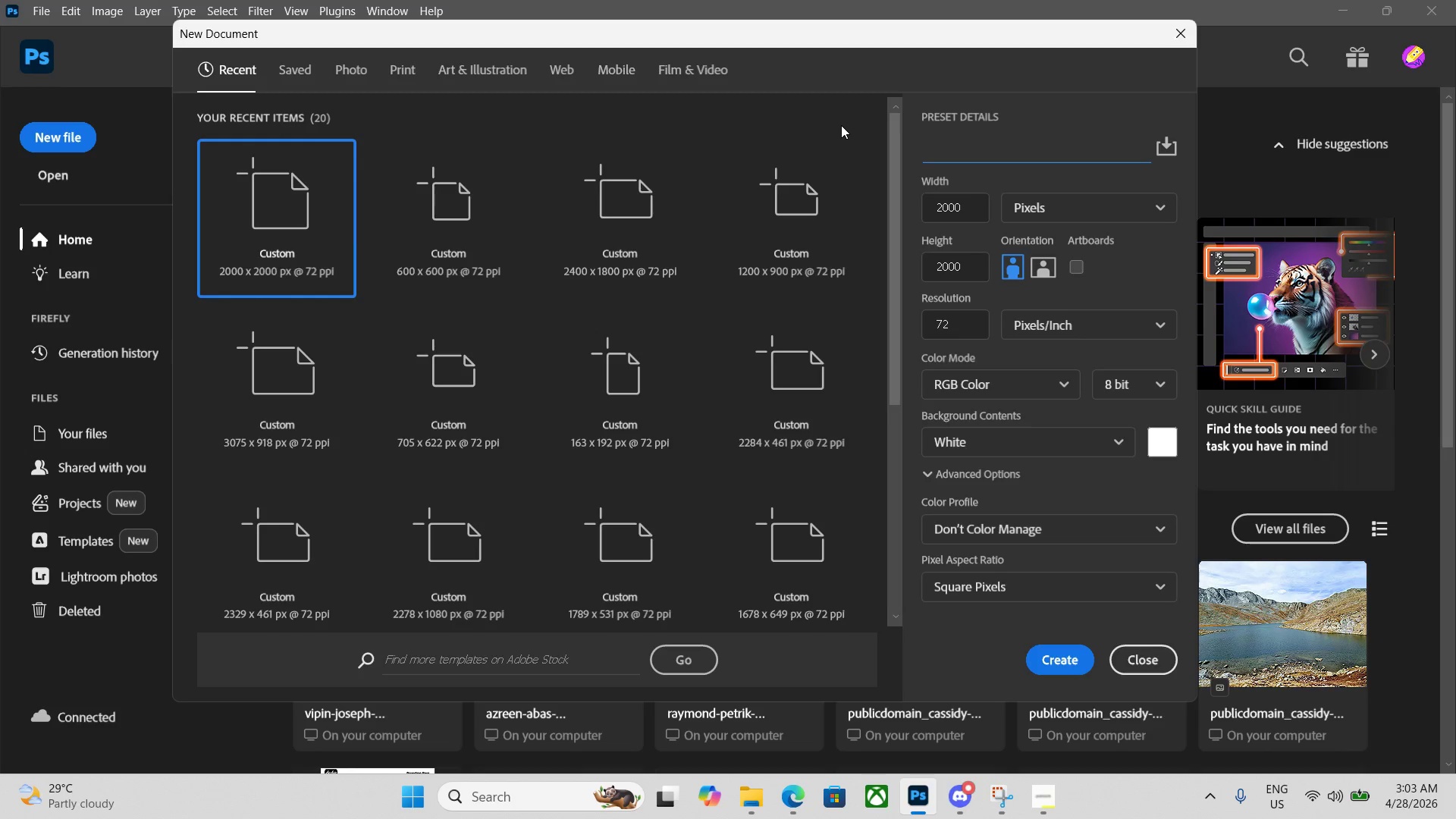 
key(Control+ControlLeft)
 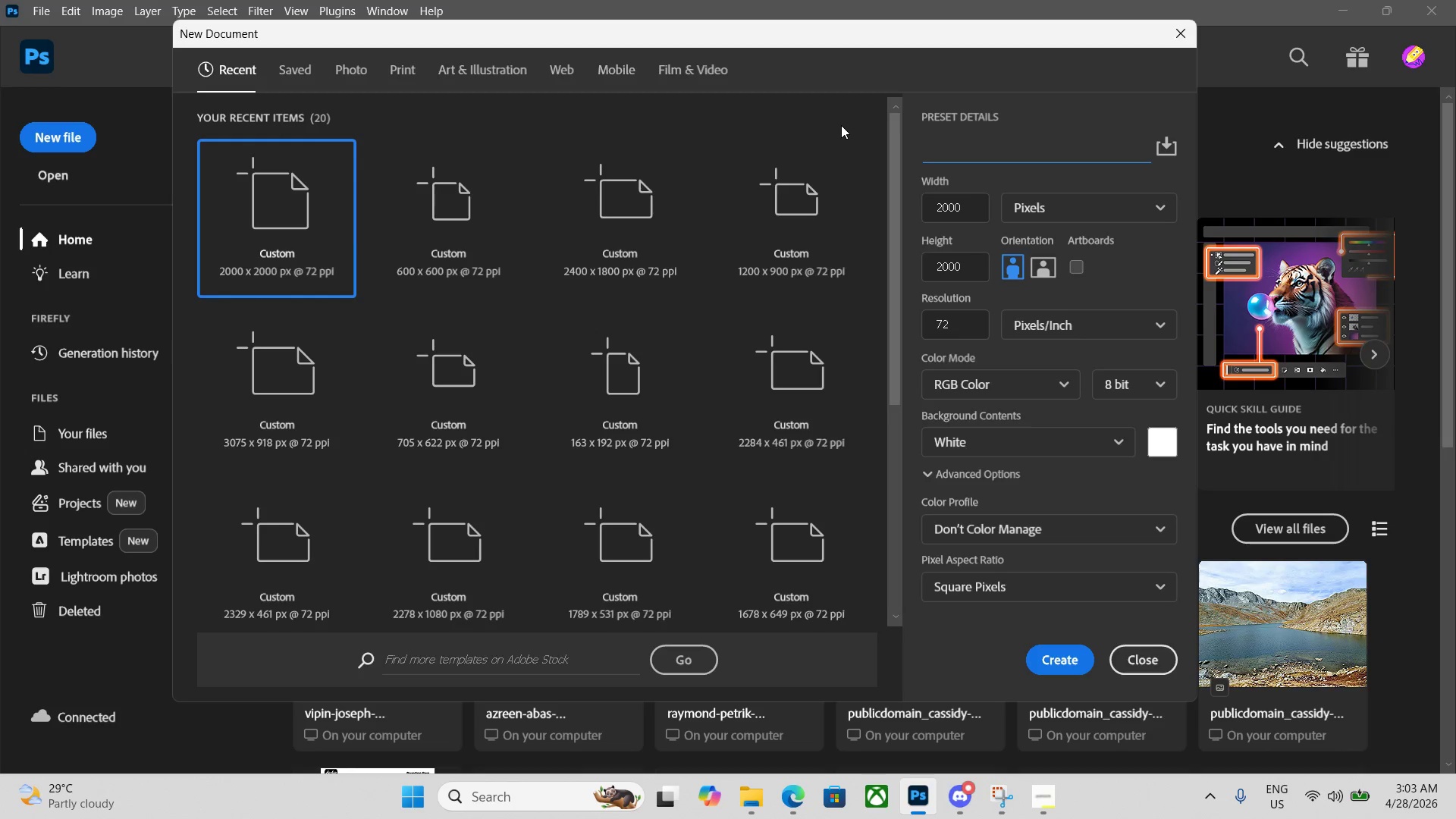 
key(Control+V)
 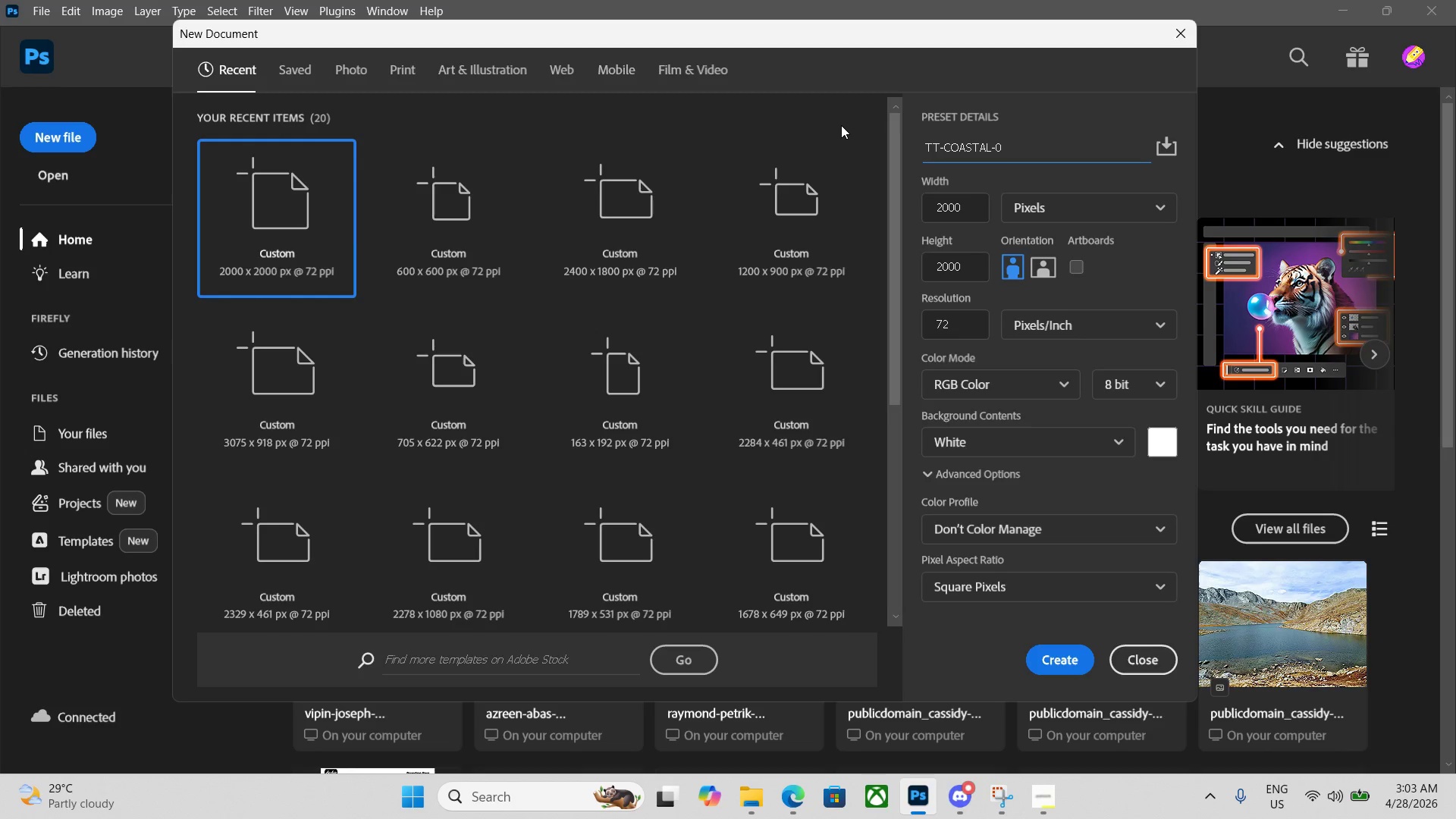 
key(Numpad5)
 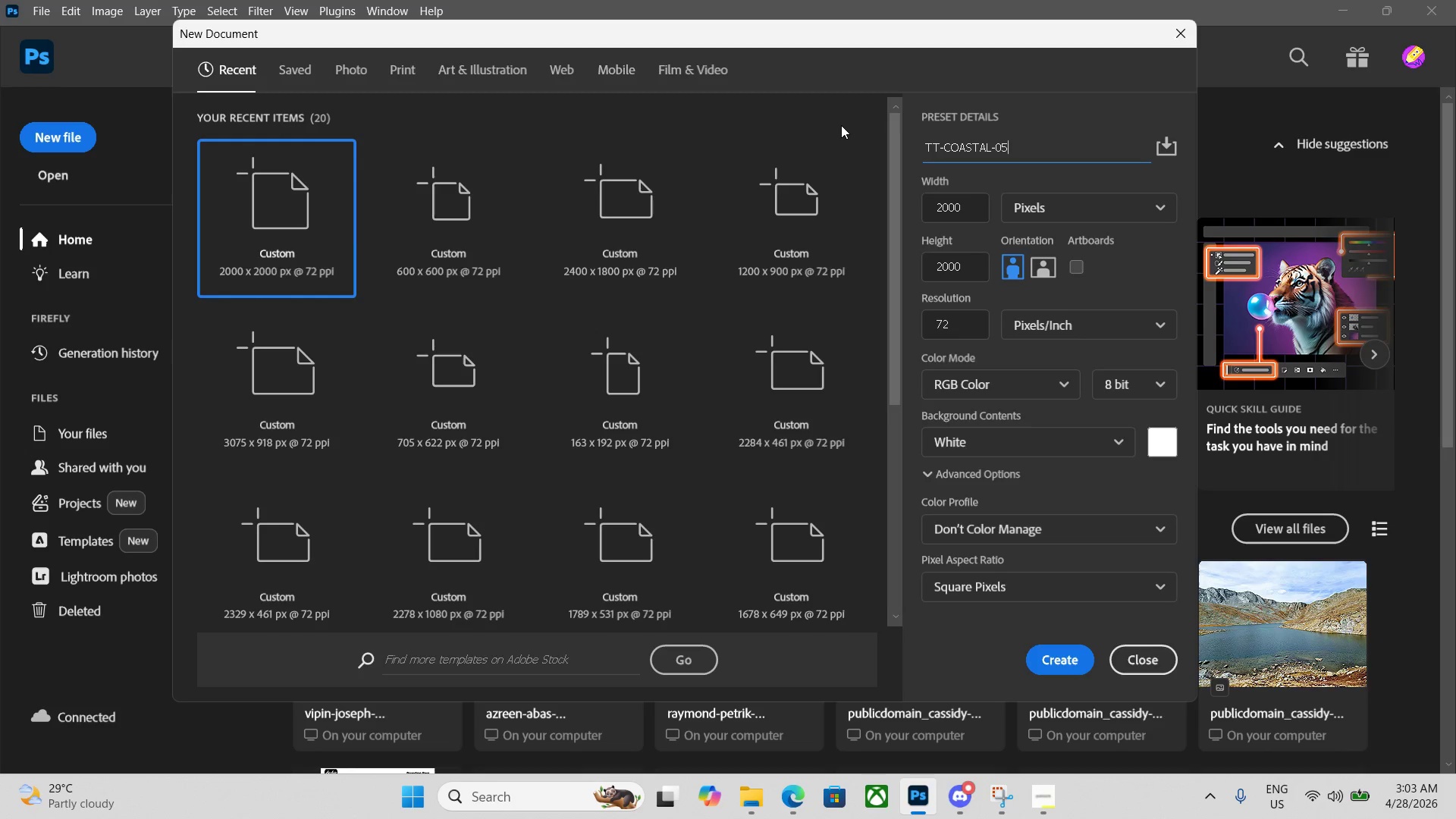 
key(Numpad1)
 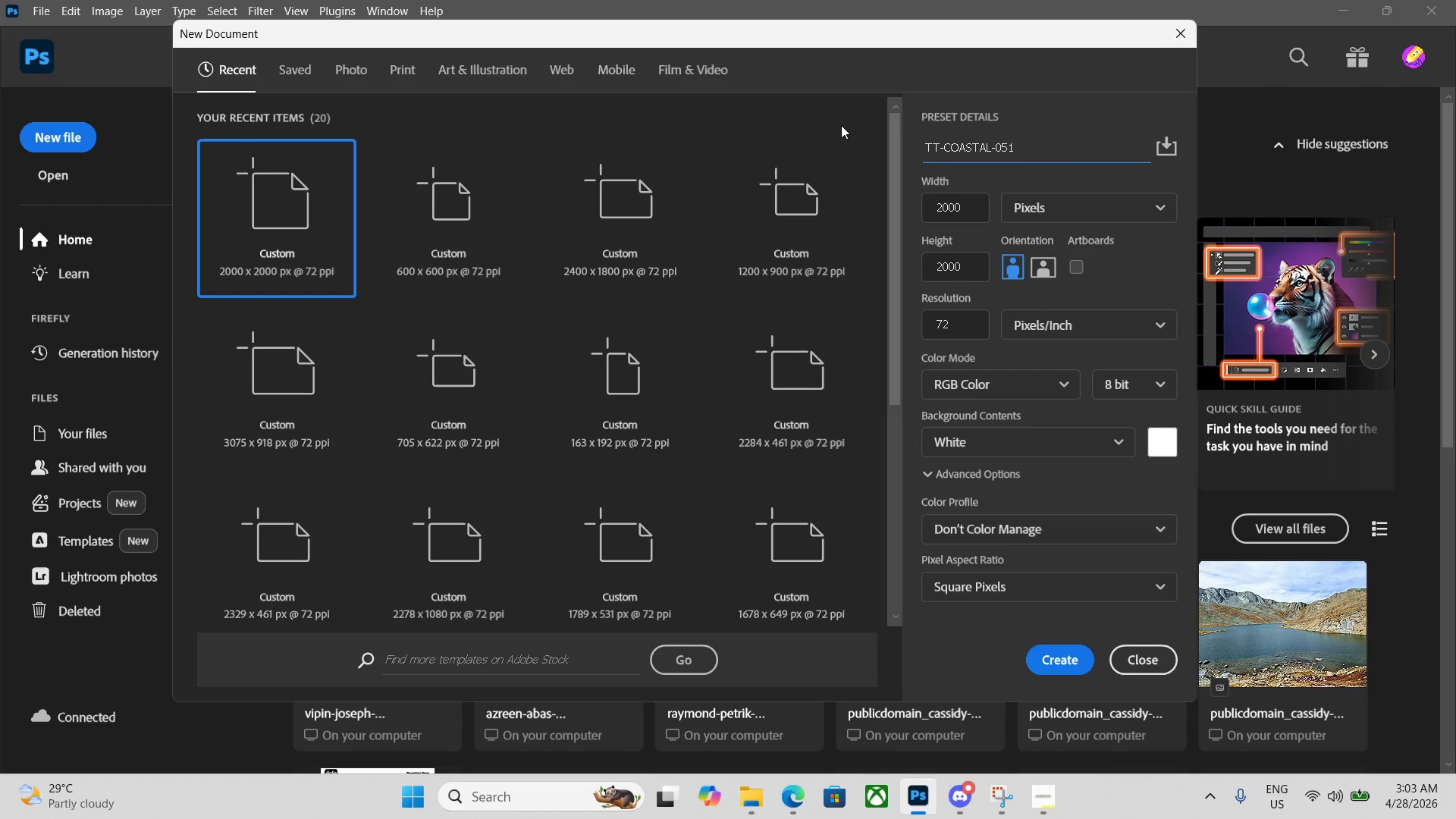 
key(Enter)
 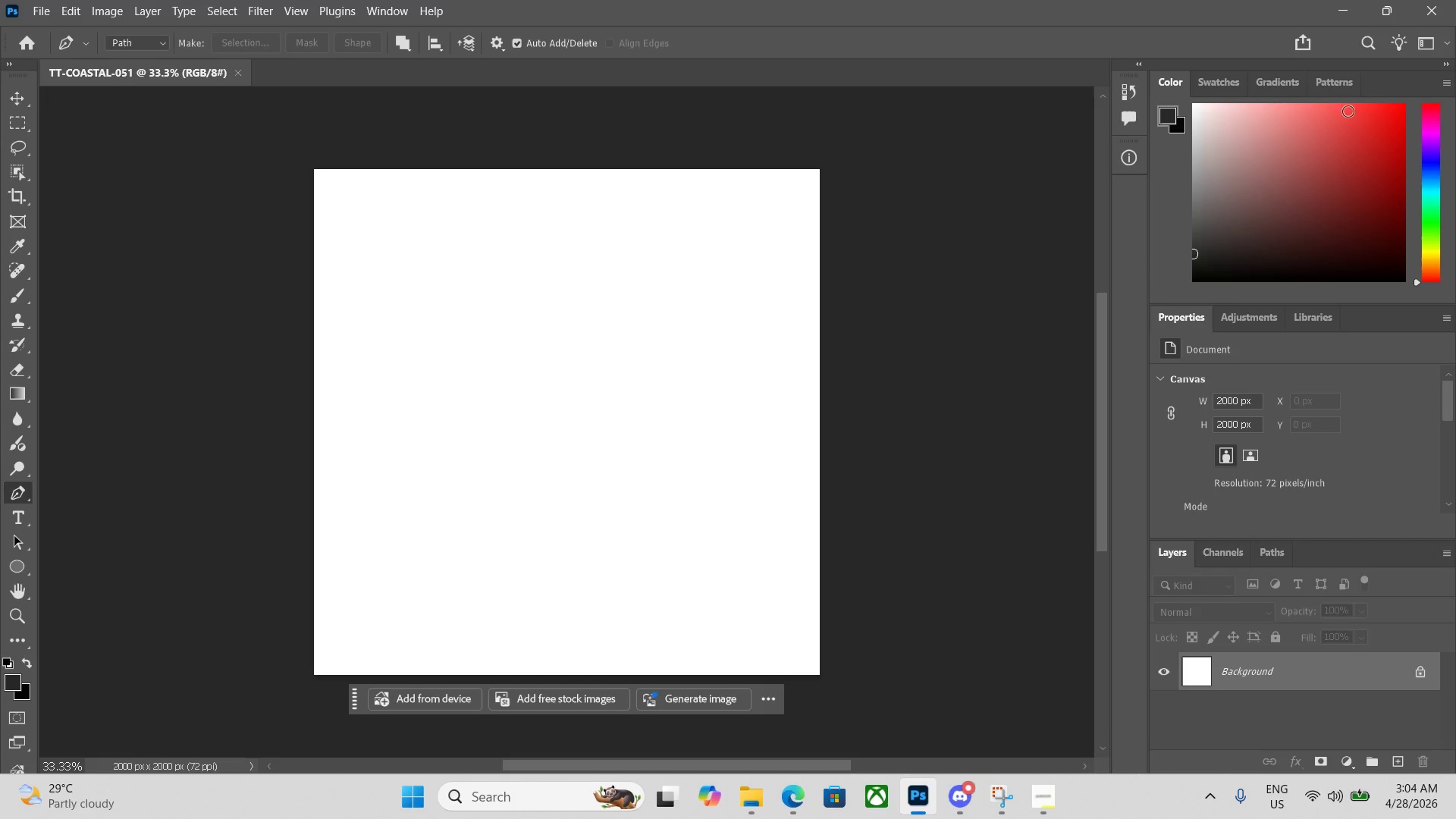 
left_click([1389, 0])
 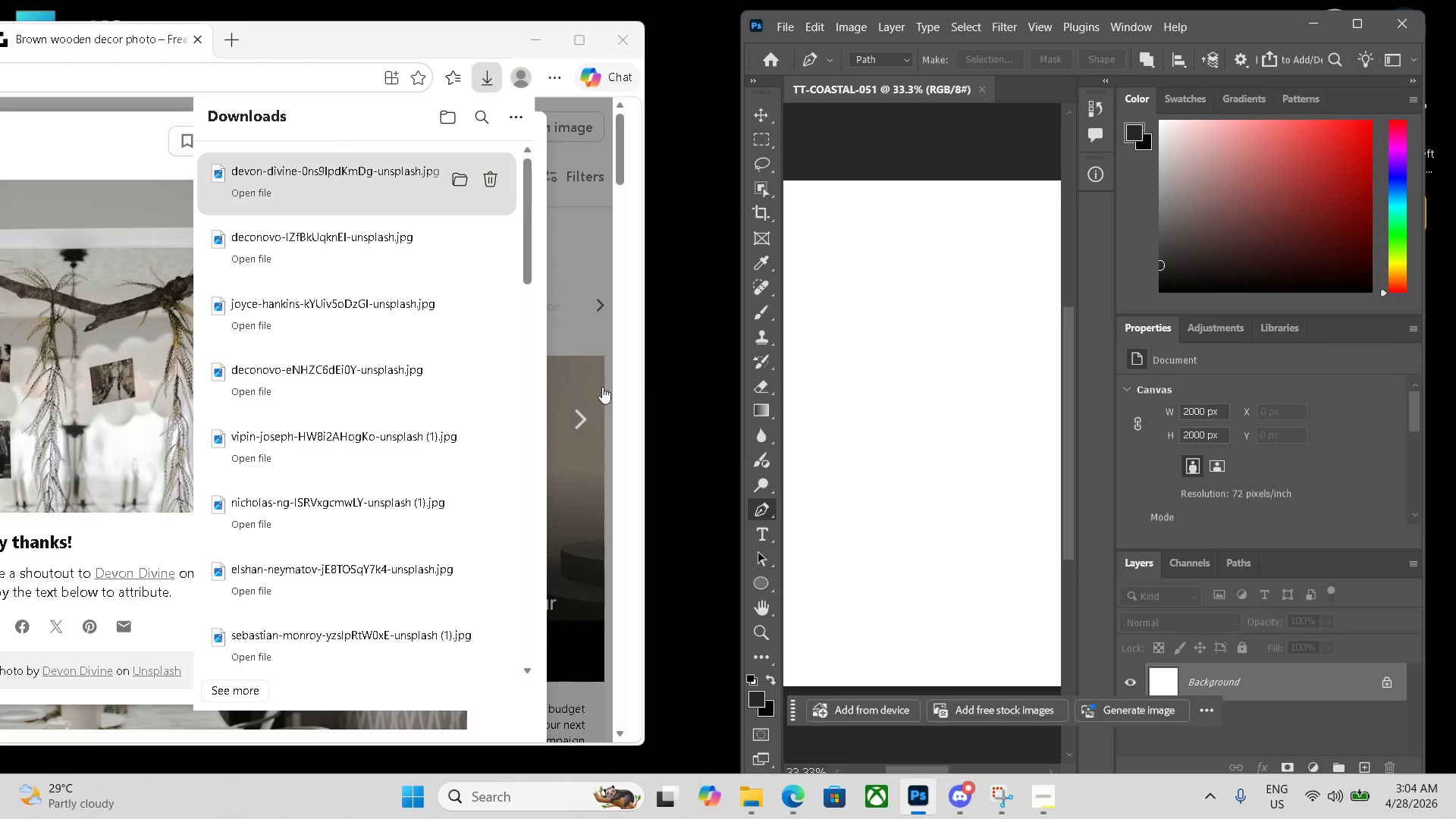 
left_click([591, 410])
 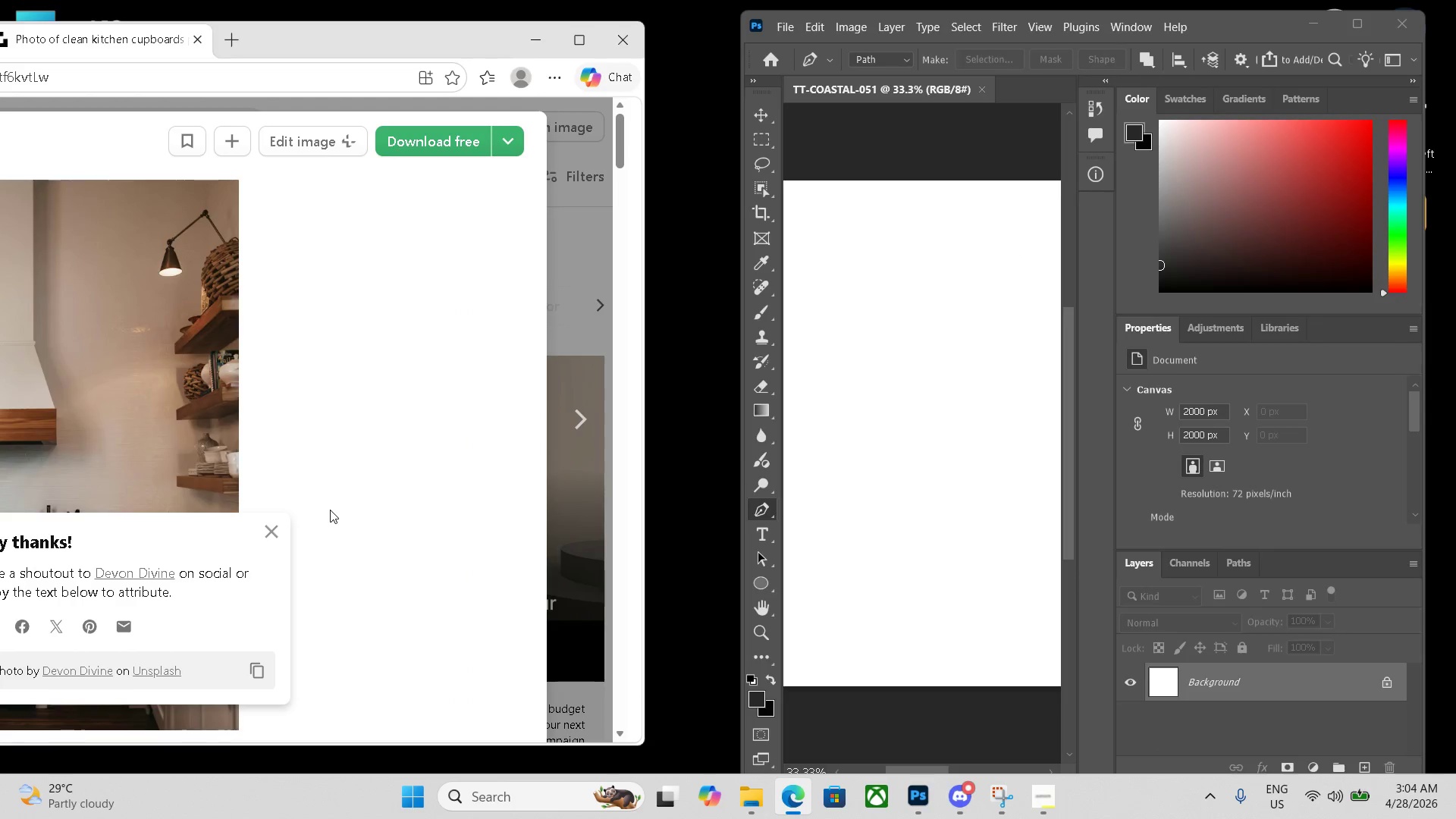 
left_click([273, 534])
 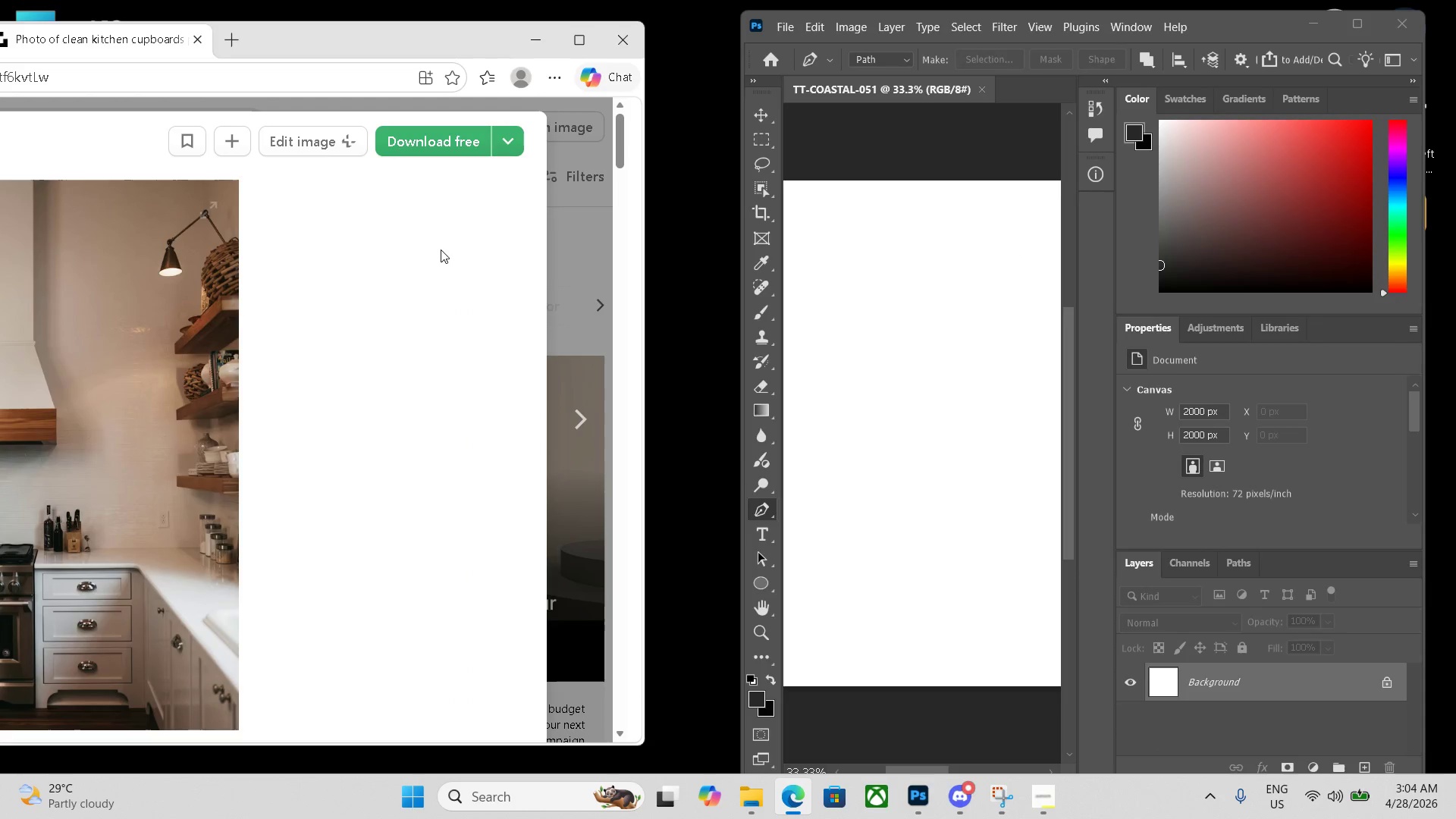 
left_click([431, 133])
 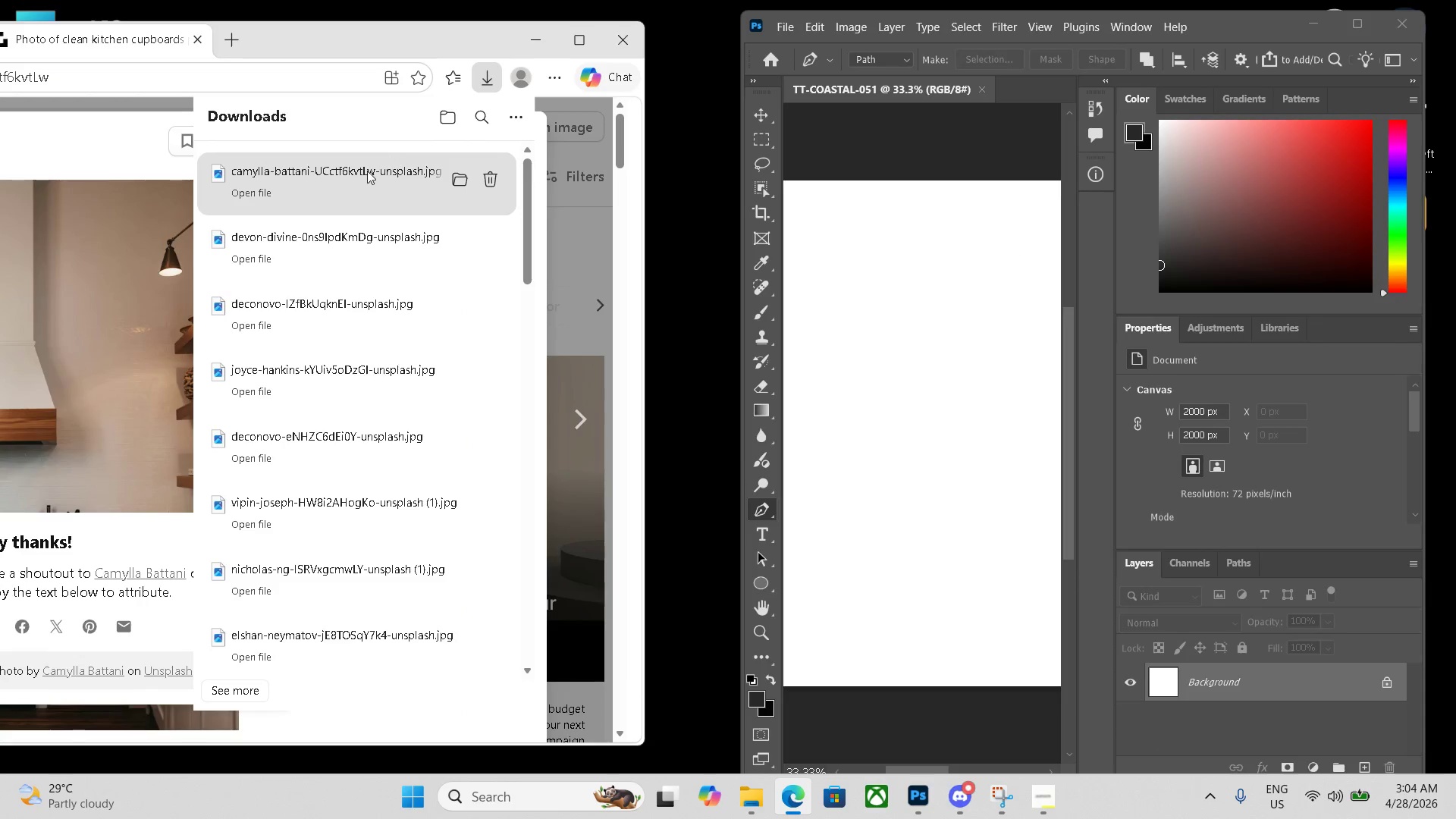 
left_click_drag(start_coordinate=[353, 184], to_coordinate=[846, 247])
 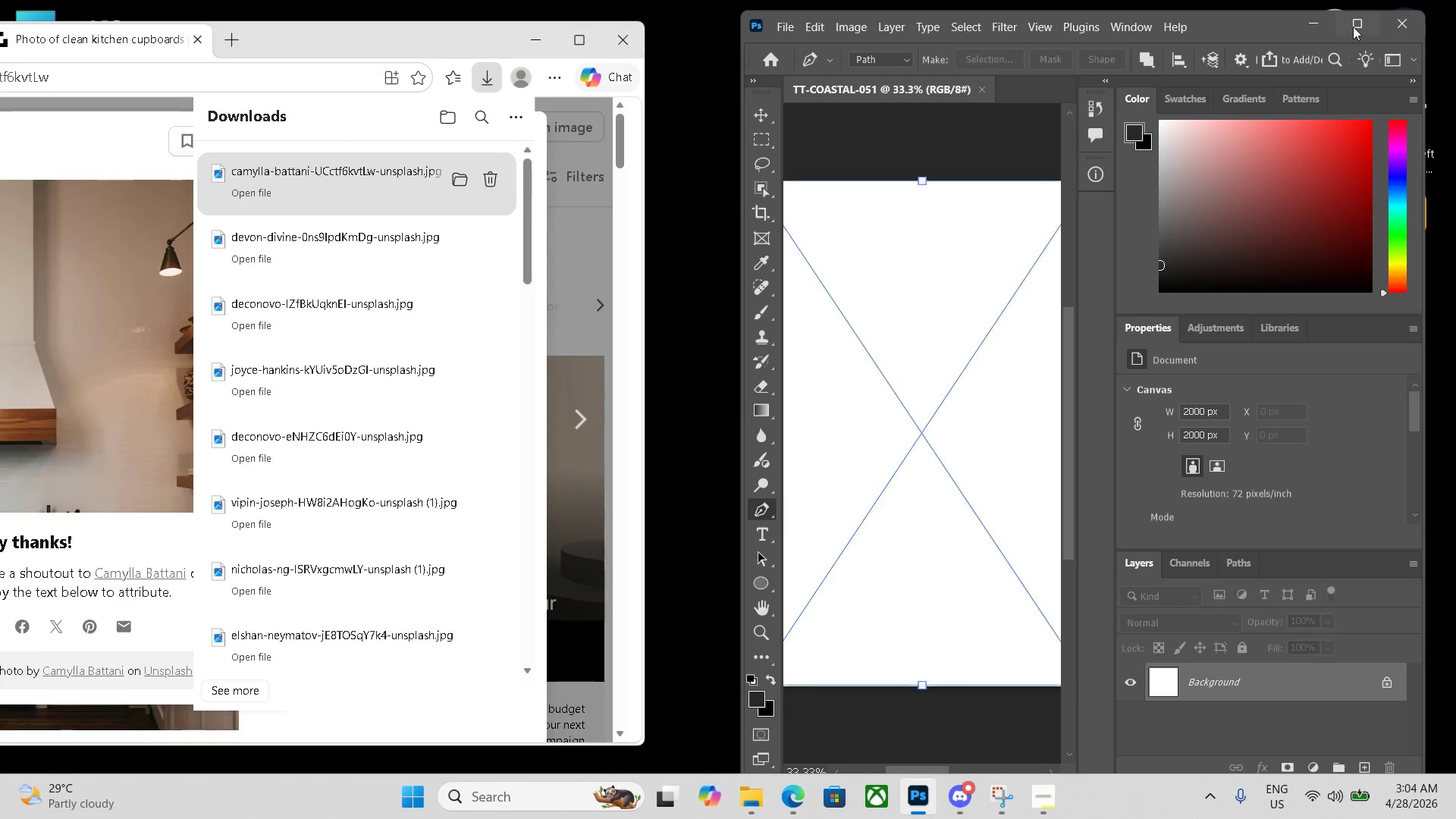 
left_click([1353, 27])
 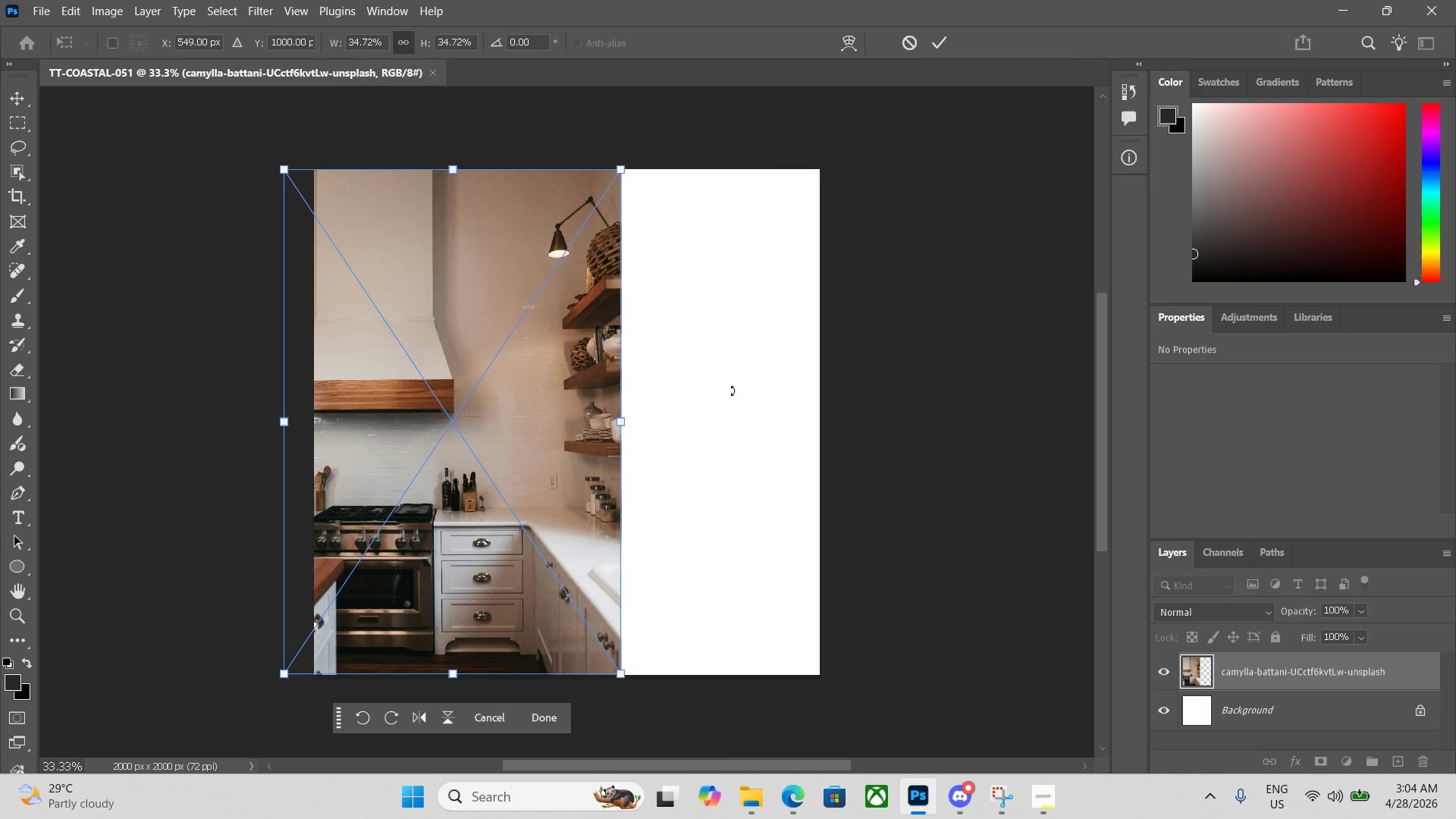 
left_click_drag(start_coordinate=[517, 402], to_coordinate=[636, 400])
 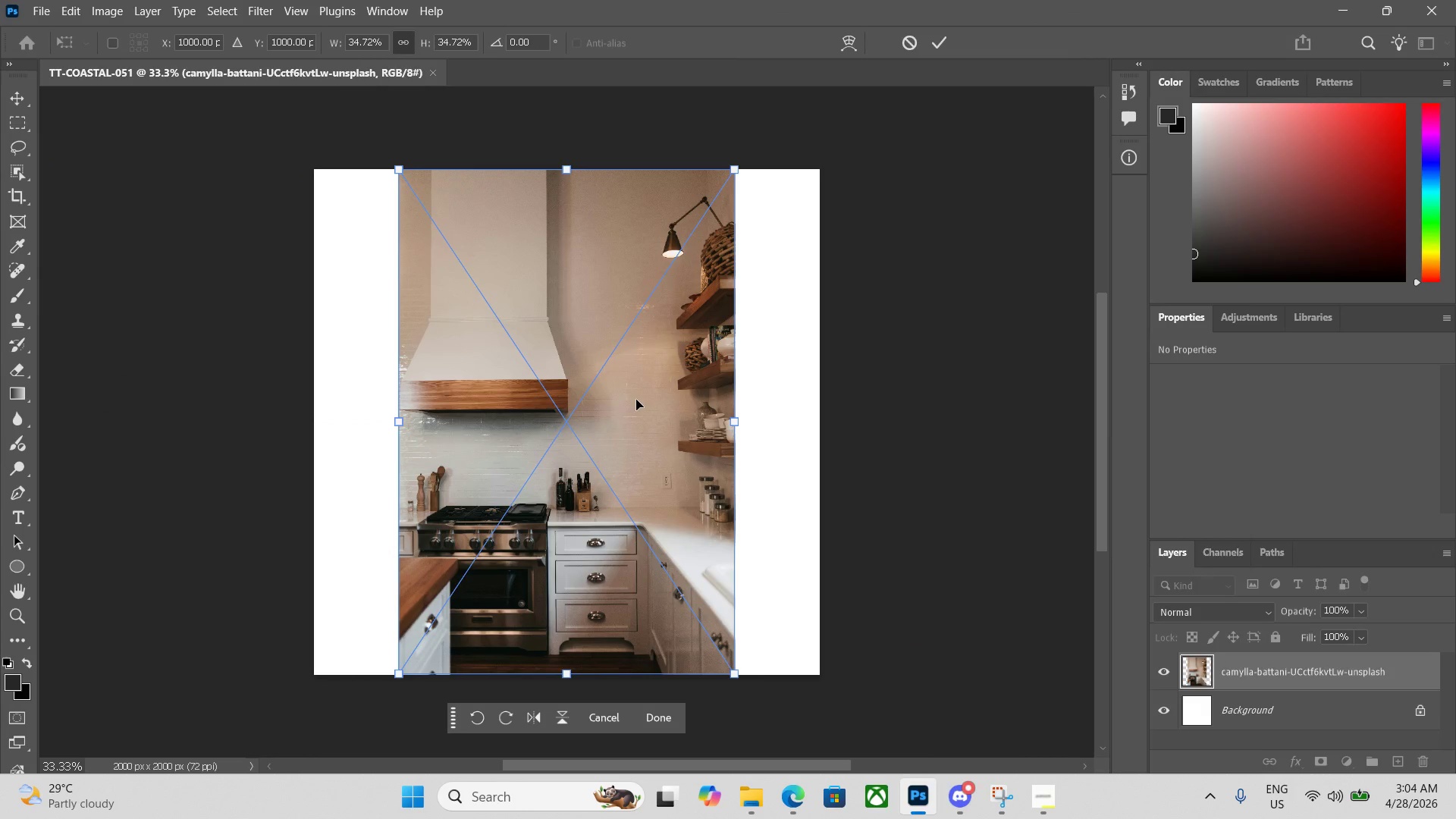 
key(Enter)
 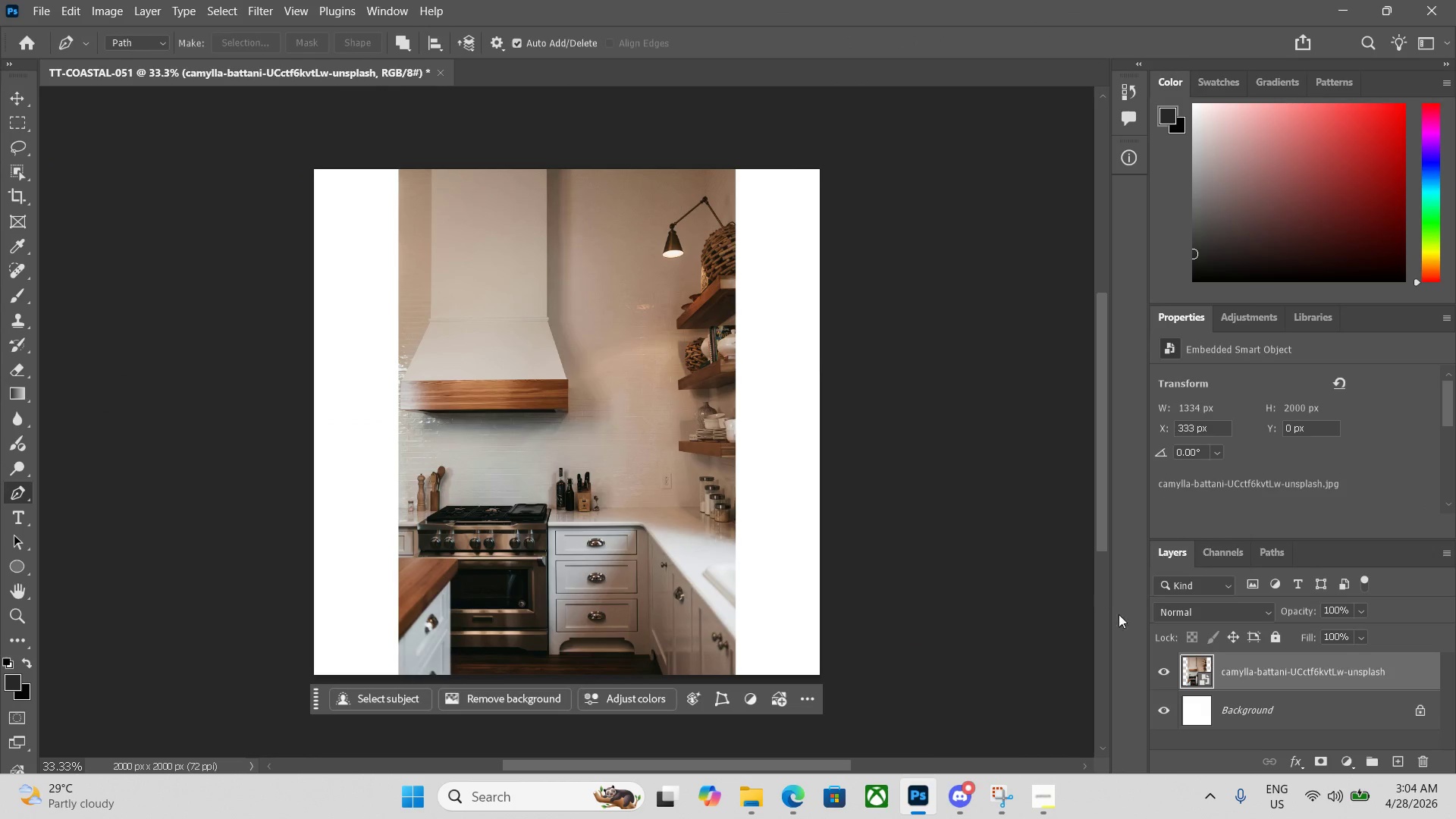 
hold_key(key=ControlLeft, duration=1.5)
 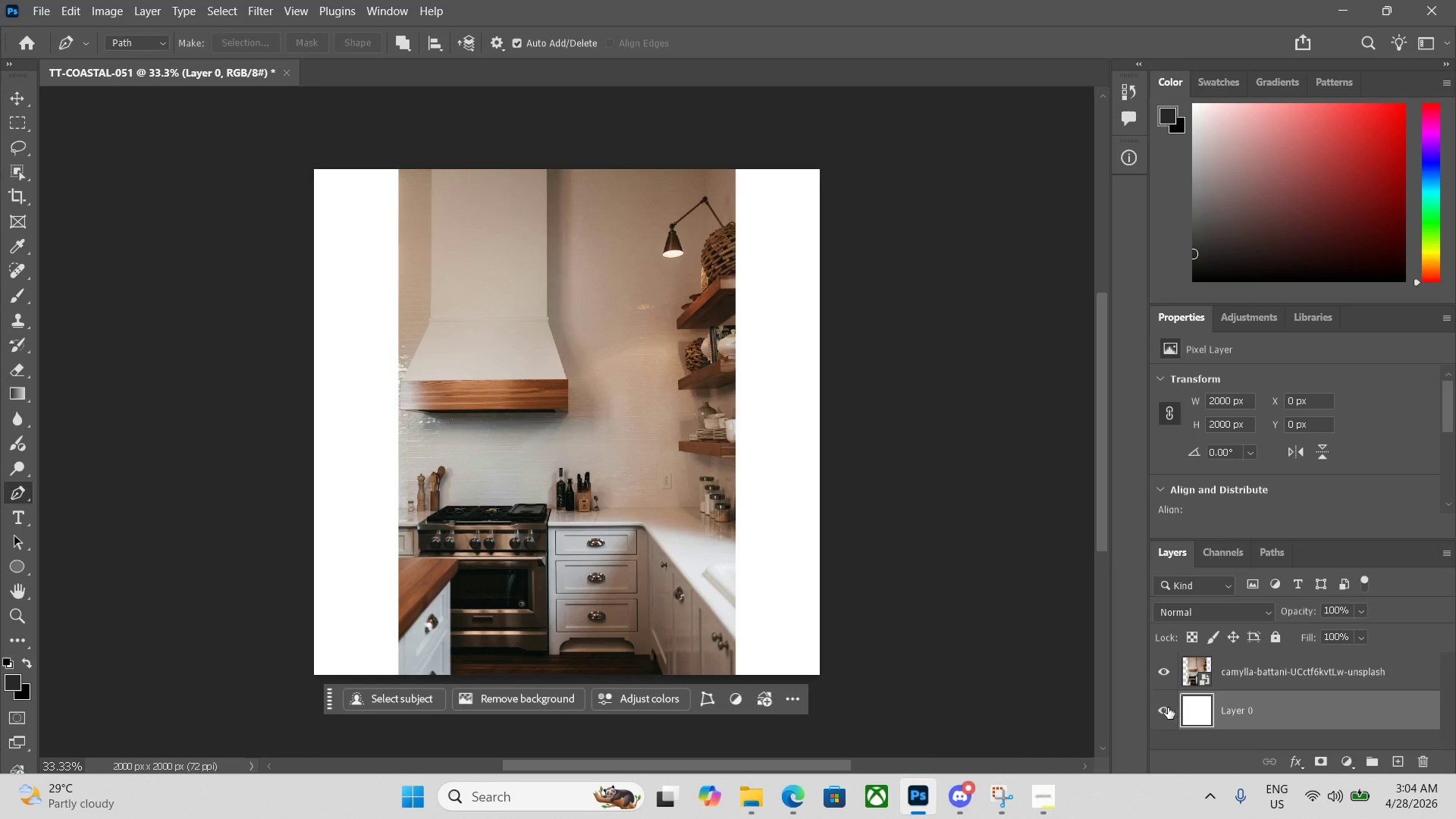 
left_click([1168, 708])
 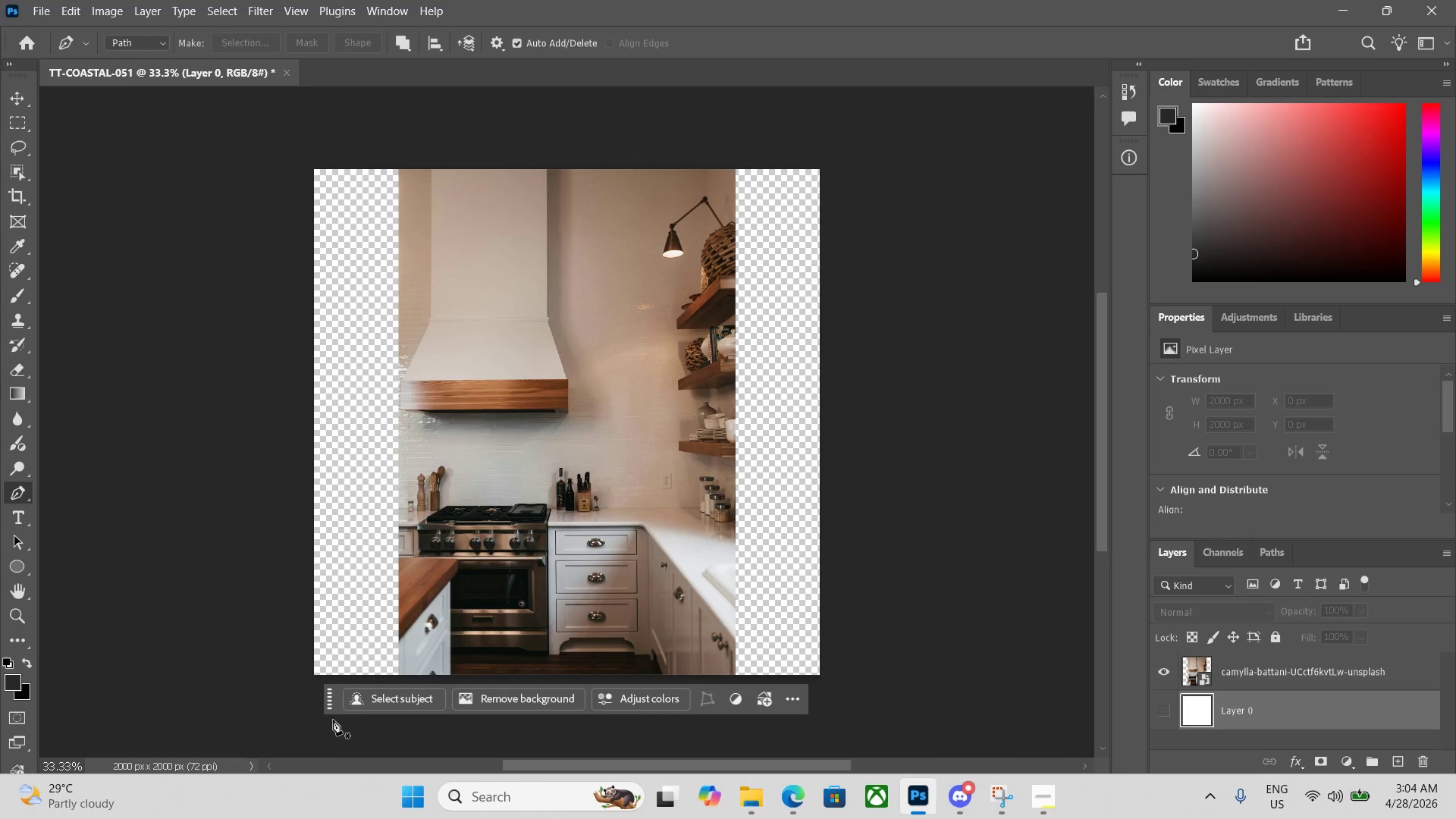 
left_click_drag(start_coordinate=[326, 698], to_coordinate=[316, 734])
 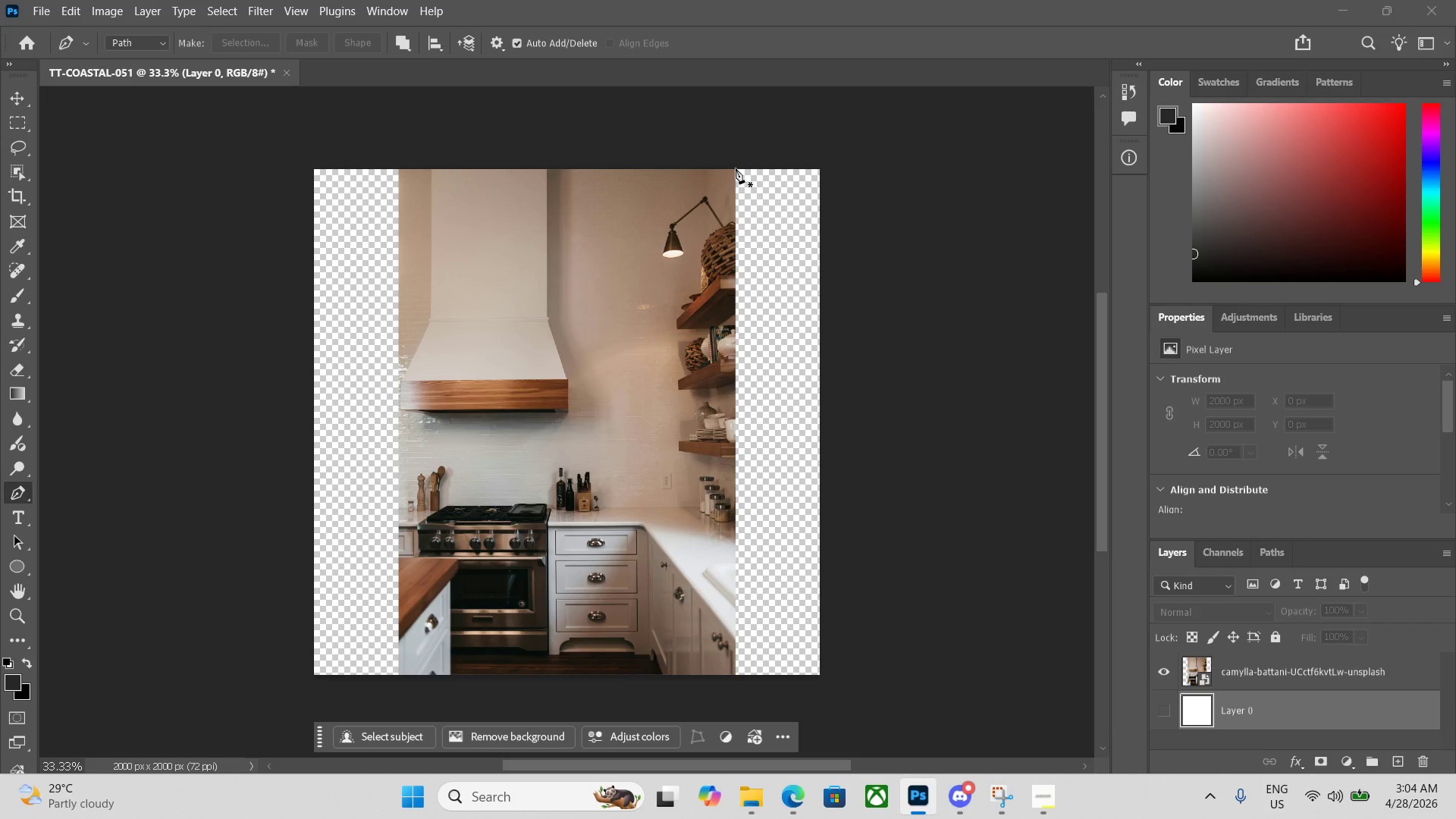 
left_click([733, 168])
 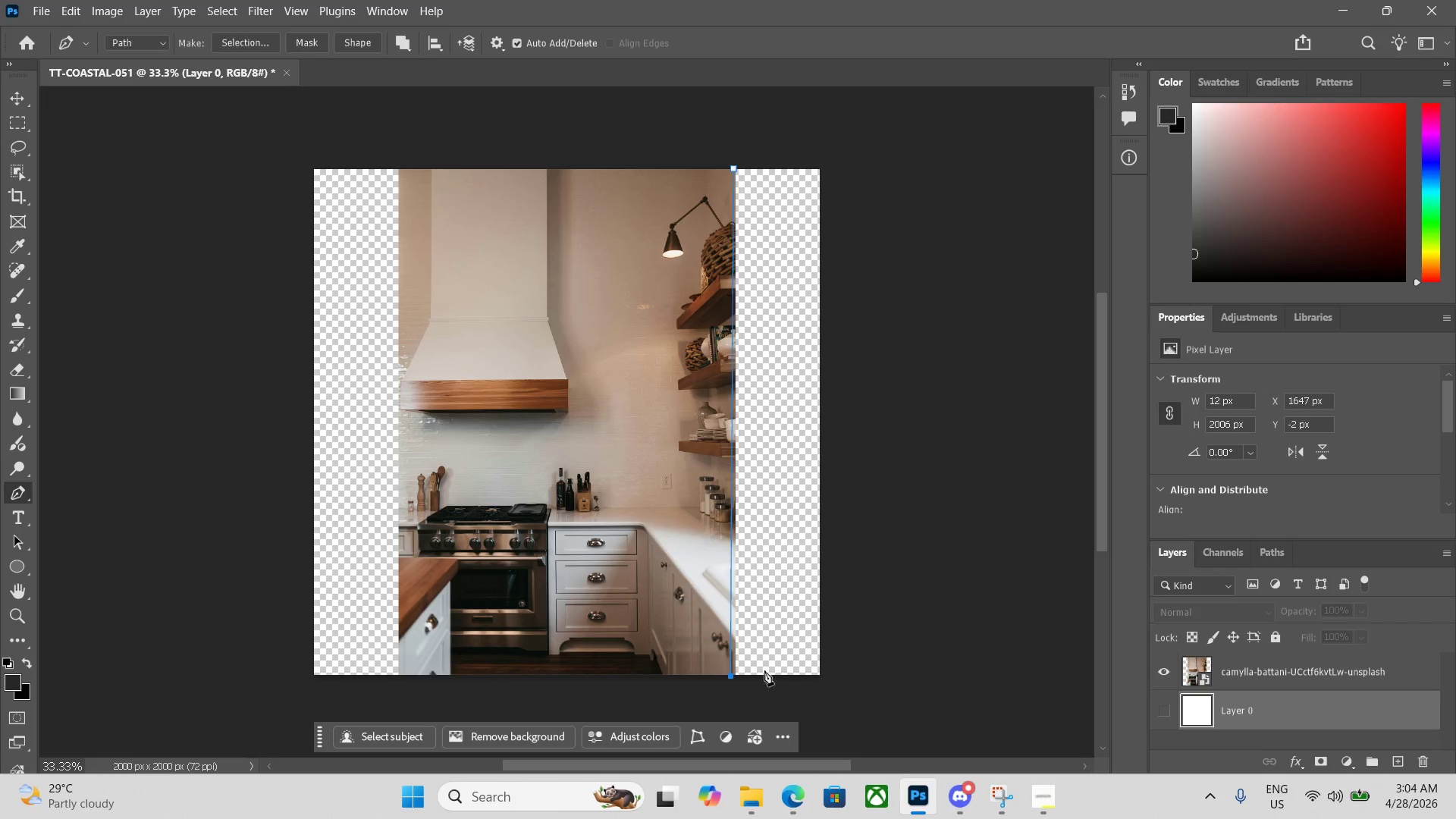 
left_click([827, 678])
 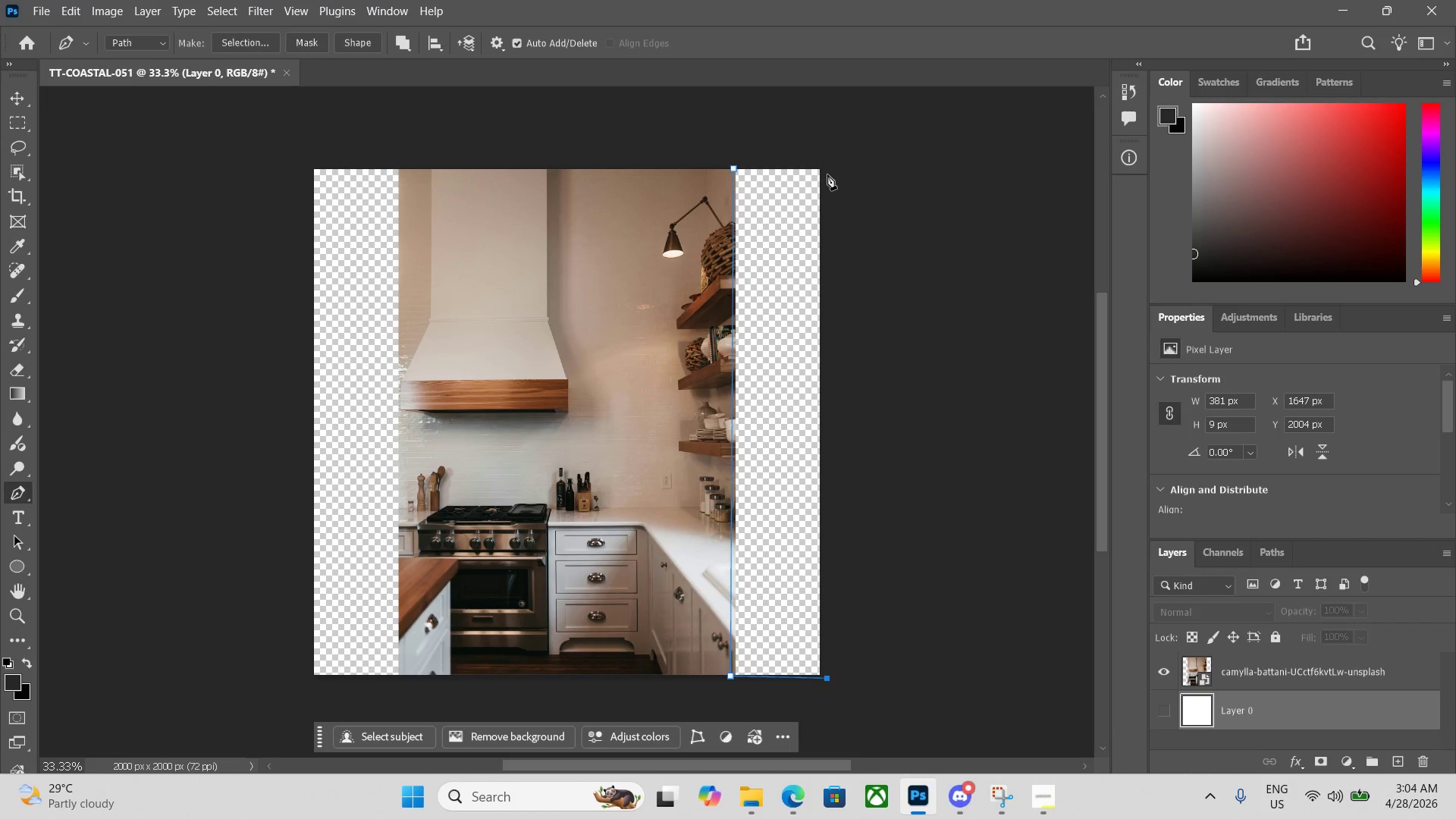 
left_click([825, 159])
 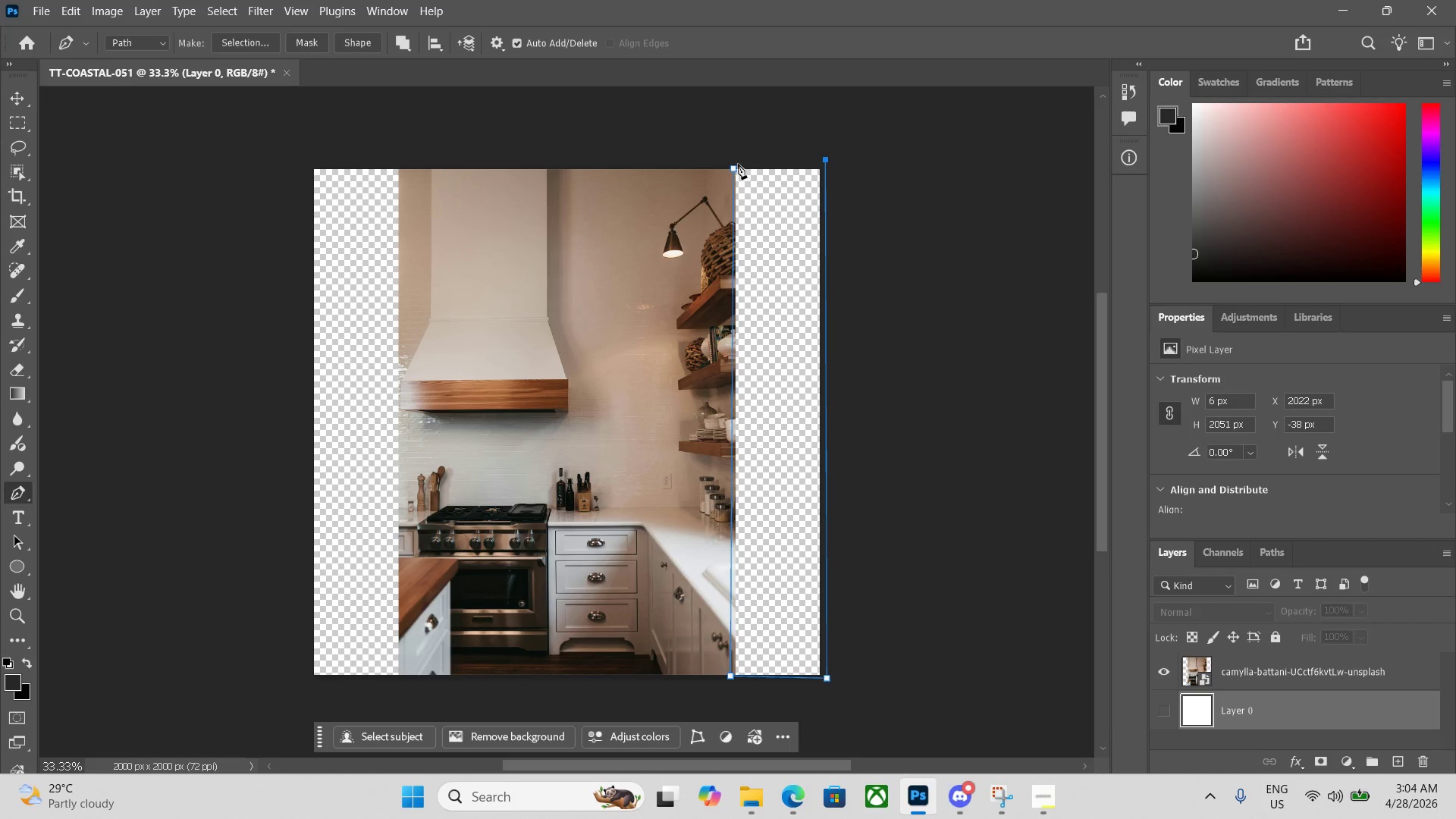 
left_click([736, 165])
 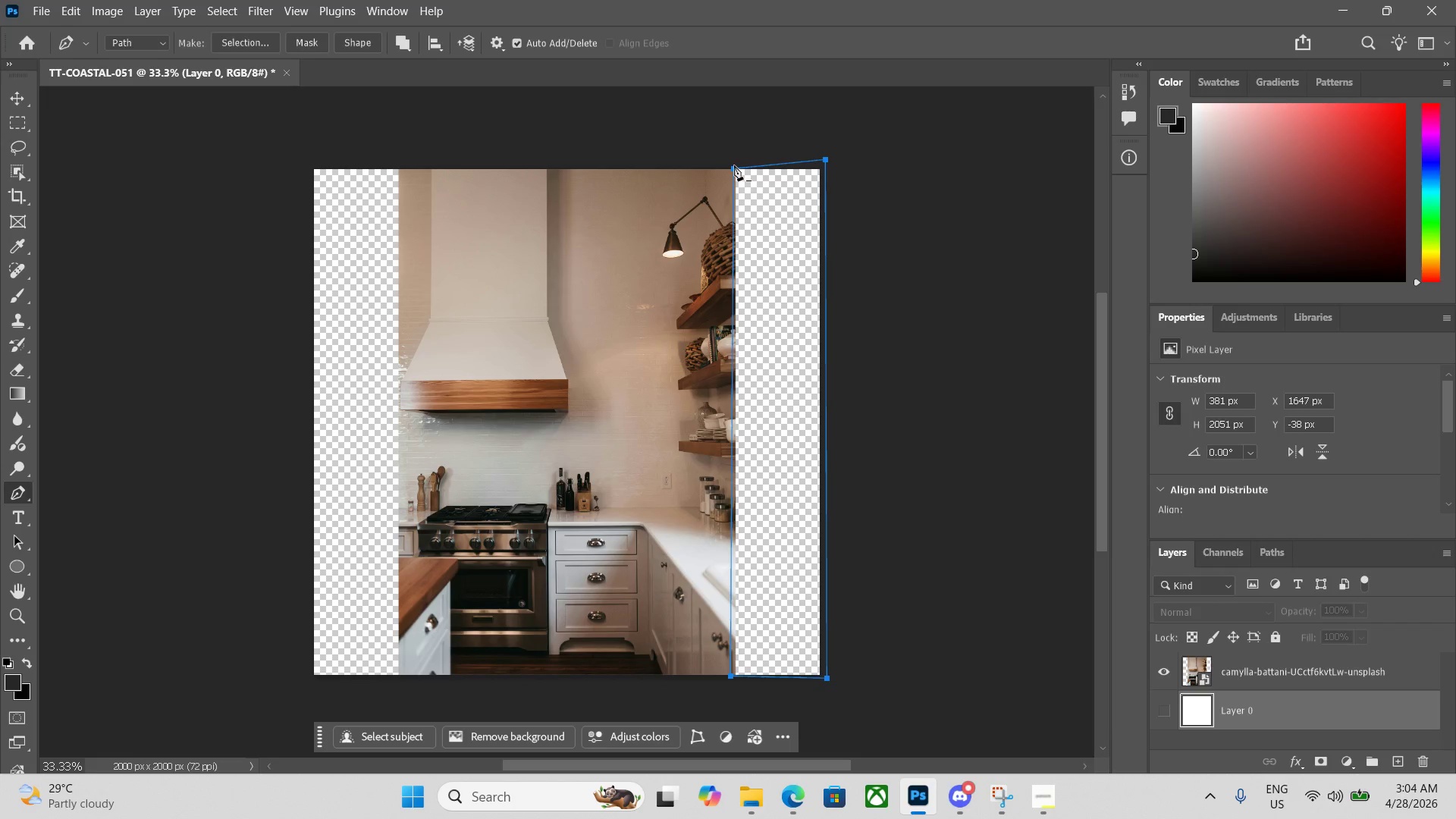 
key(Control+Enter)
 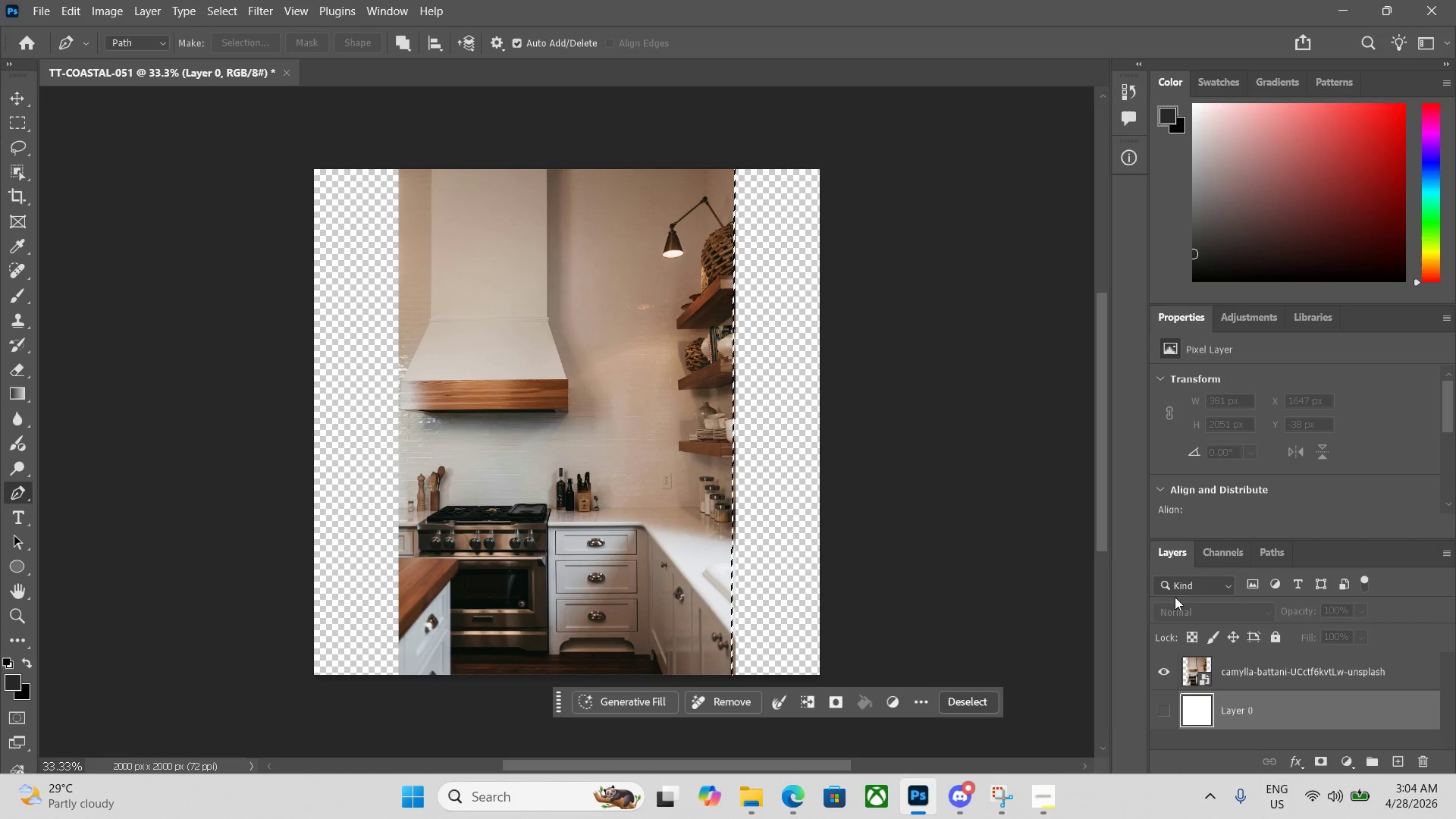 
left_click([1301, 683])
 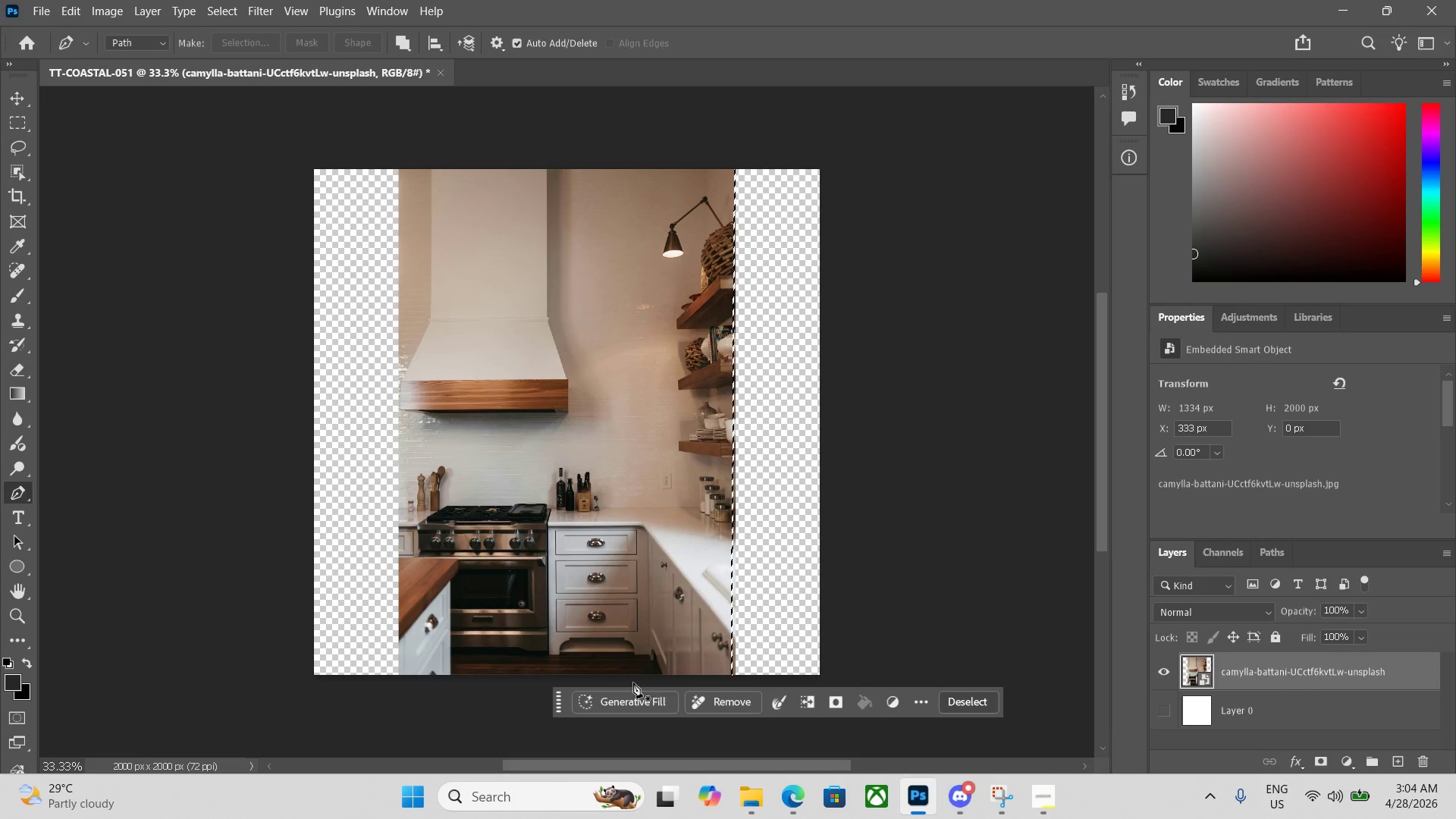 
left_click([630, 695])
 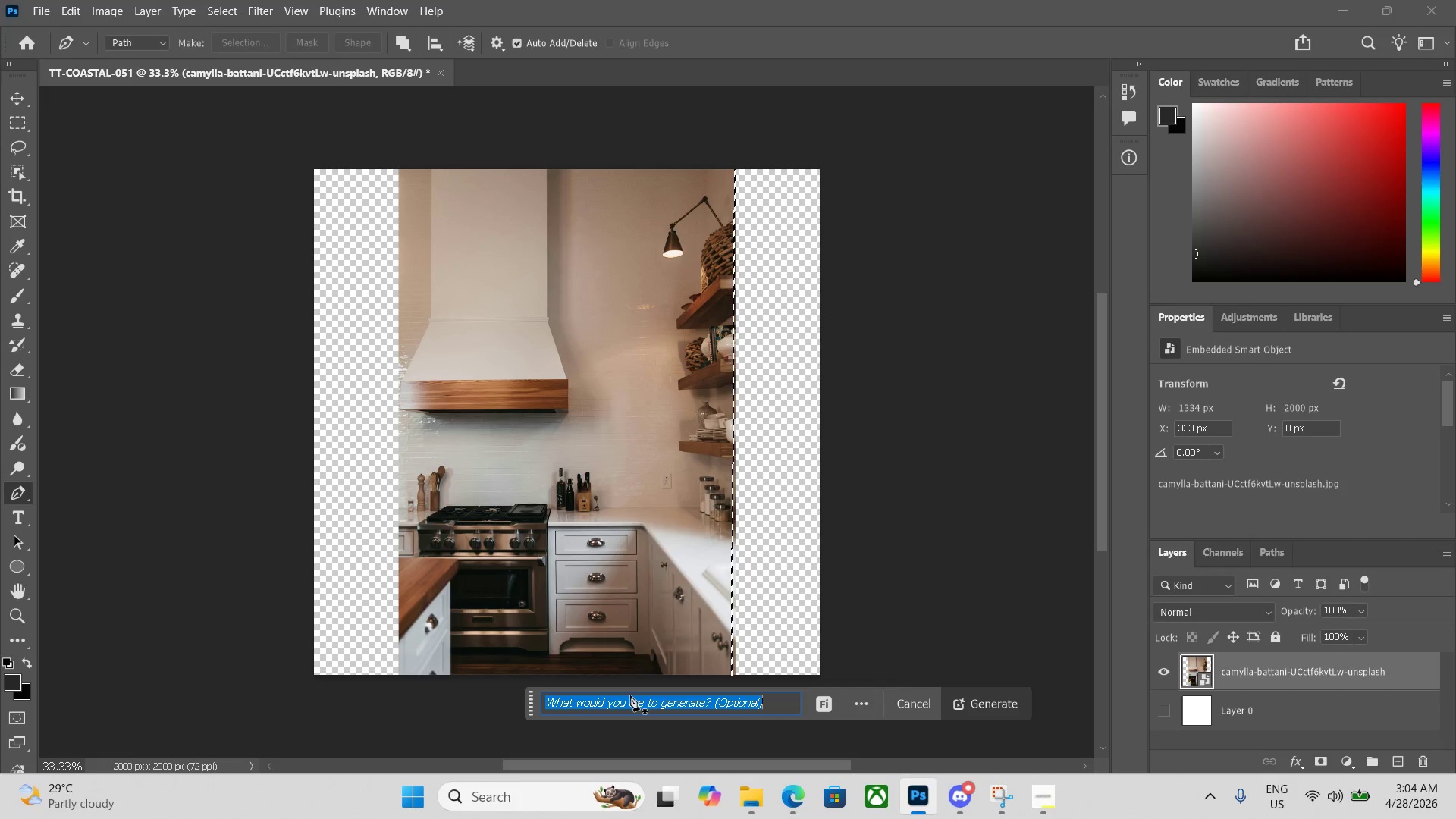 
key(Enter)
 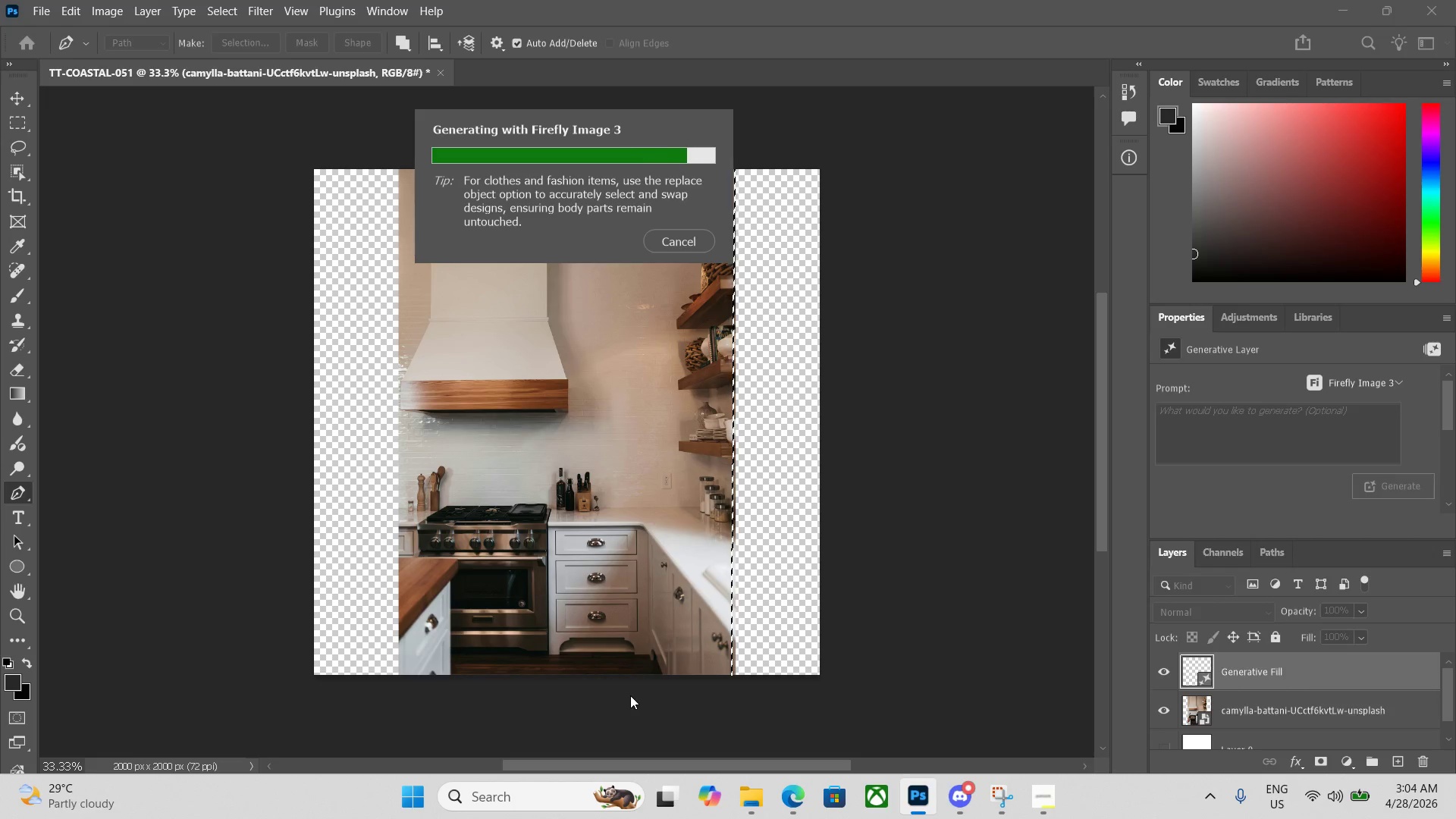 
wait(21.8)
 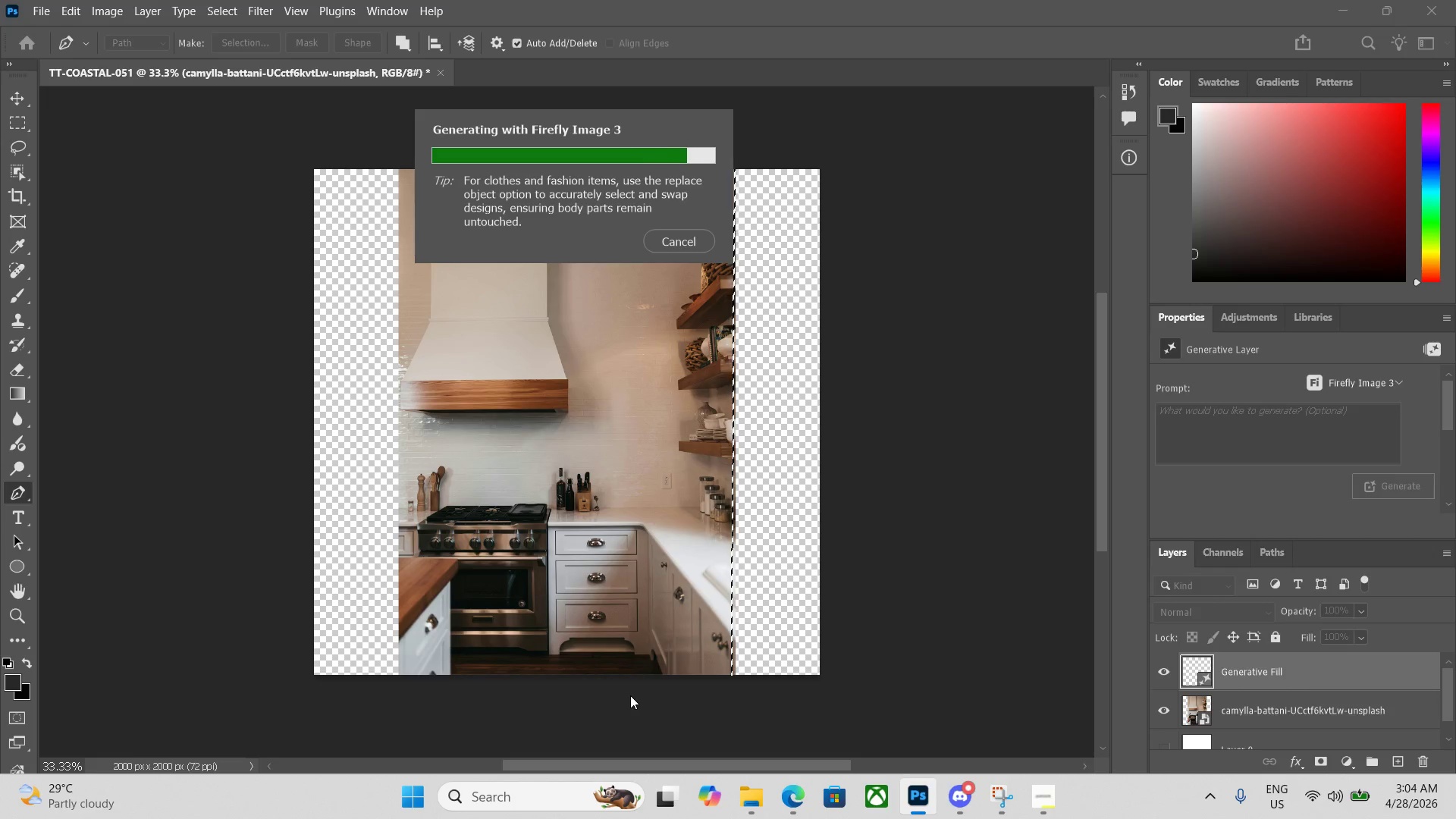 
left_click([309, 166])
 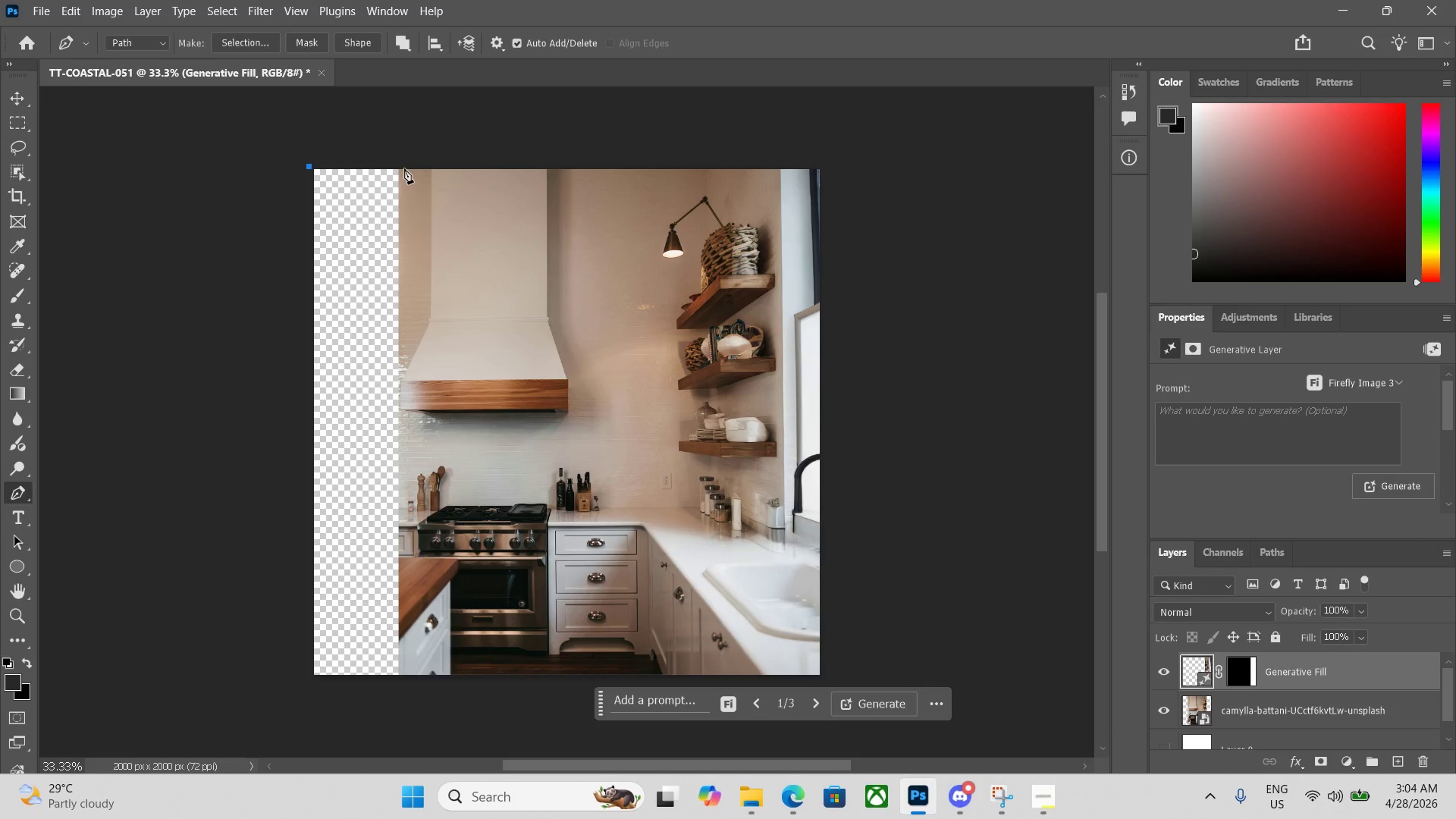 
left_click([403, 168])
 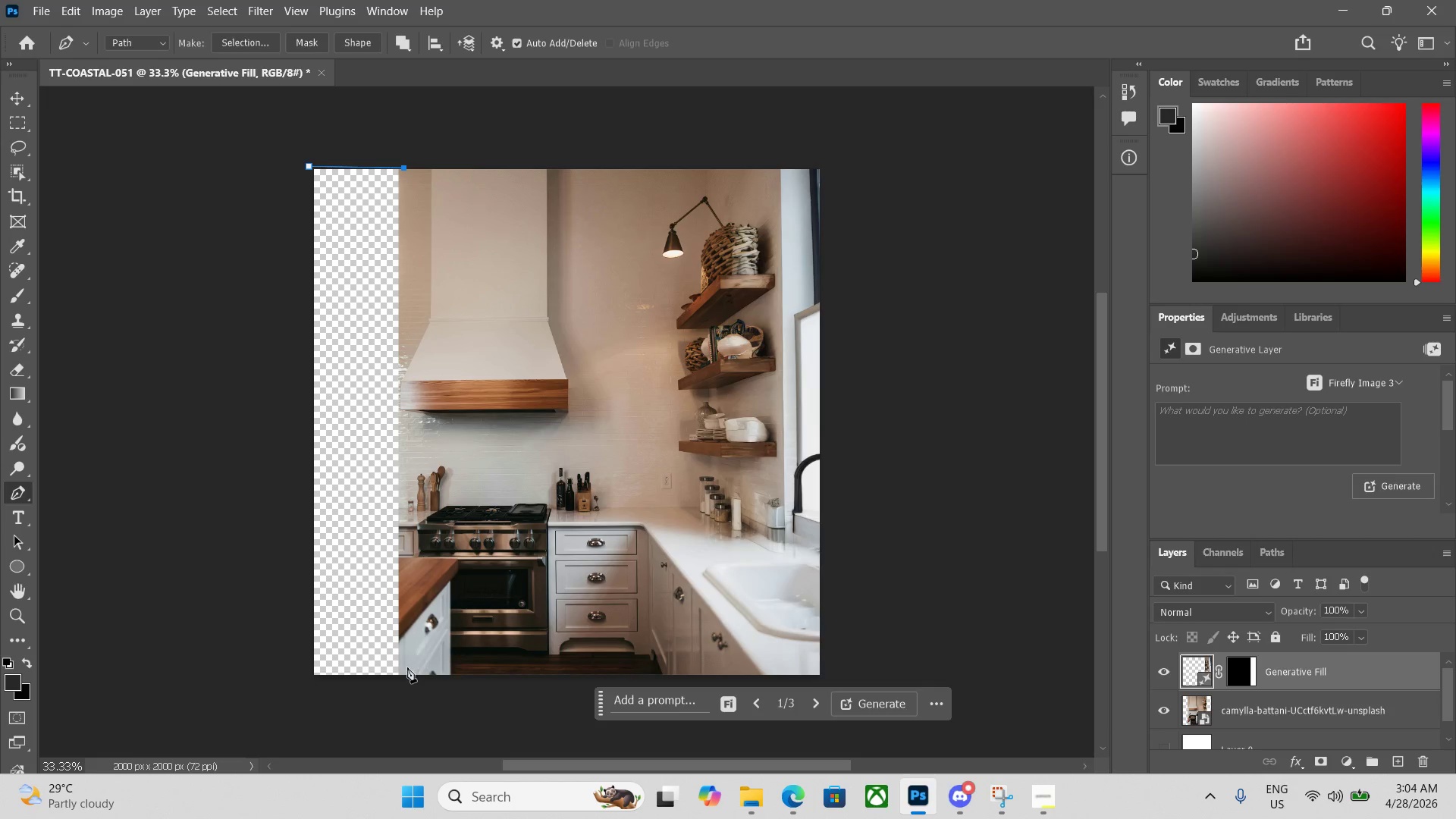 
left_click([403, 679])
 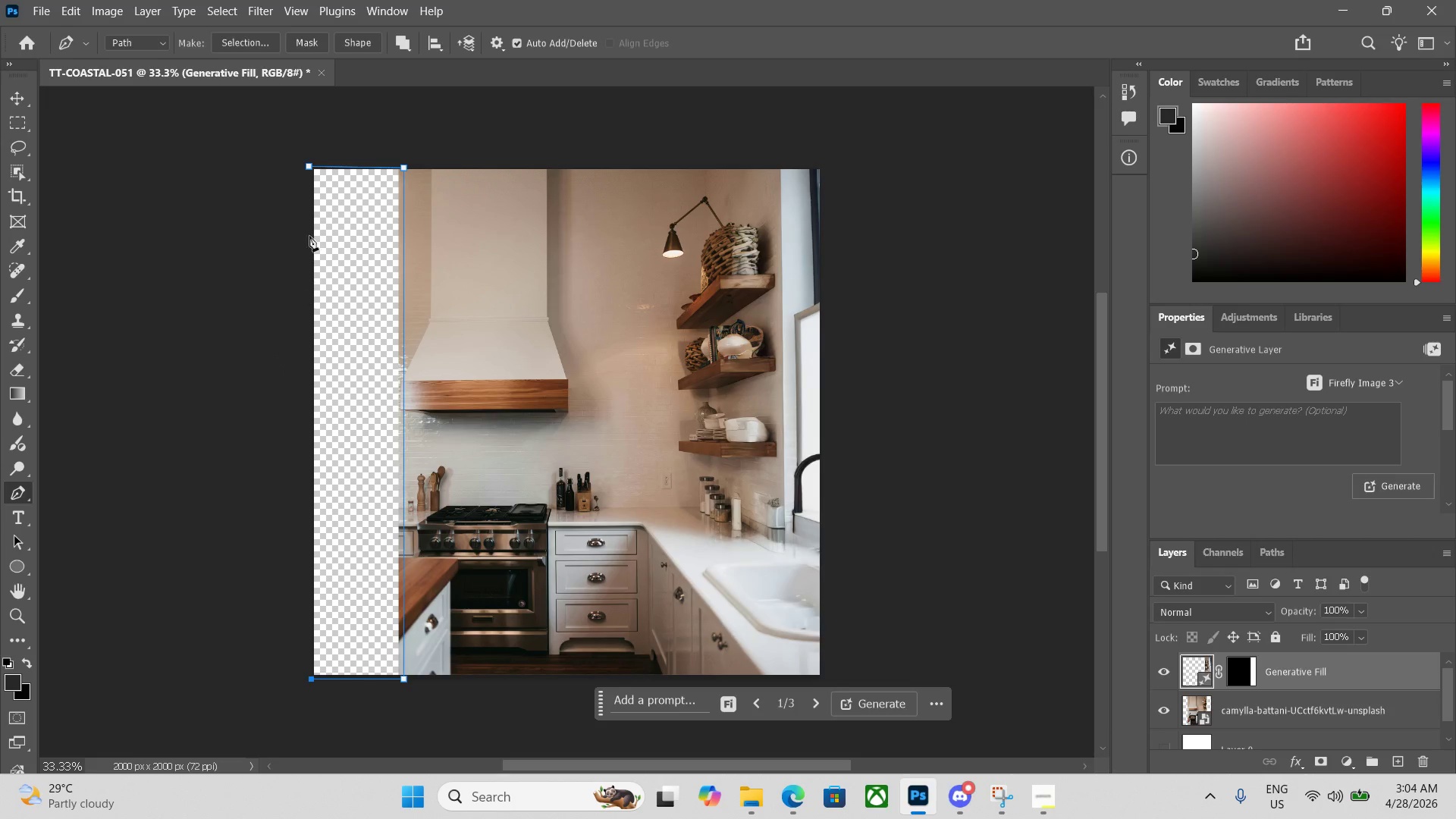 
left_click([313, 168])
 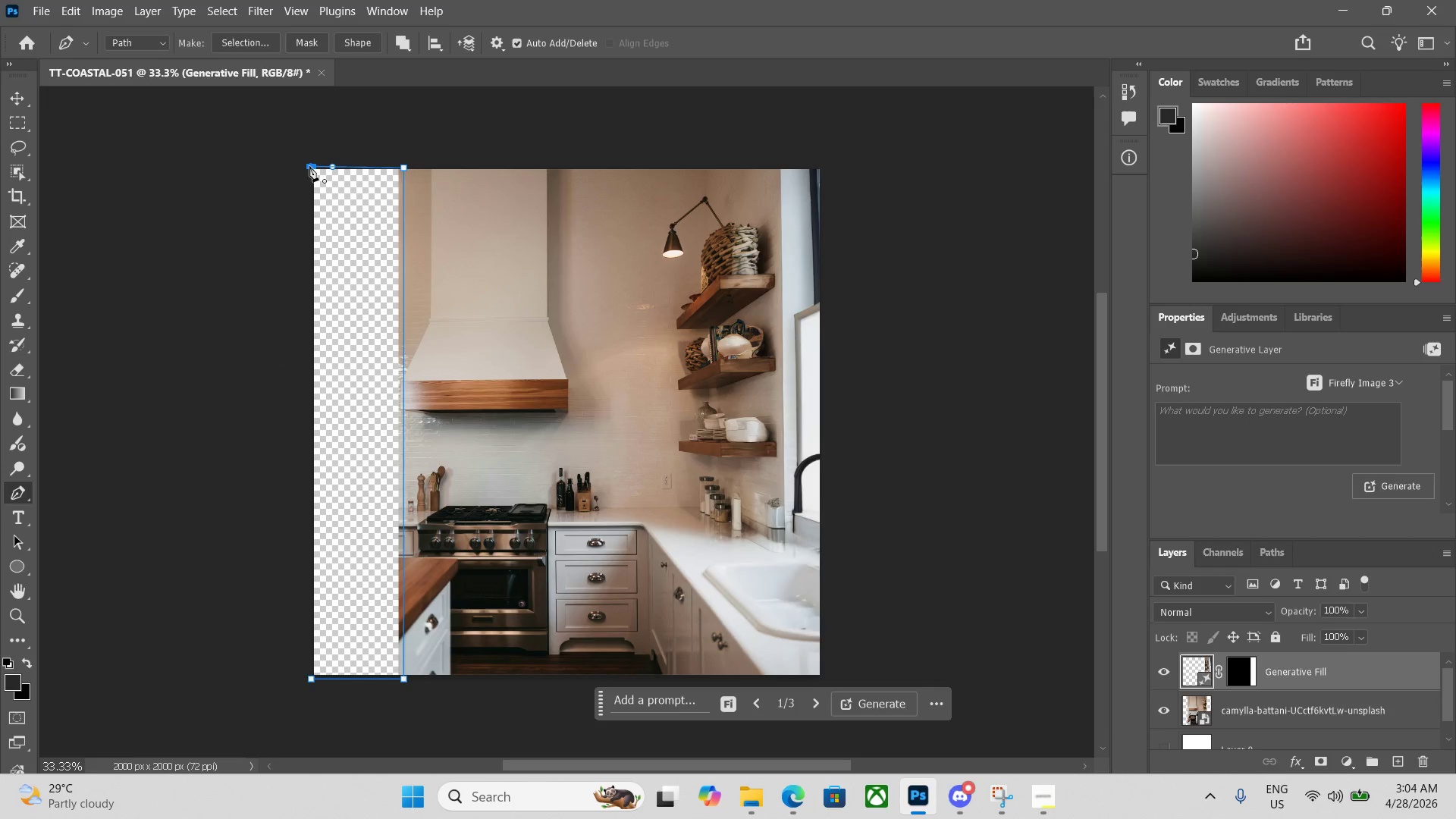 
left_click([309, 166])
 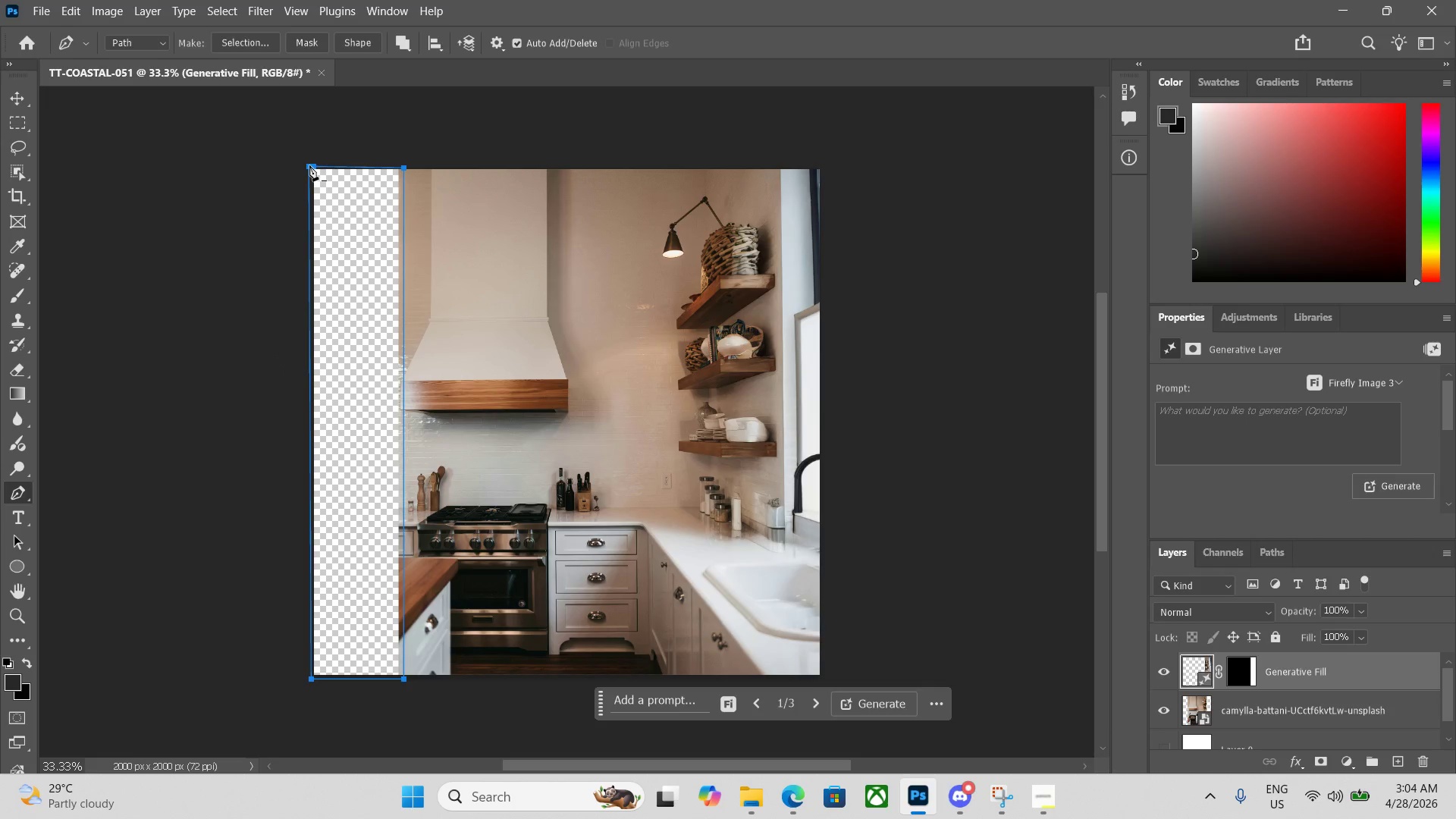 
key(Control+Enter)
 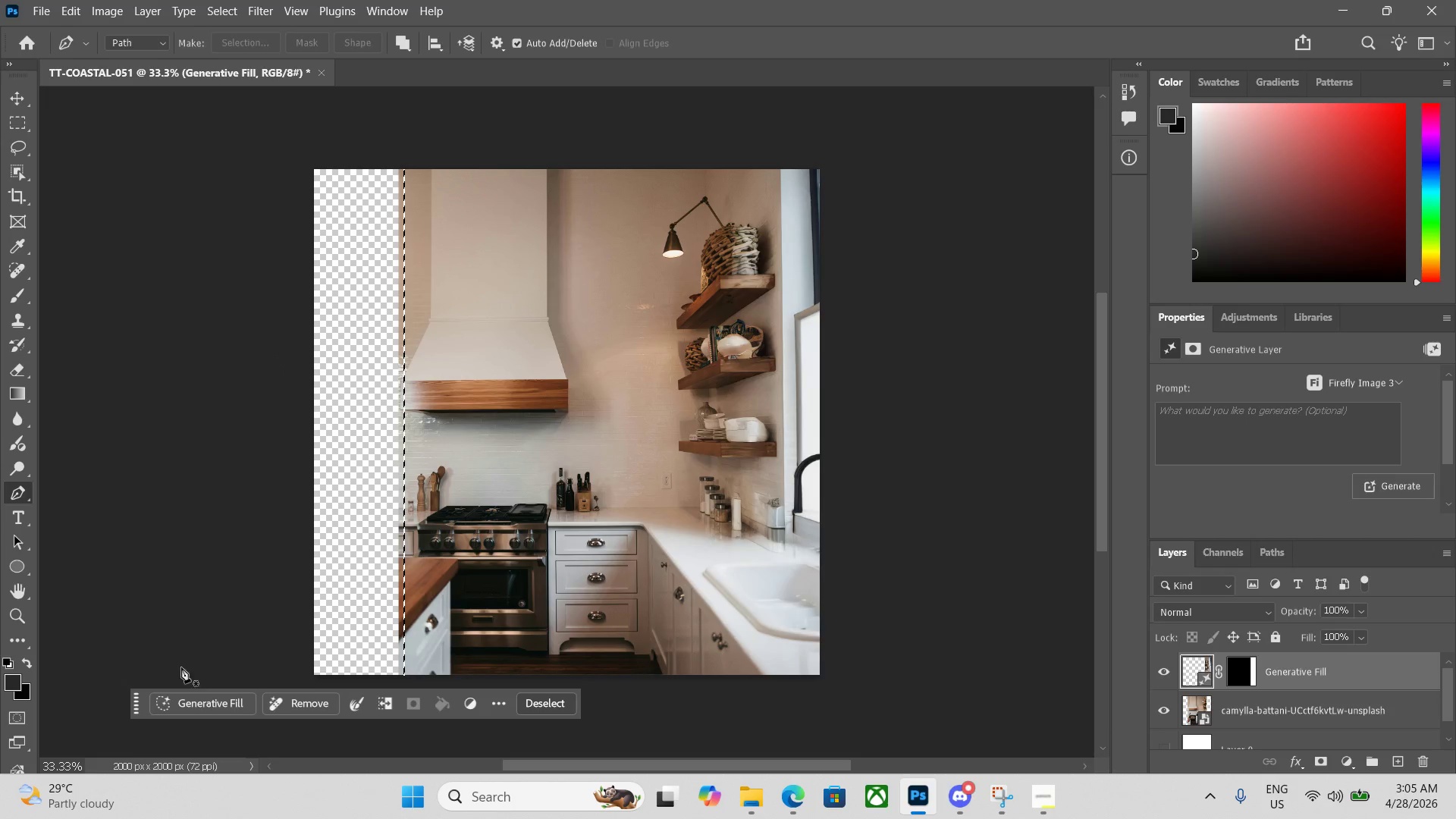 
left_click([194, 696])
 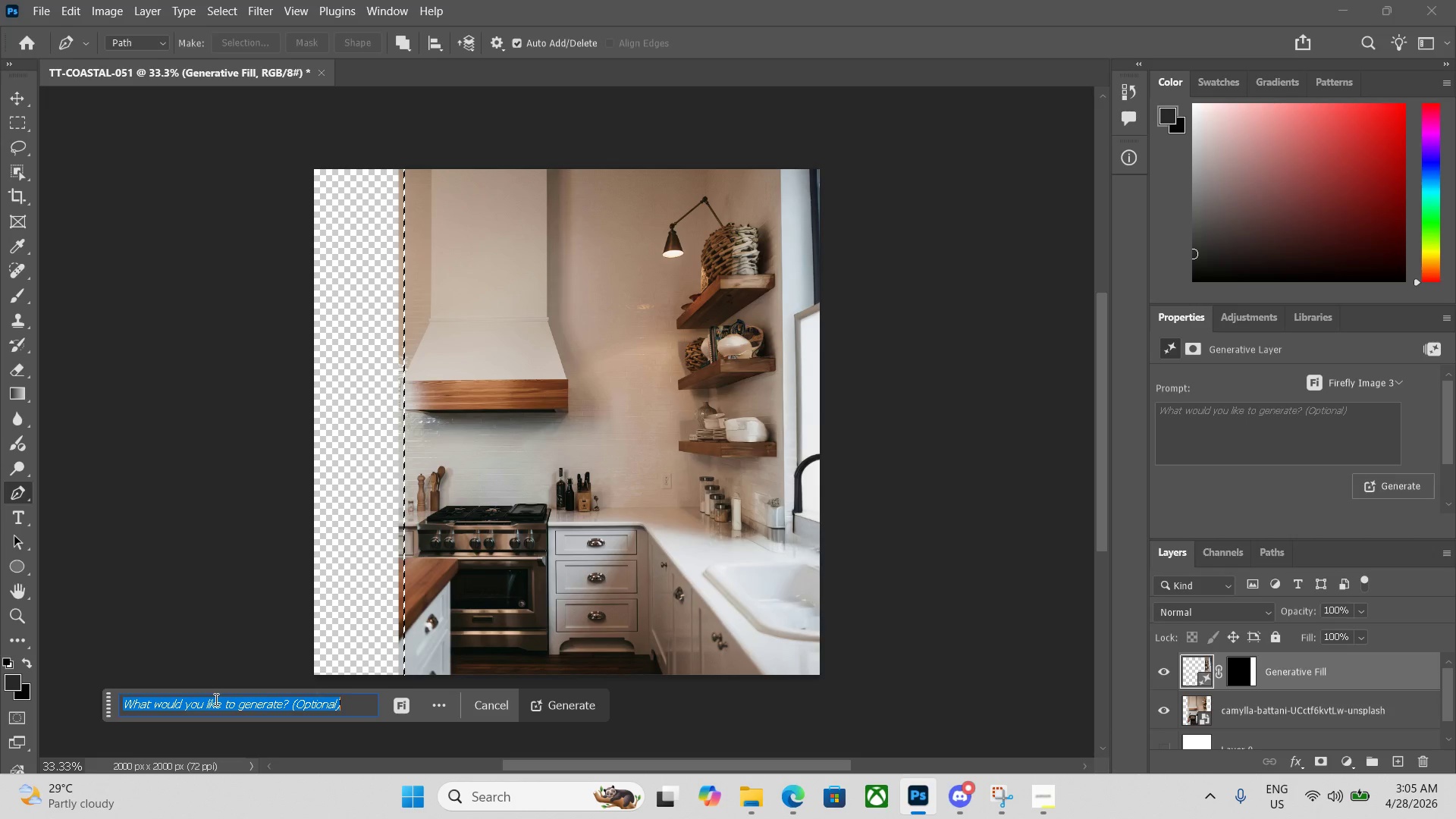 
key(Enter)
 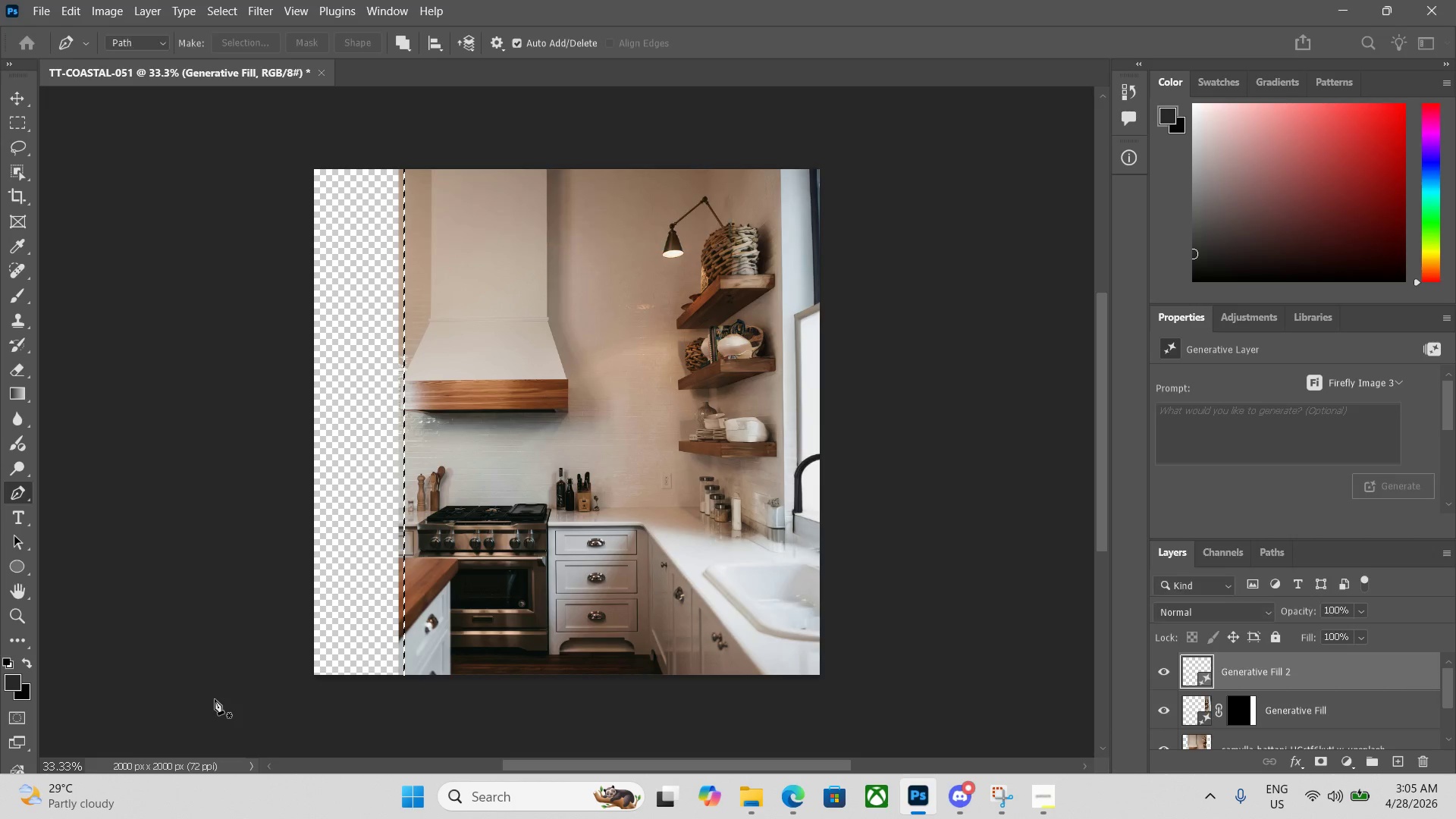 
wait(23.33)
 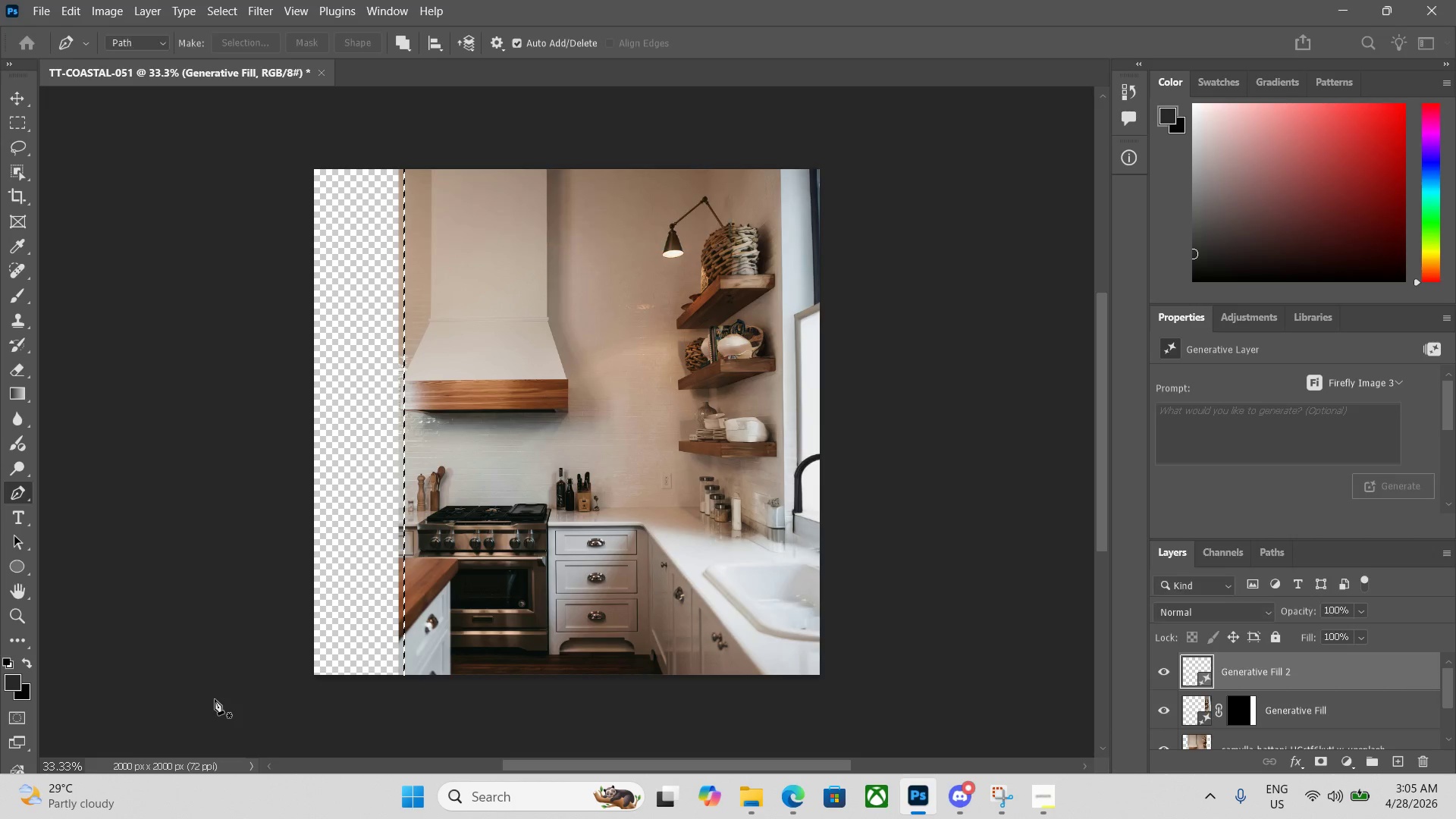 
left_click([1345, 763])
 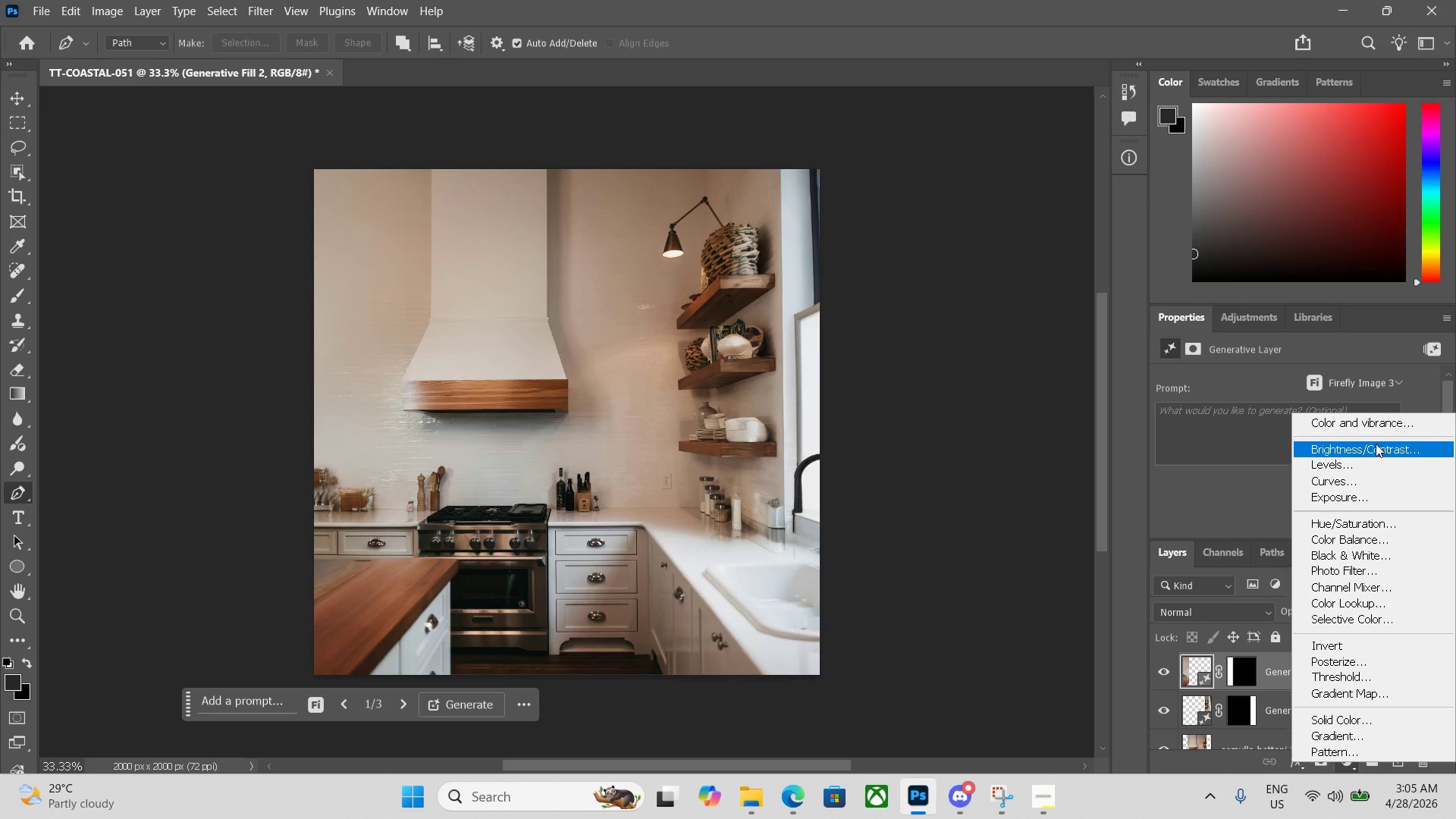 
left_click([1363, 424])
 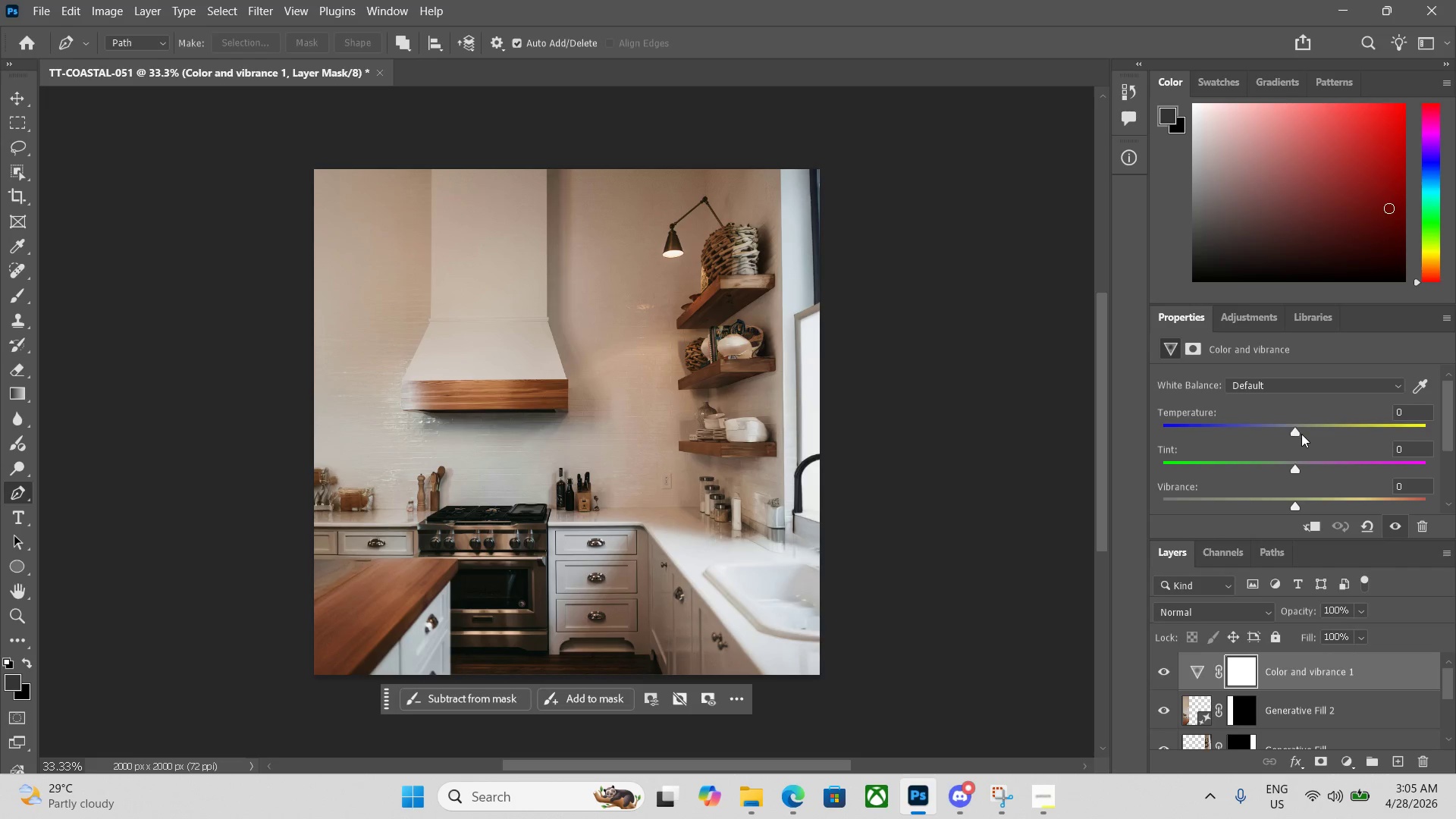 
left_click_drag(start_coordinate=[1298, 433], to_coordinate=[1332, 429])
 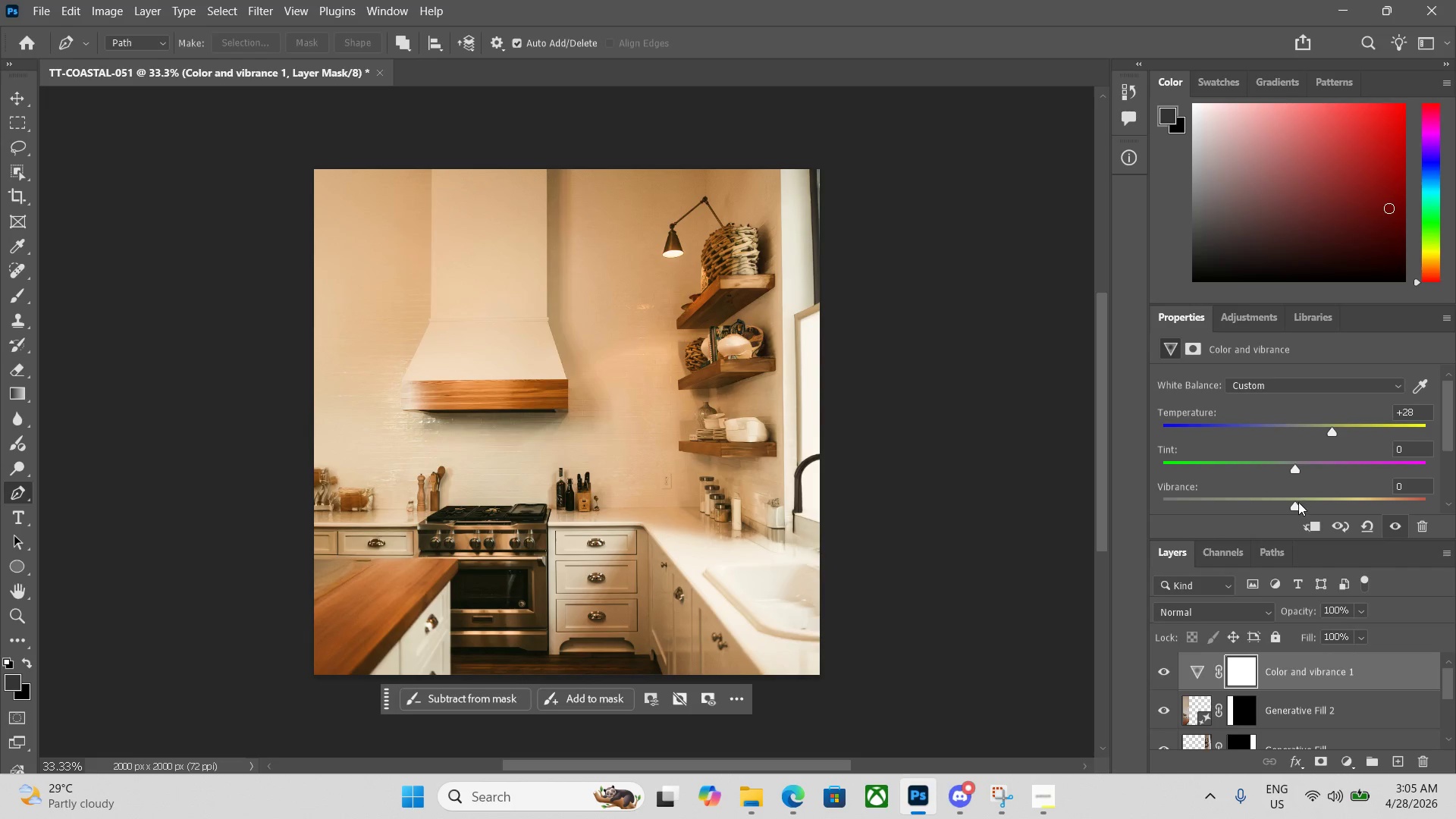 
left_click_drag(start_coordinate=[1298, 503], to_coordinate=[1336, 498])
 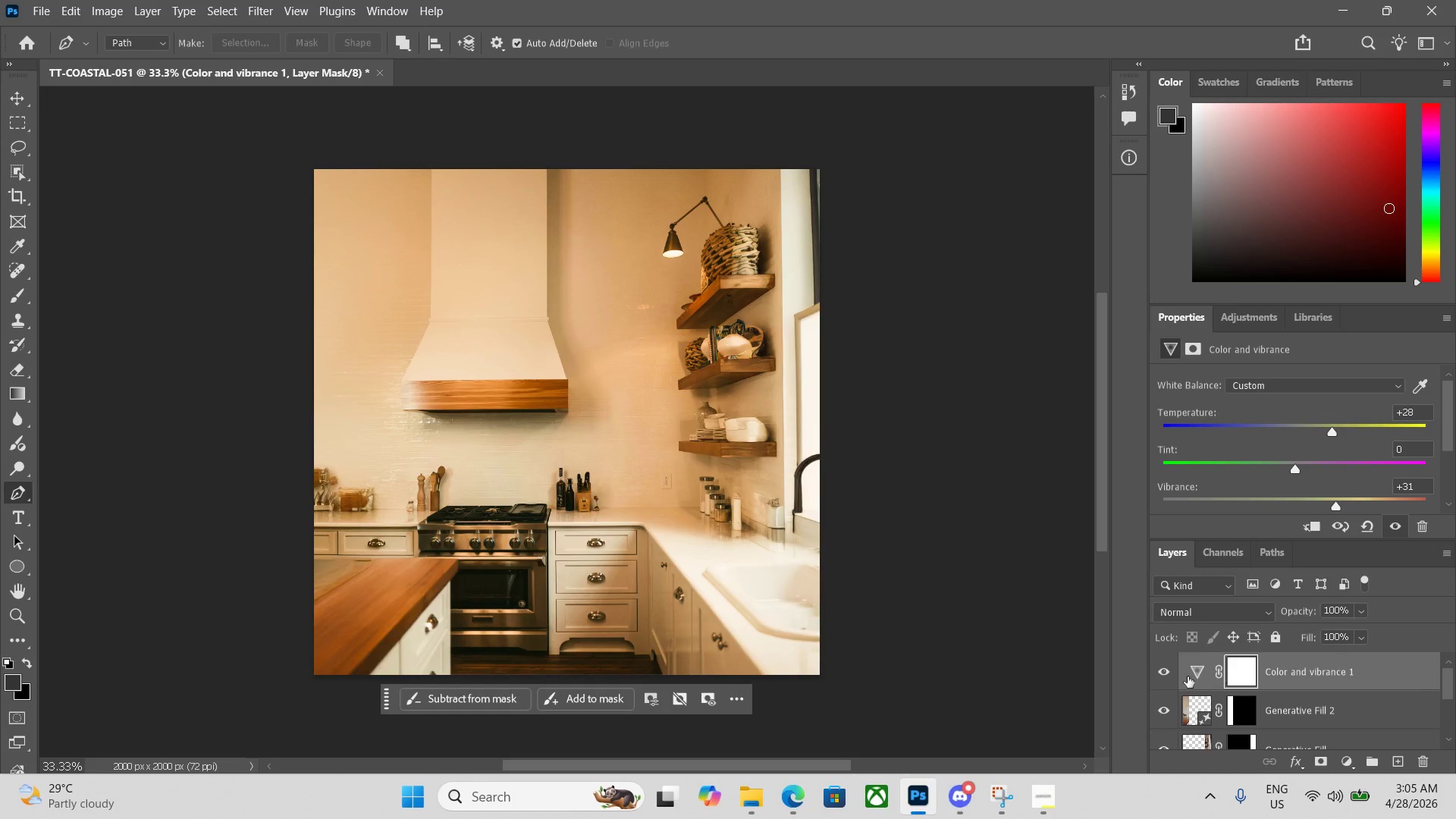 
key(Alt+Control+Shift+W)
 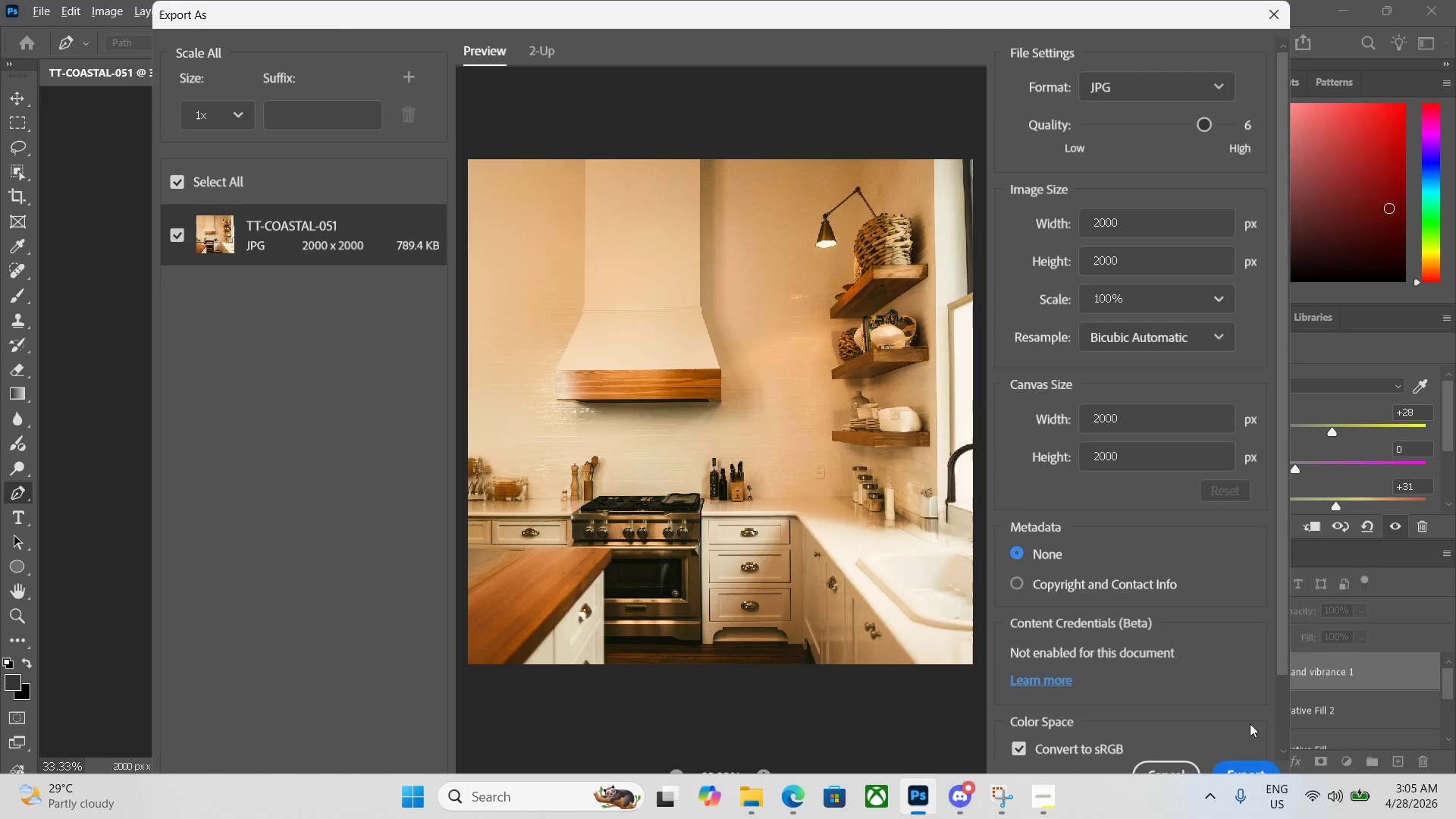 
left_click([1236, 761])
 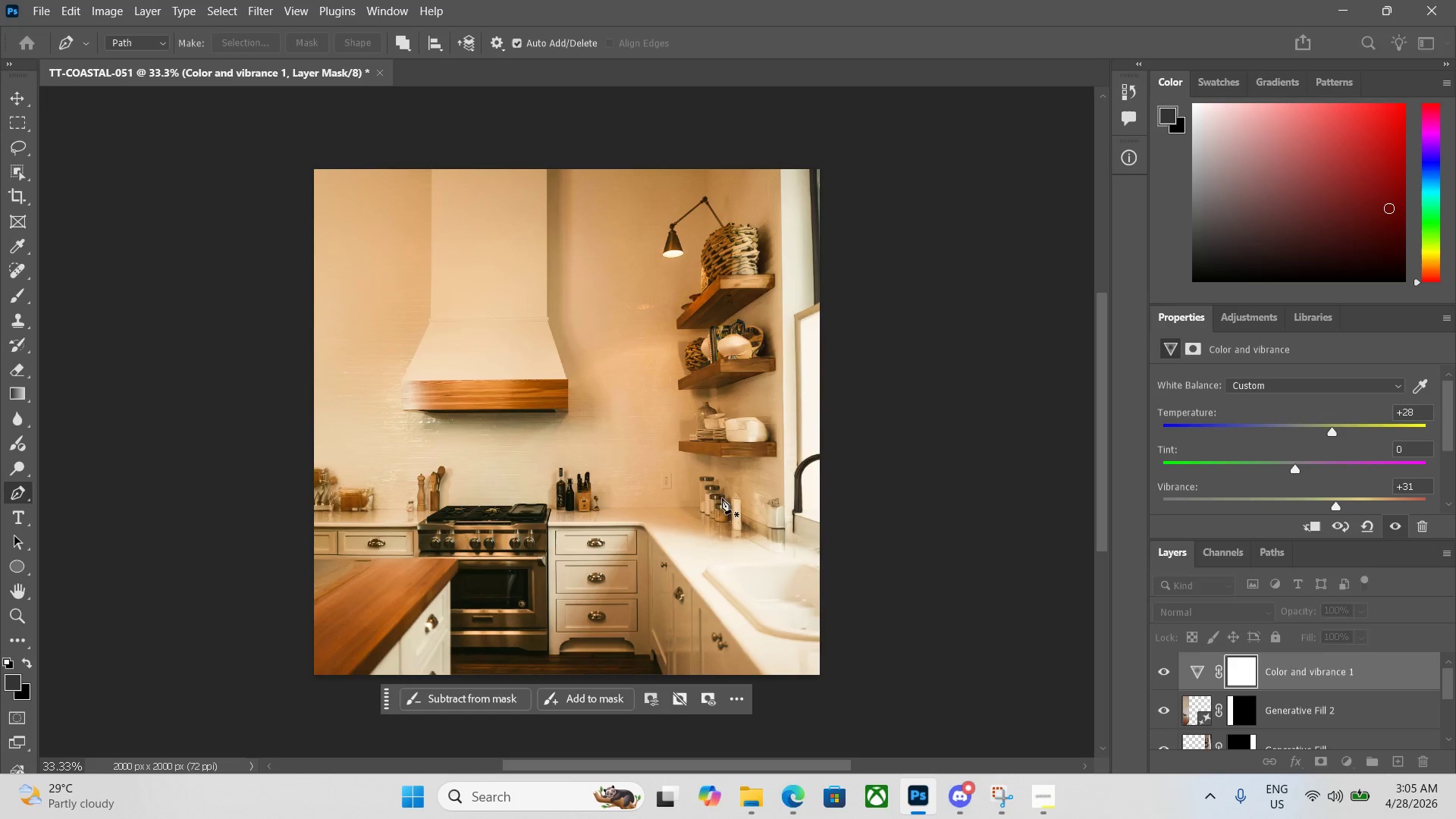 
wait(5.89)
 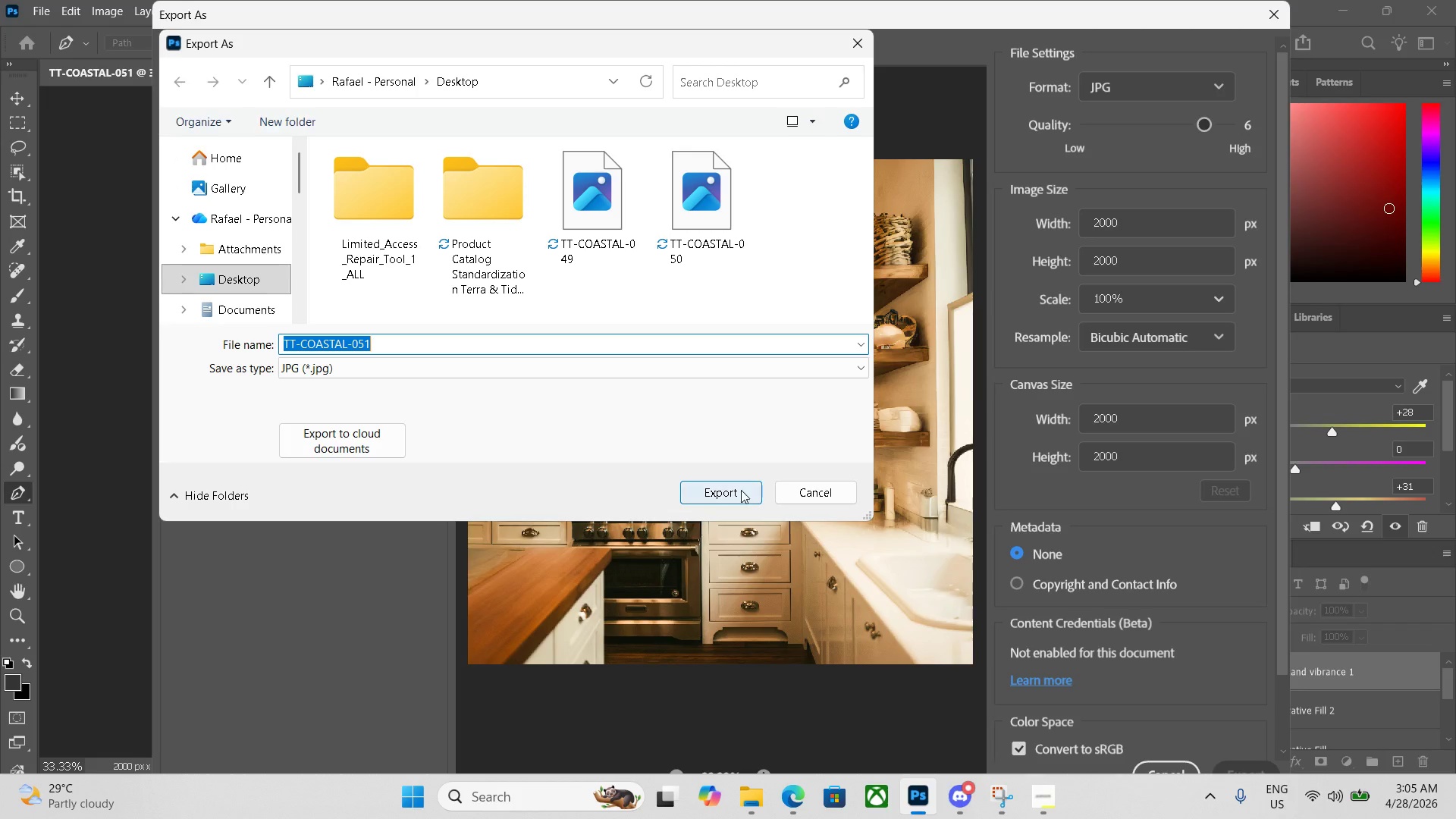 
left_click([377, 69])
 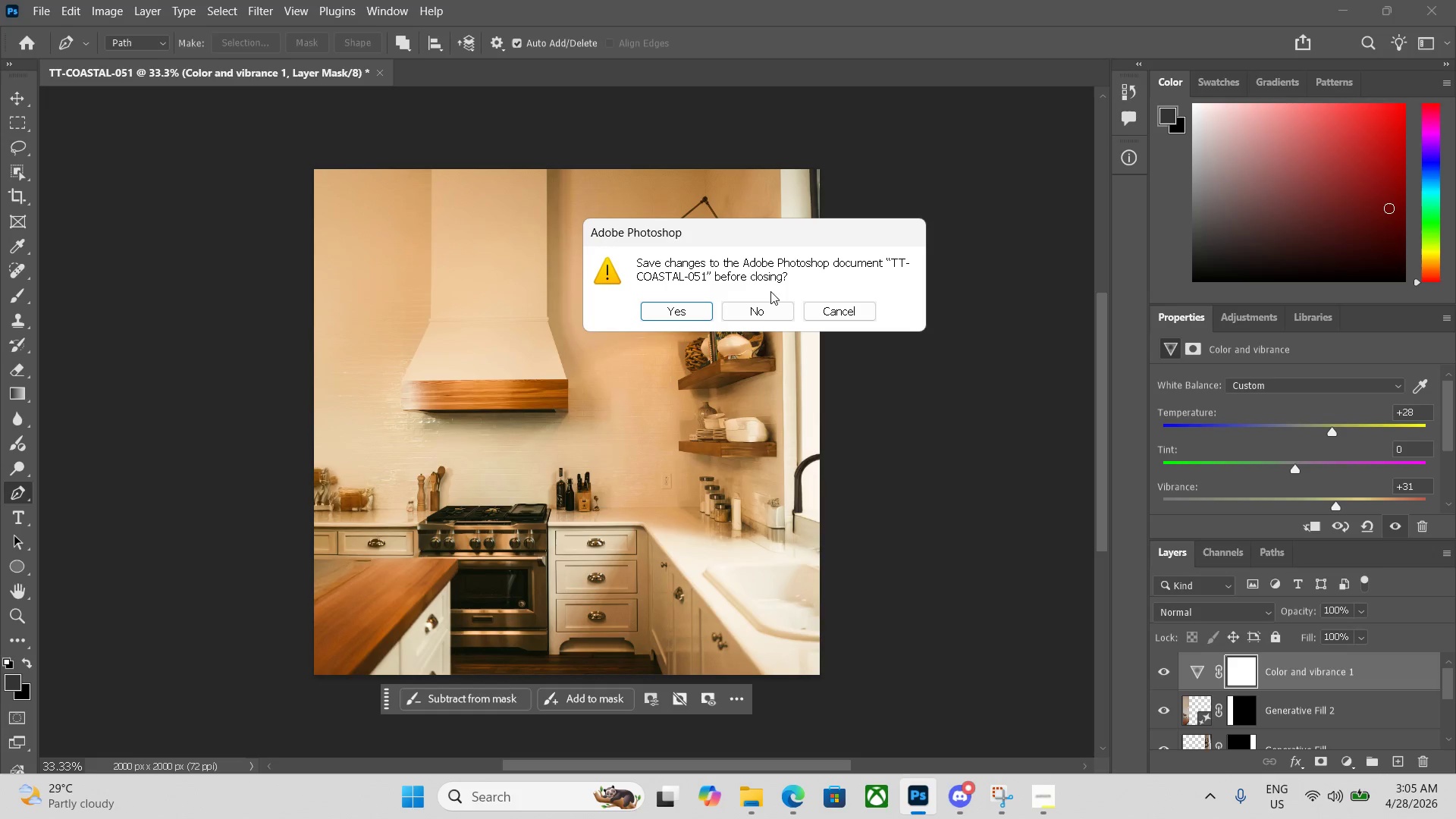 
left_click([775, 318])
 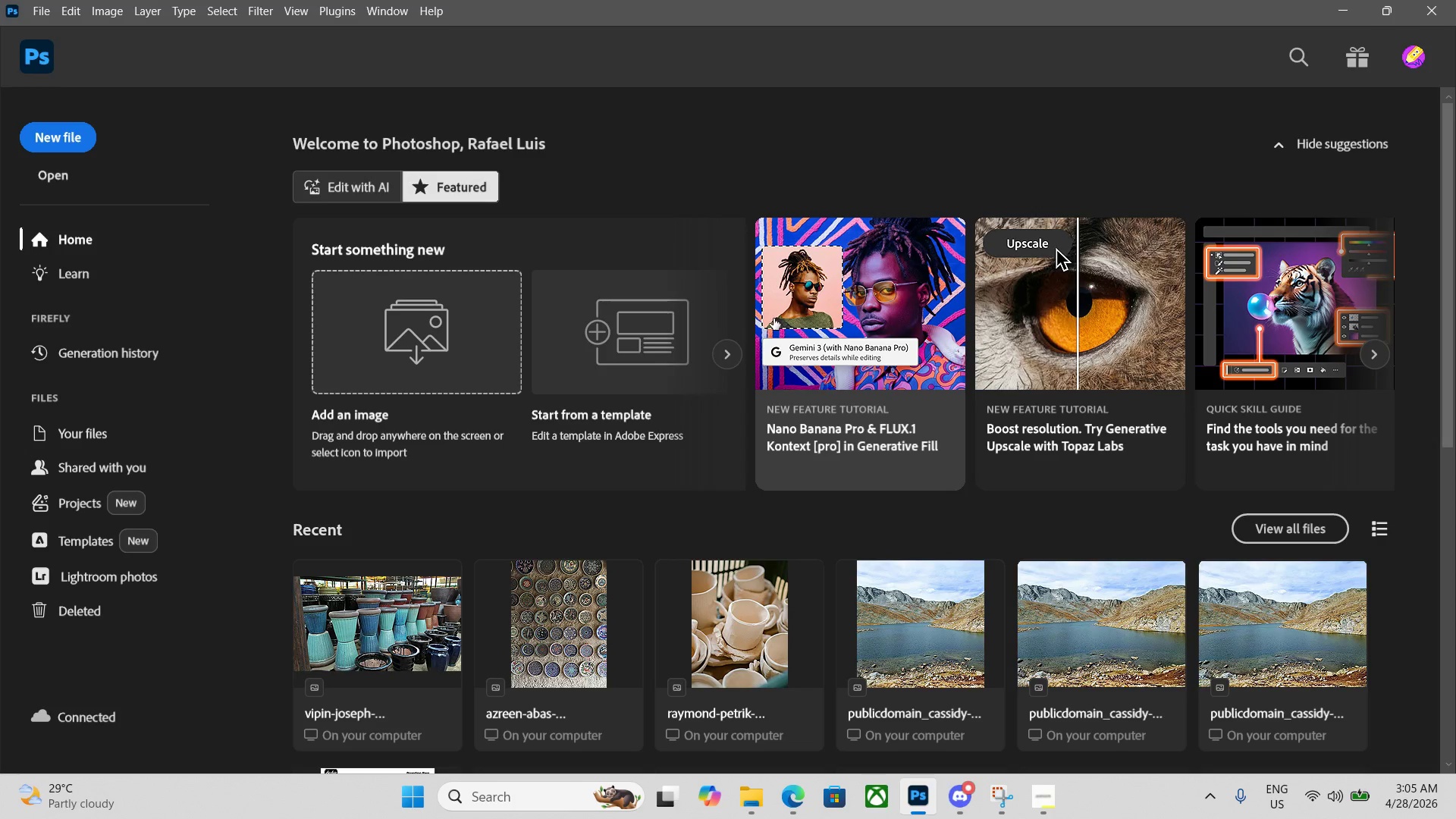 
hold_key(key=ControlLeft, duration=0.44)
 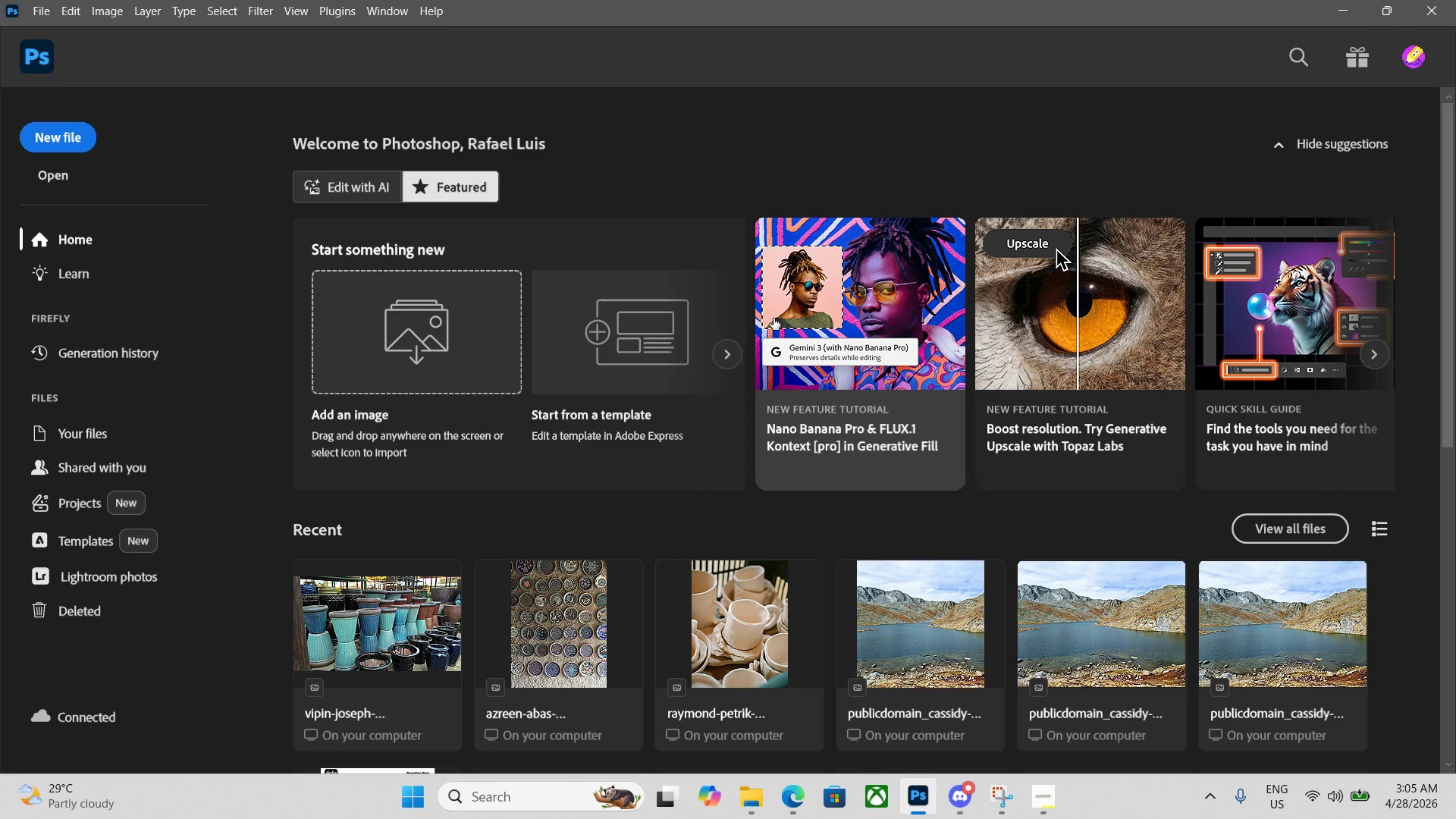 
key(Control+N)
 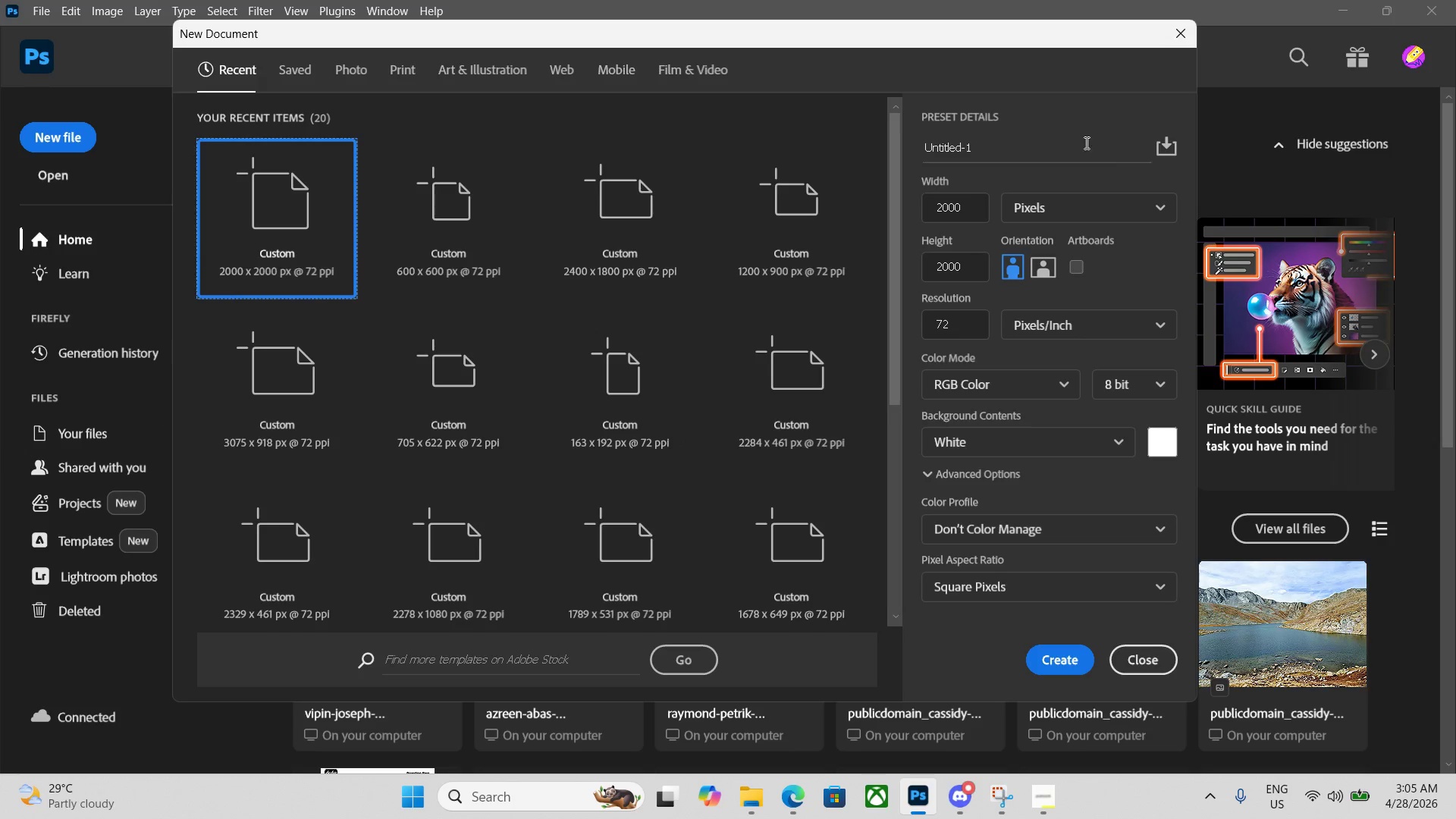 
left_click_drag(start_coordinate=[1035, 141], to_coordinate=[886, 141])
 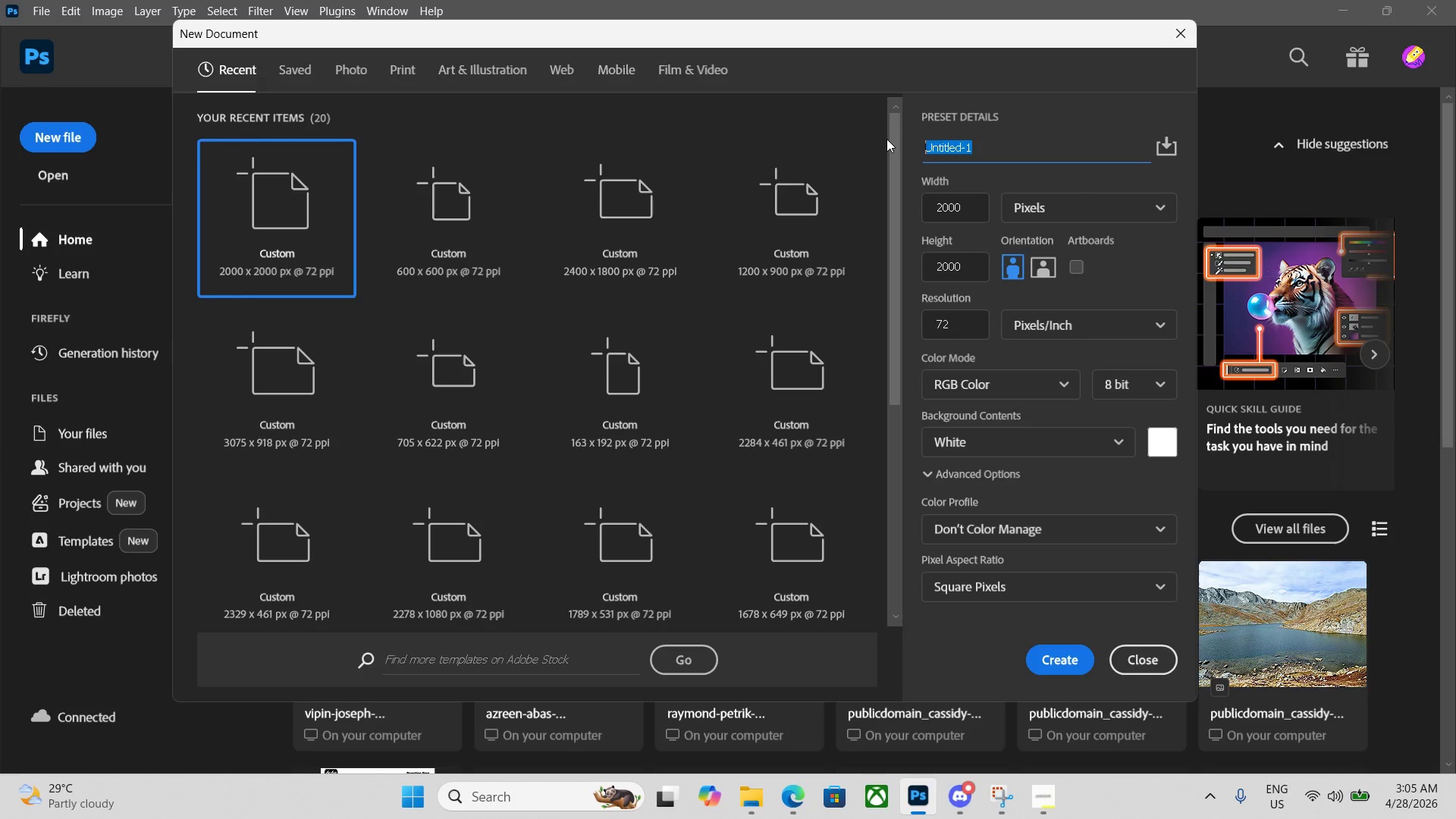 
key(Backspace)
 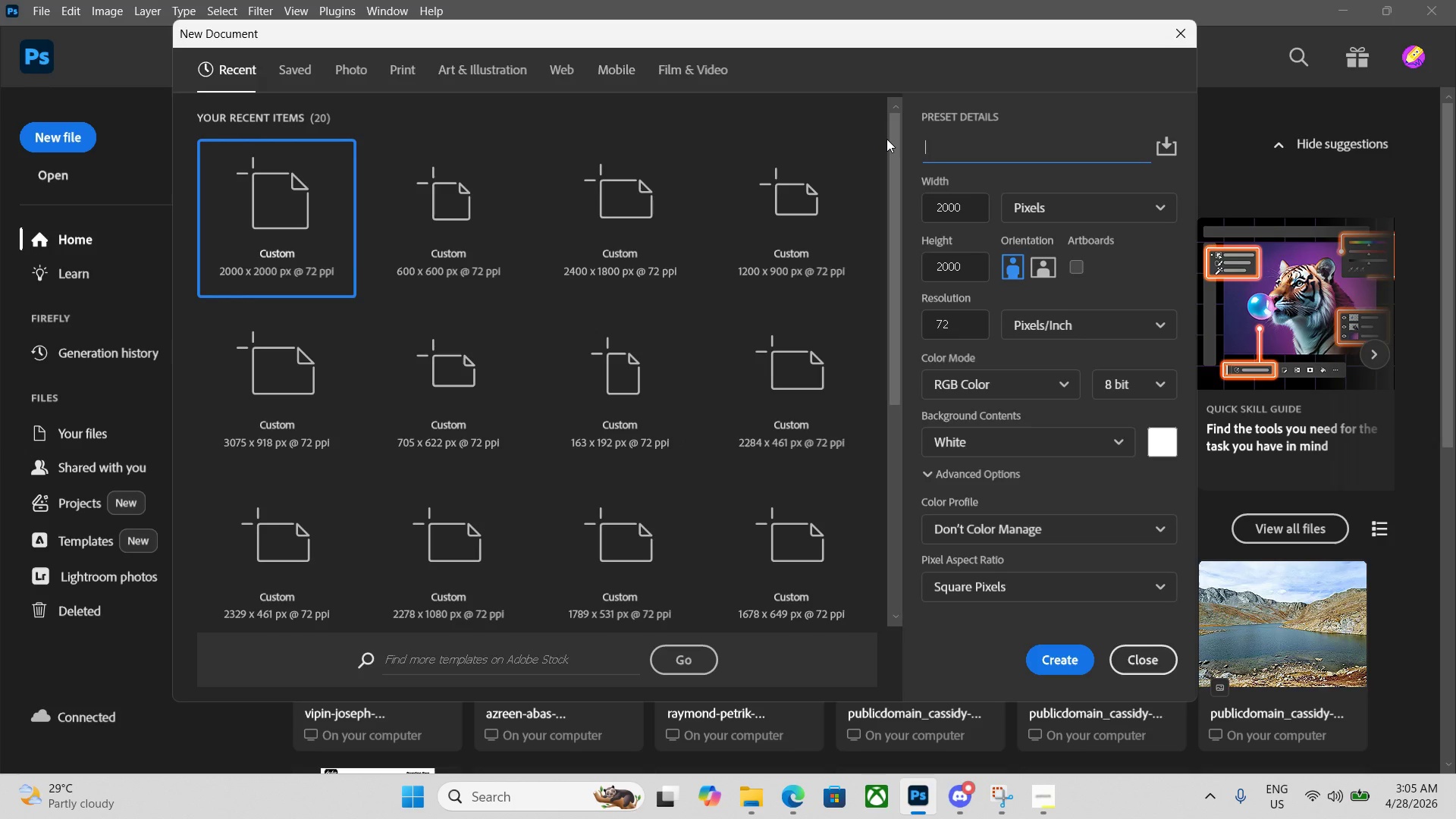 
key(Control+V)
 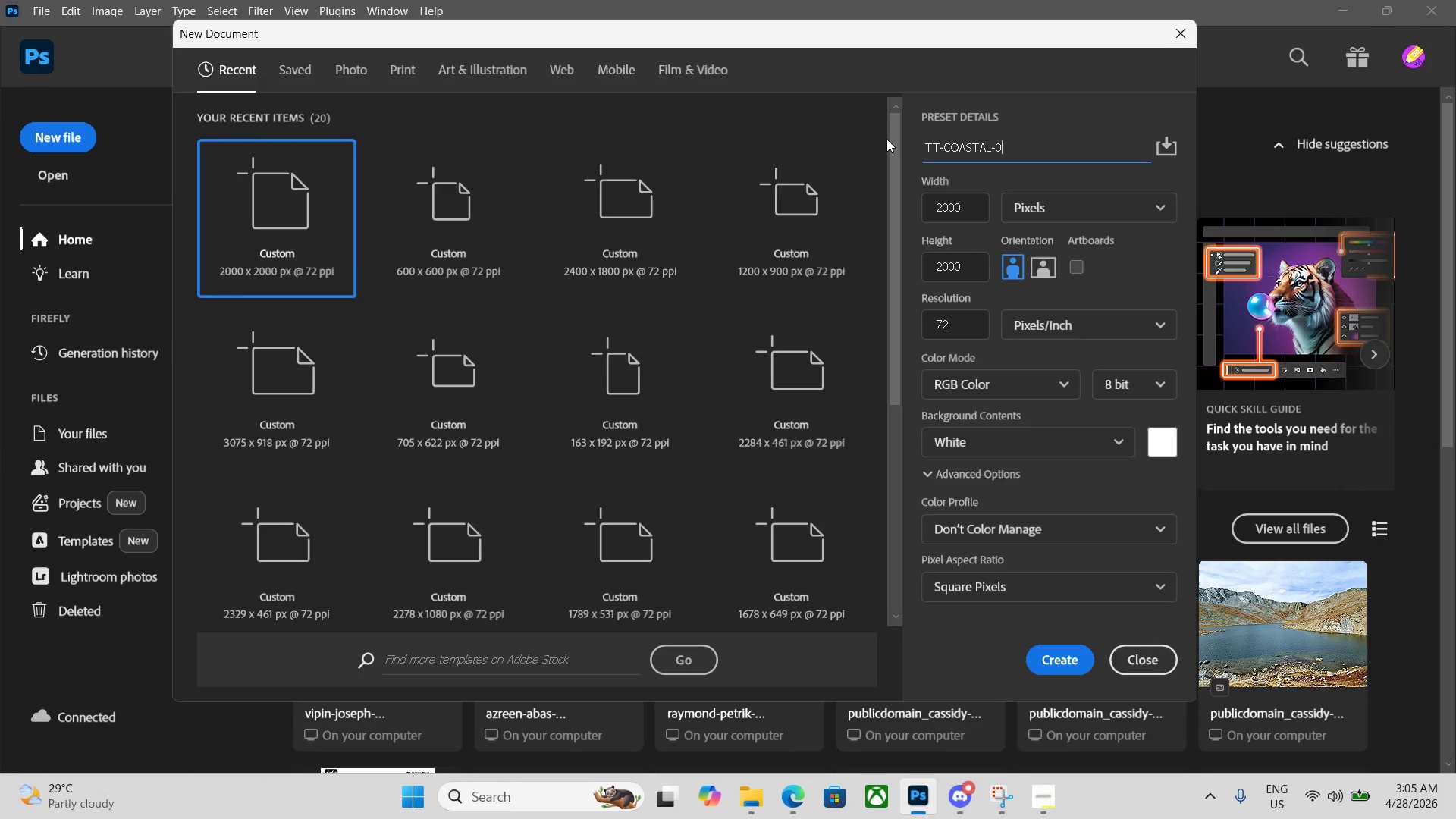 
key(Numpad5)
 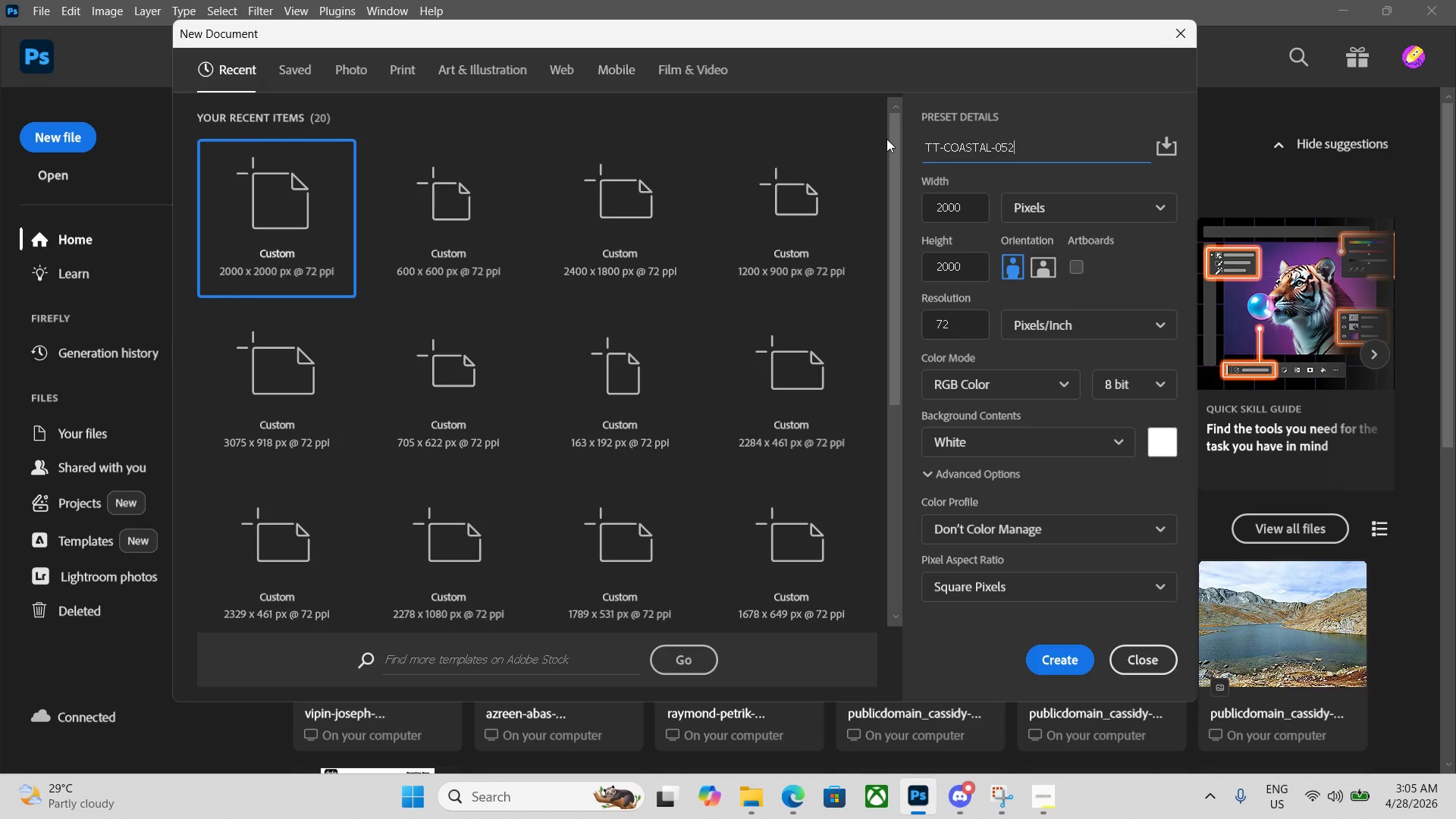 
key(Numpad2)
 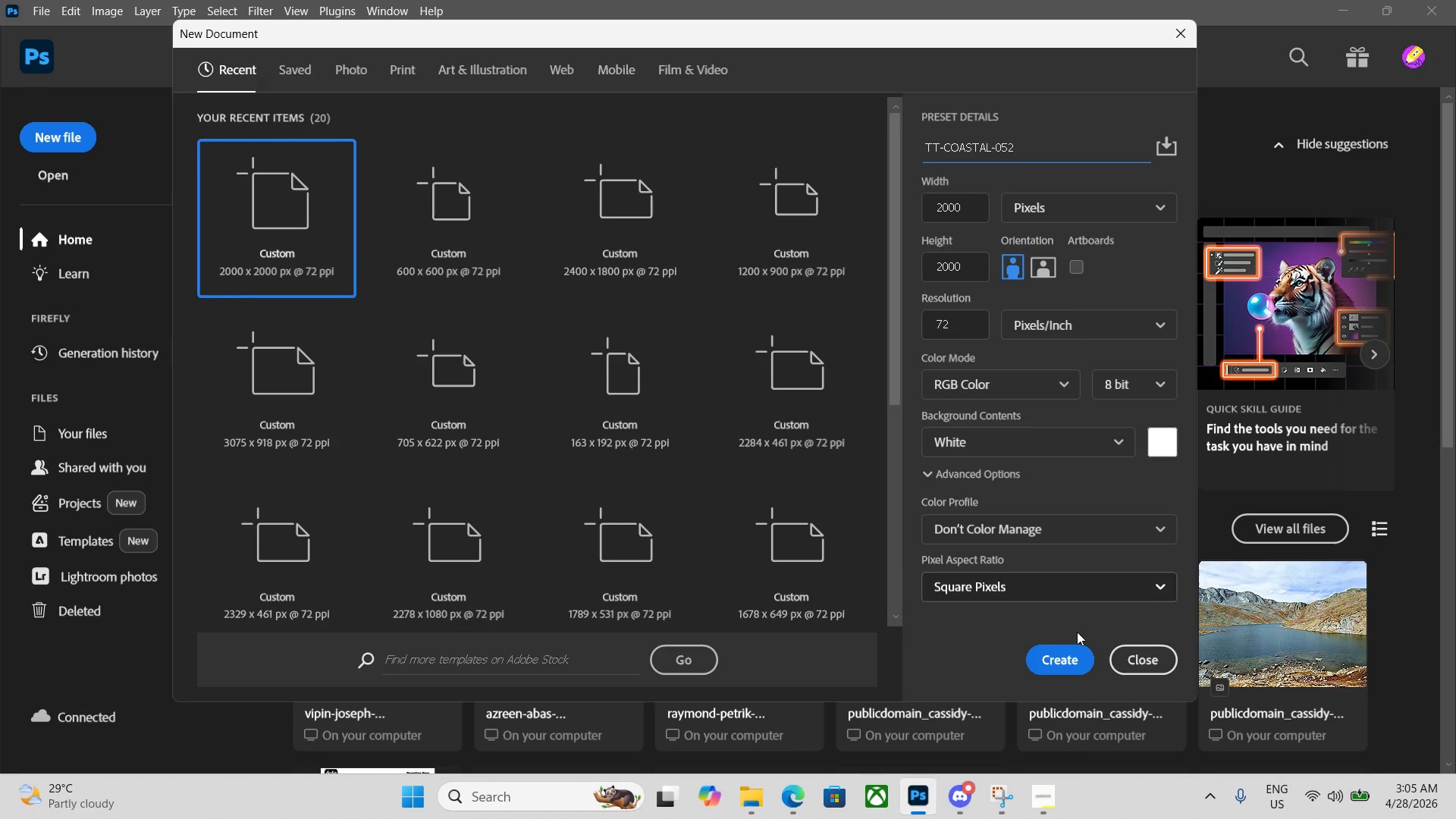 
left_click([1071, 659])
 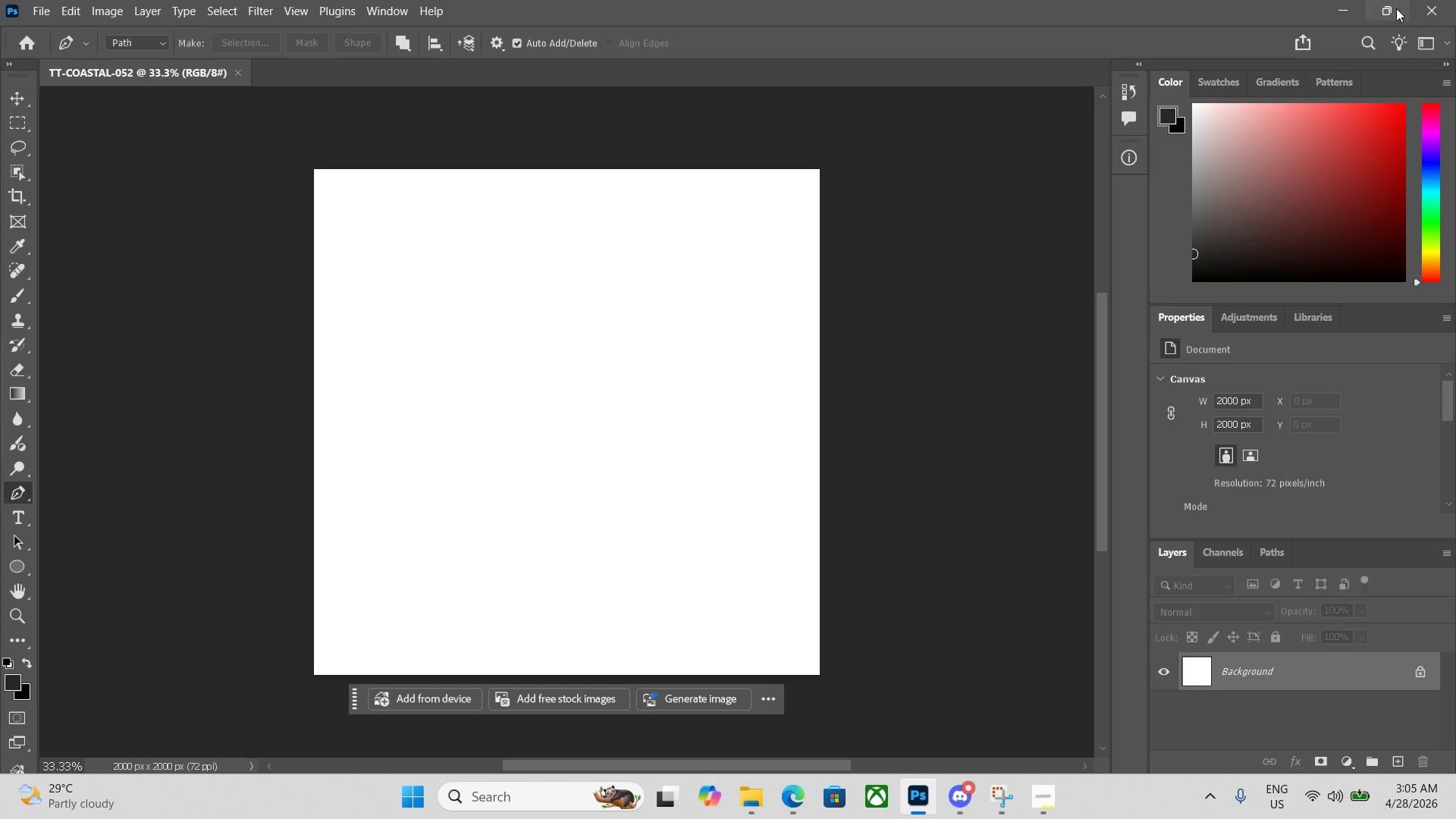 
left_click([1391, 4])
 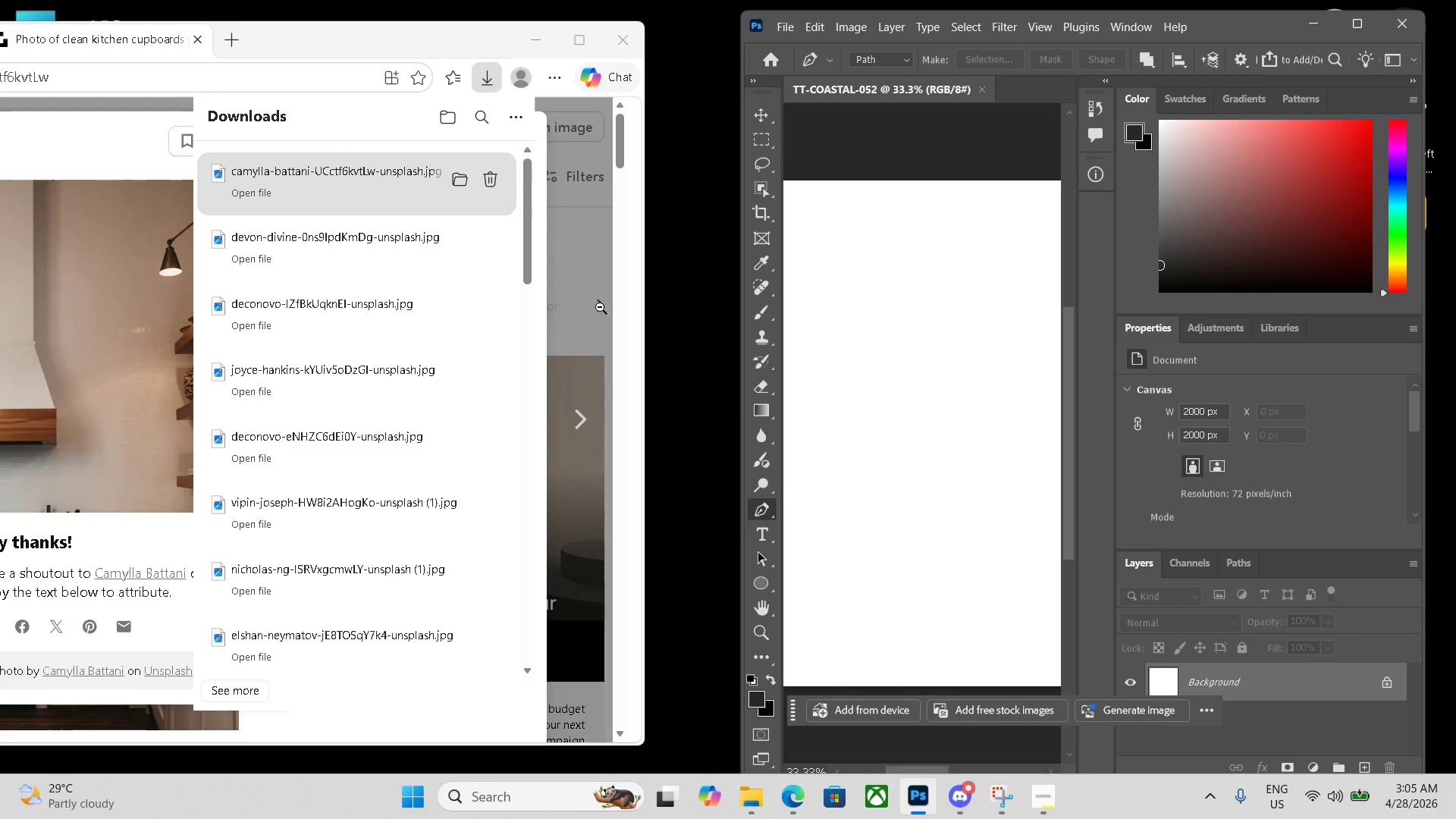 
key(ArrowRight)
 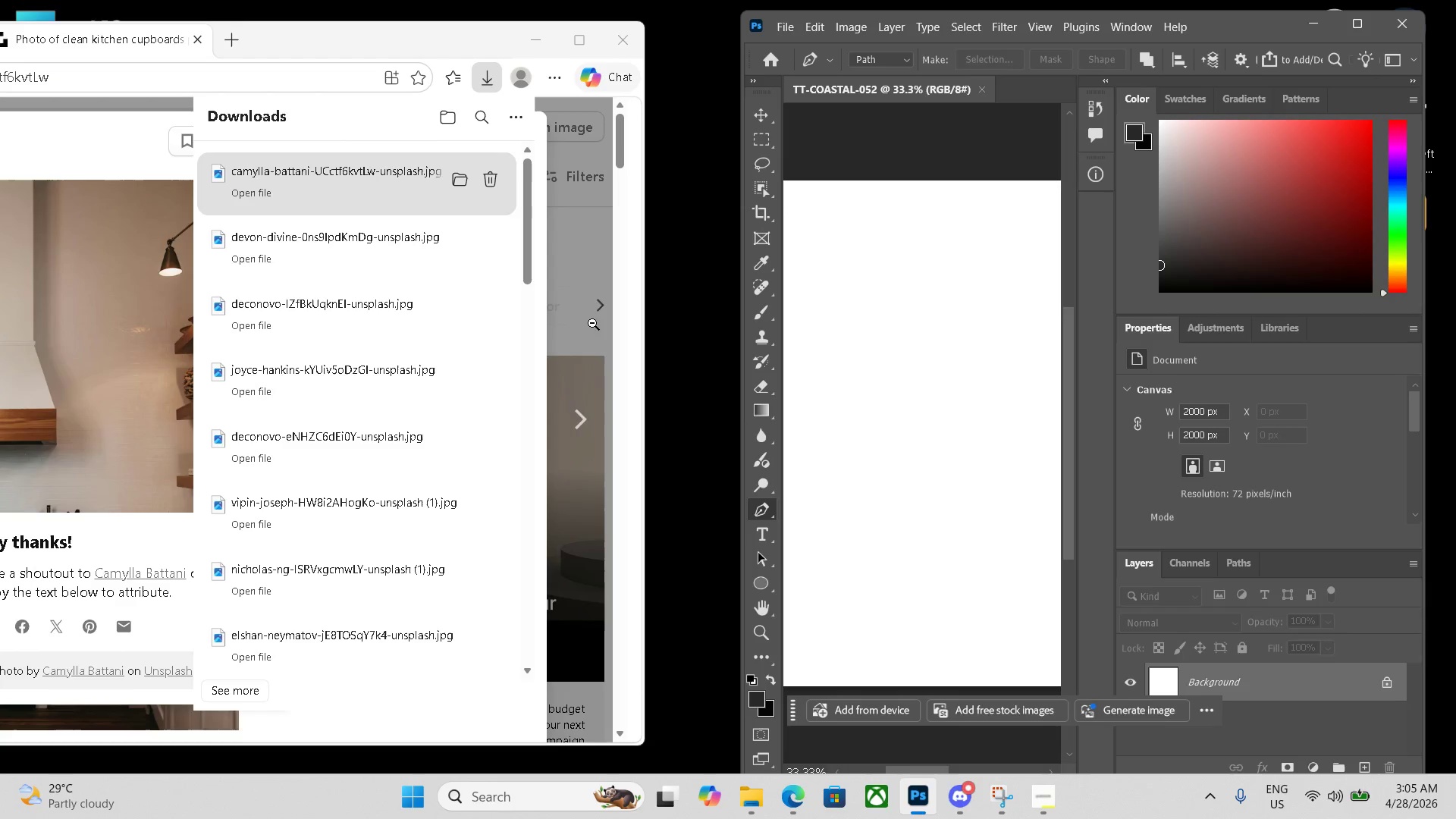 
key(ArrowRight)
 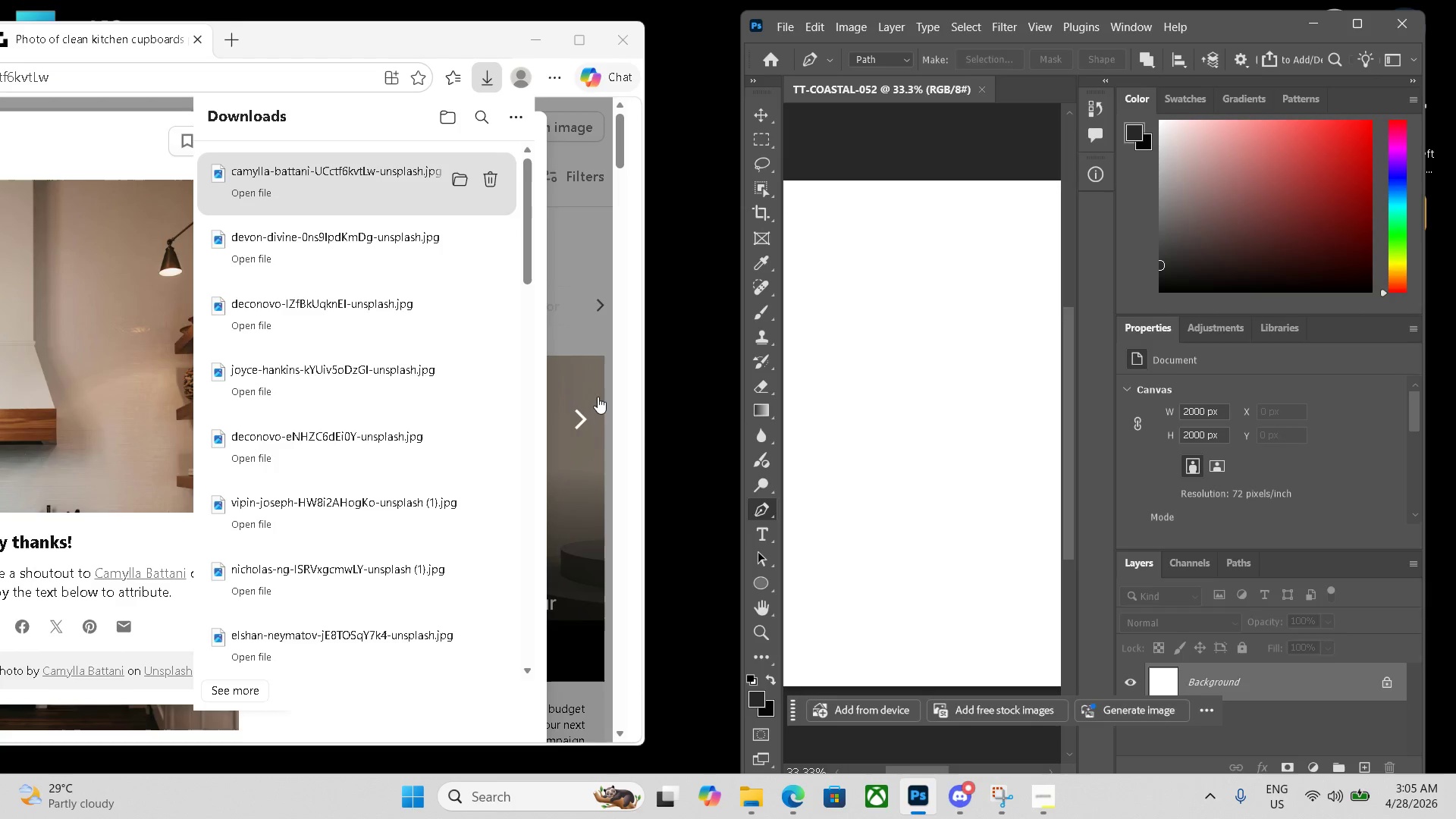 
left_click([596, 410])
 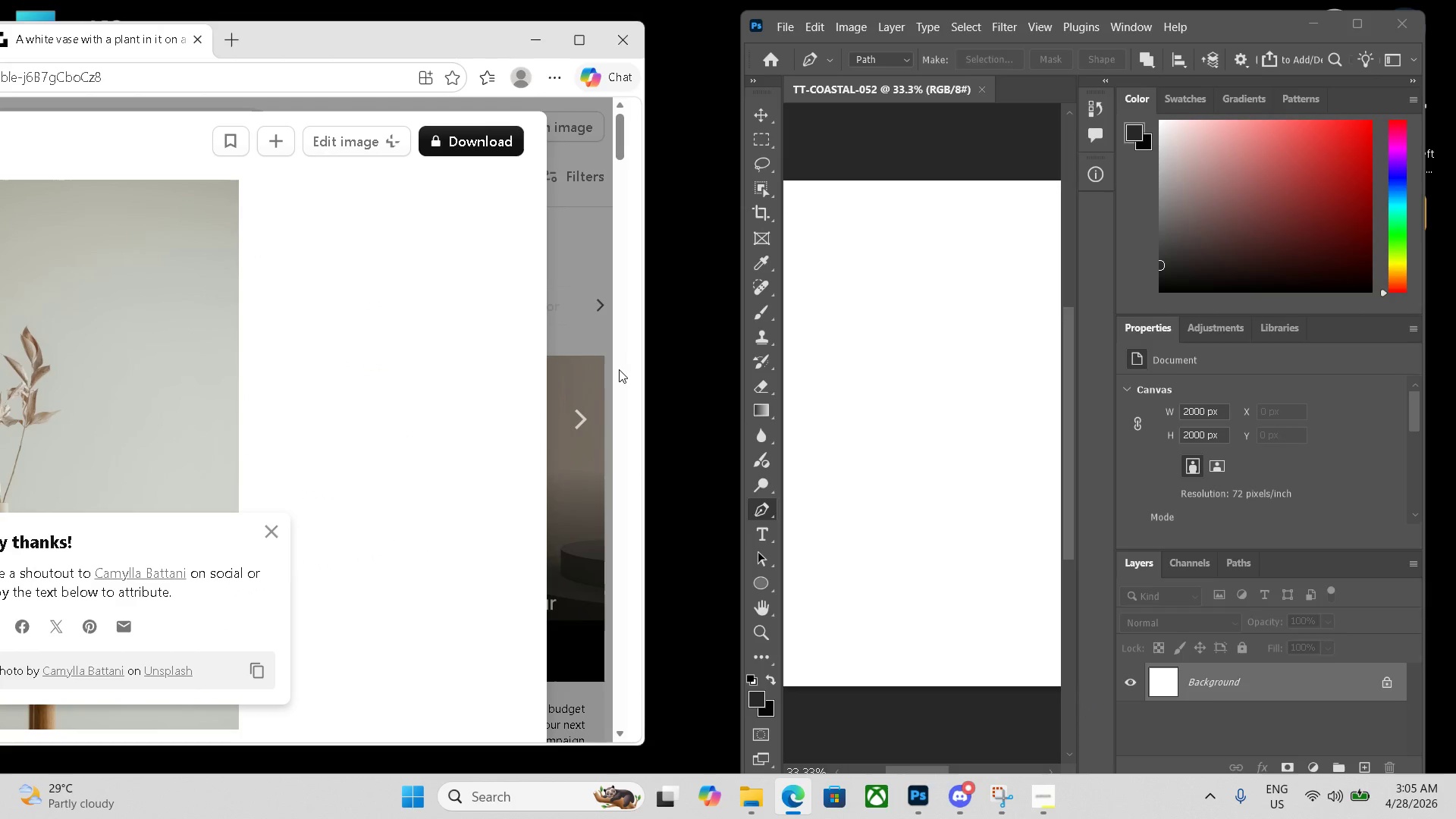 
key(ArrowRight)
 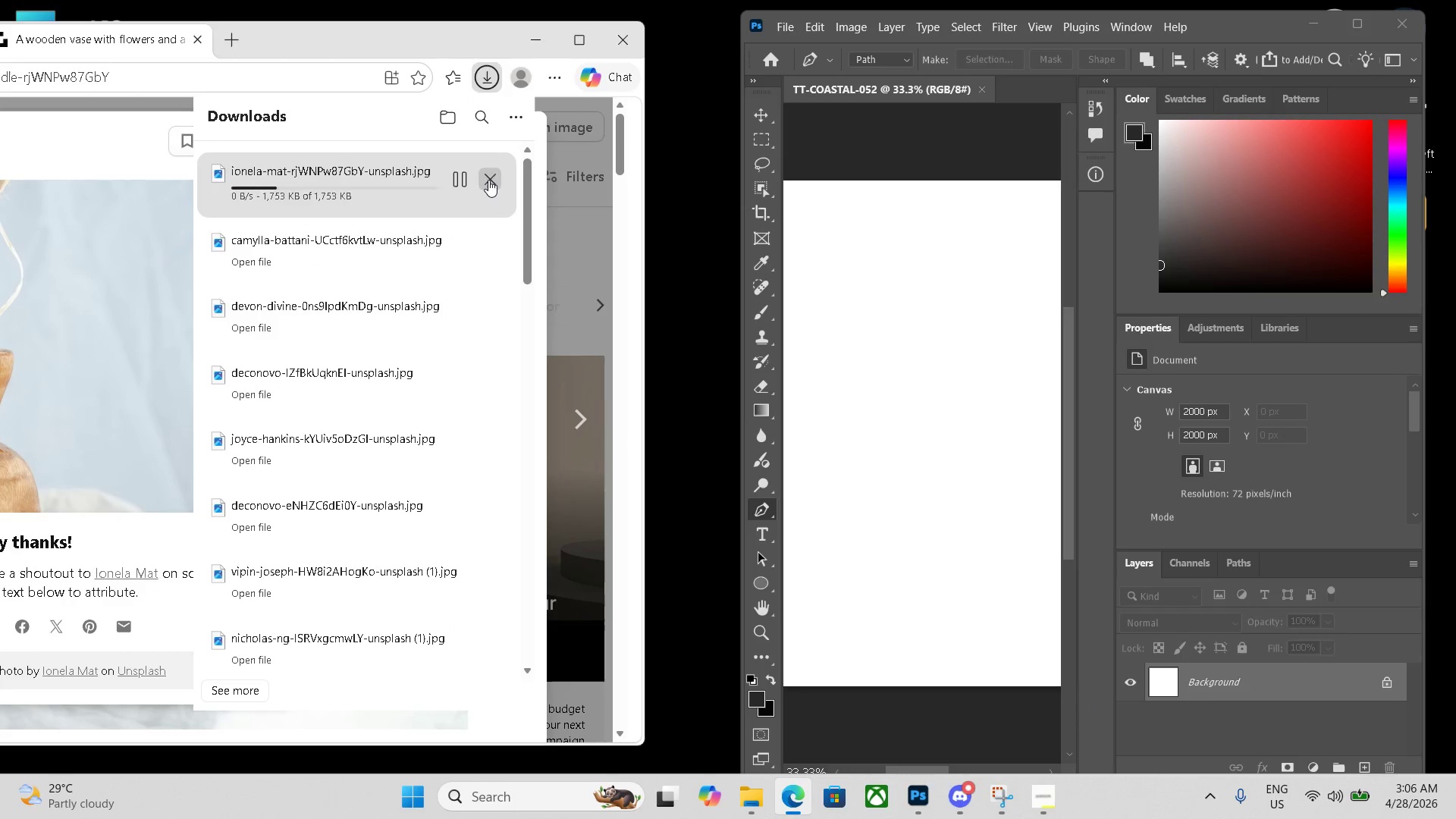 
wait(5.25)
 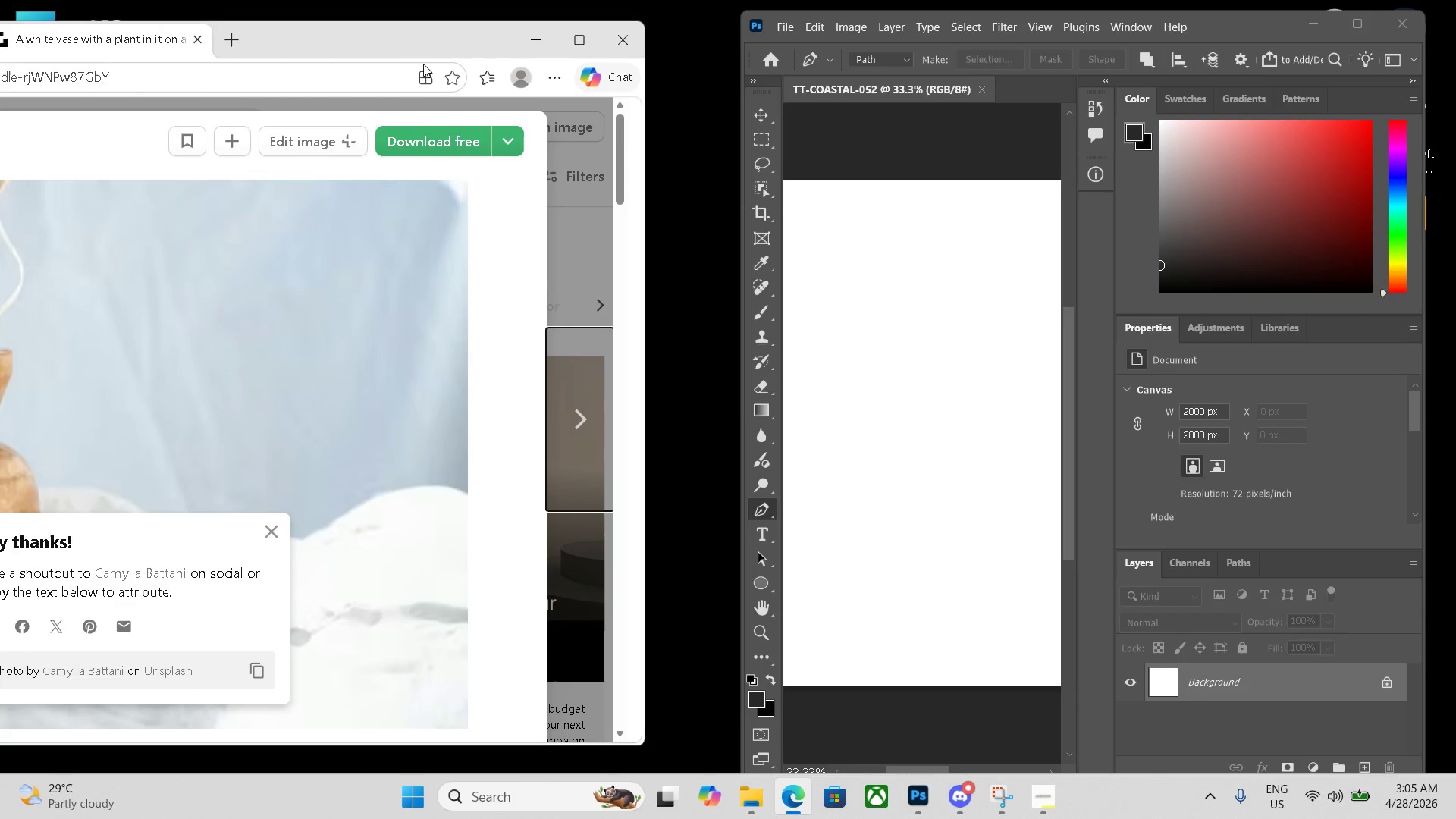 
left_click_drag(start_coordinate=[361, 175], to_coordinate=[847, 266])
 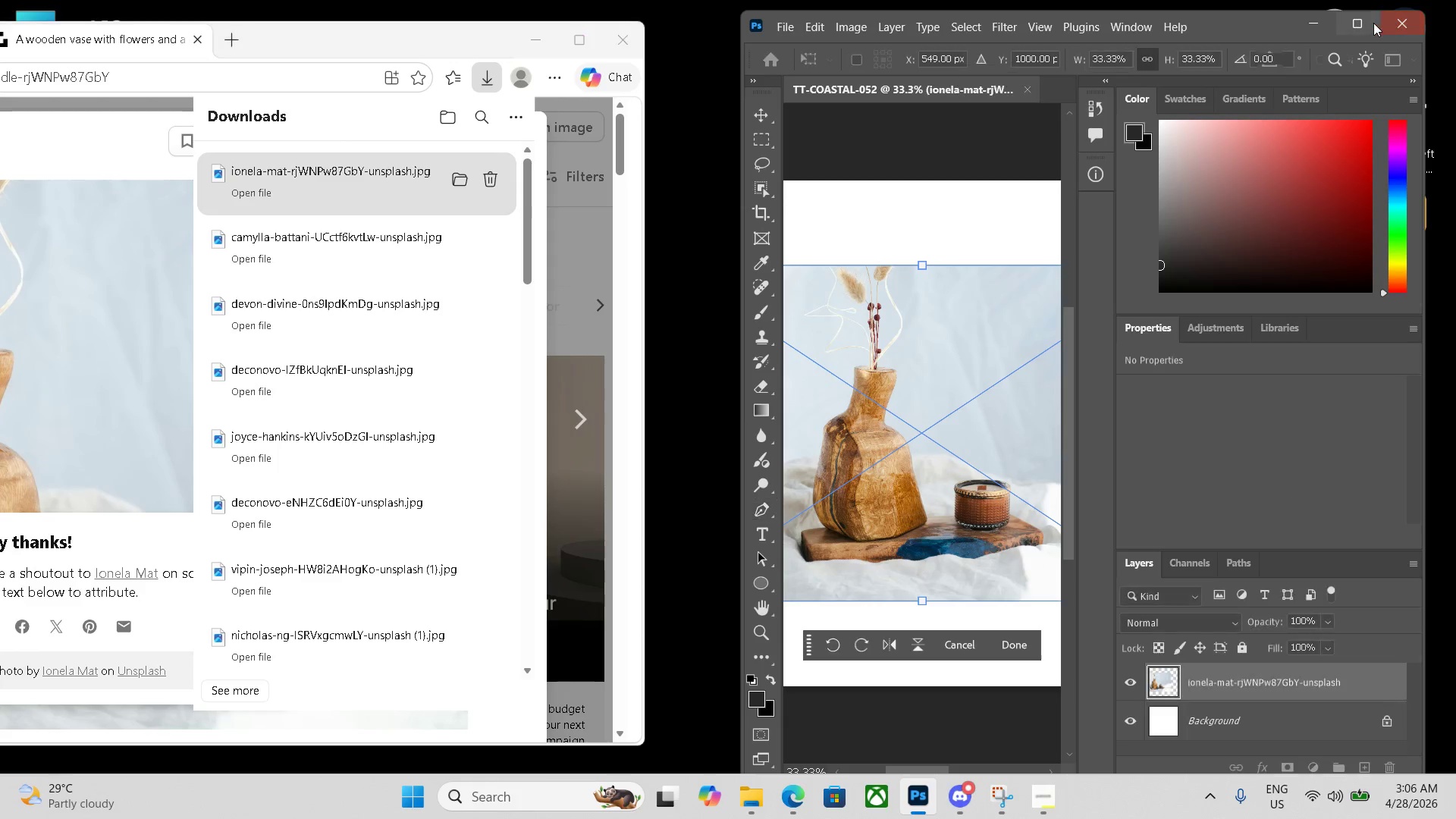 
left_click([1363, 28])
 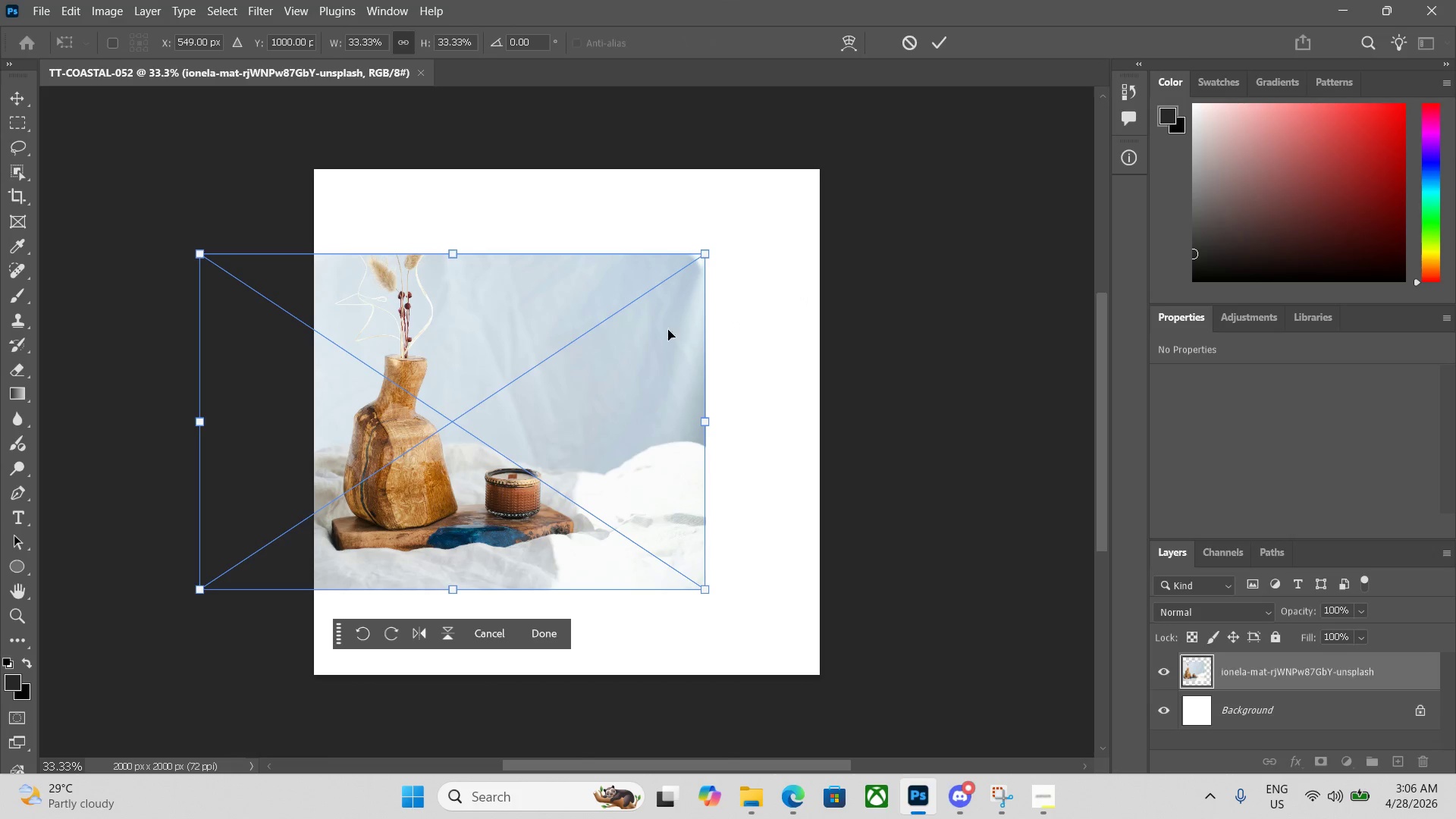 
left_click_drag(start_coordinate=[629, 359], to_coordinate=[742, 361])
 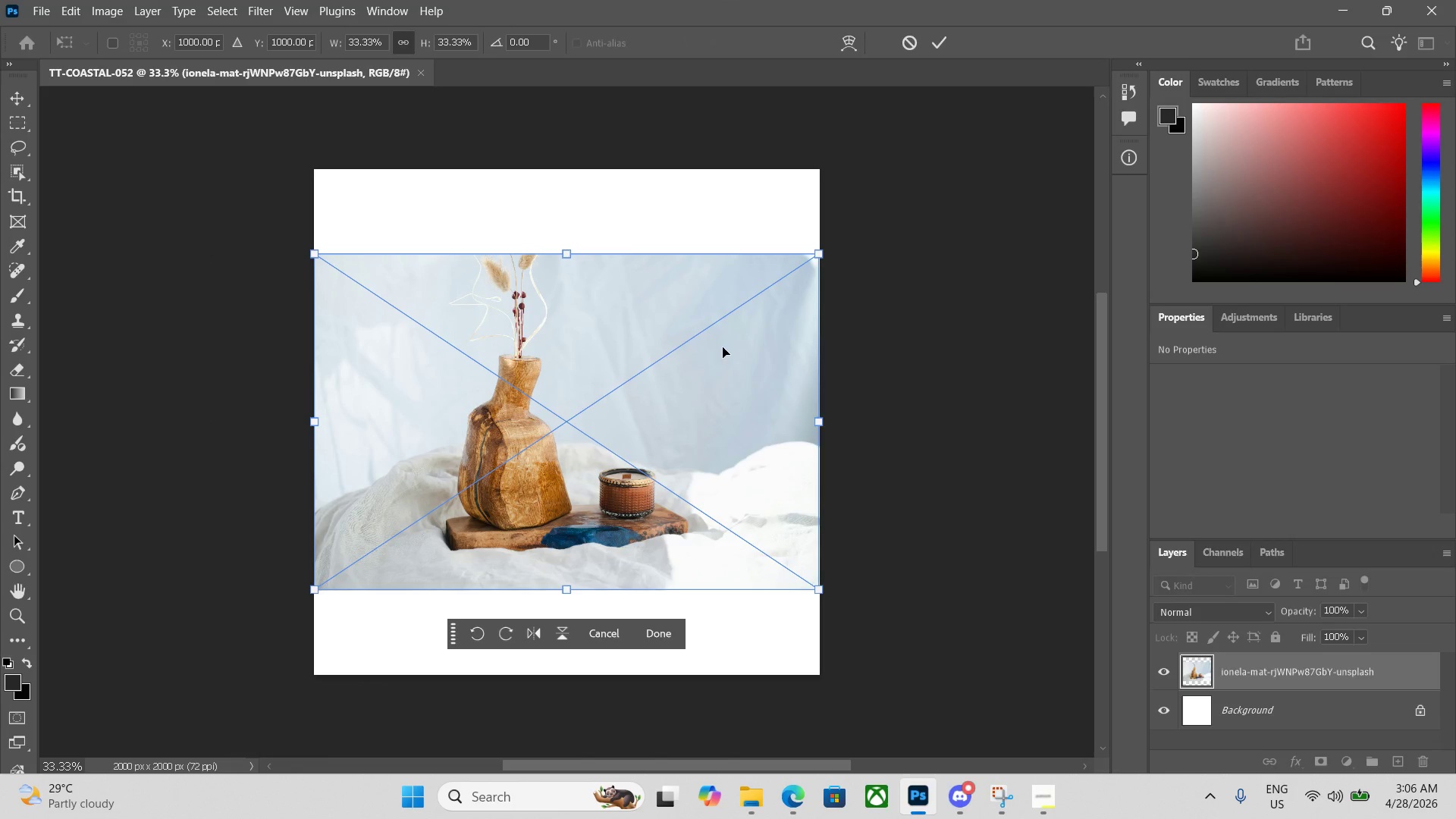 
key(Enter)
 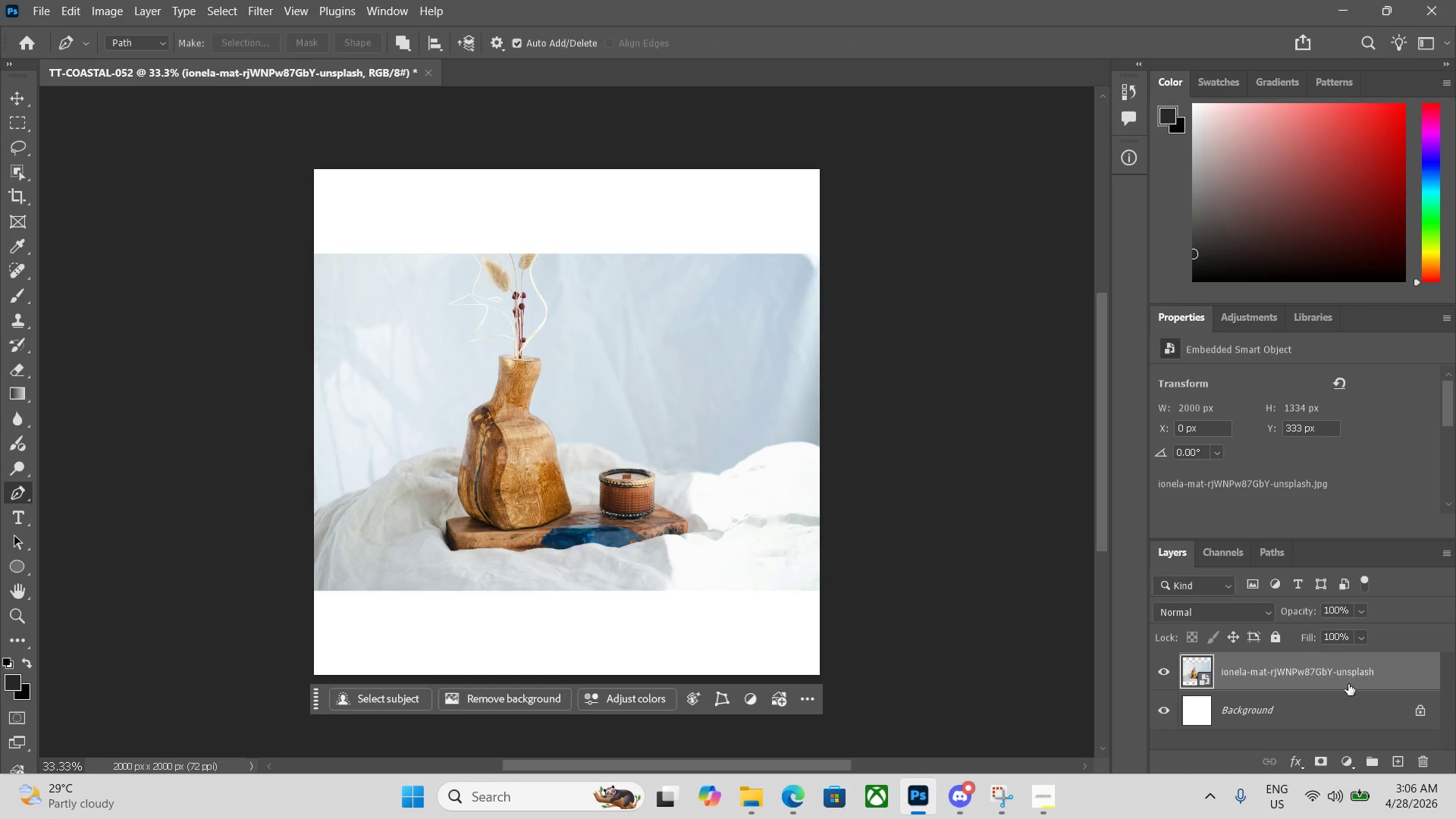 
left_click([1413, 711])
 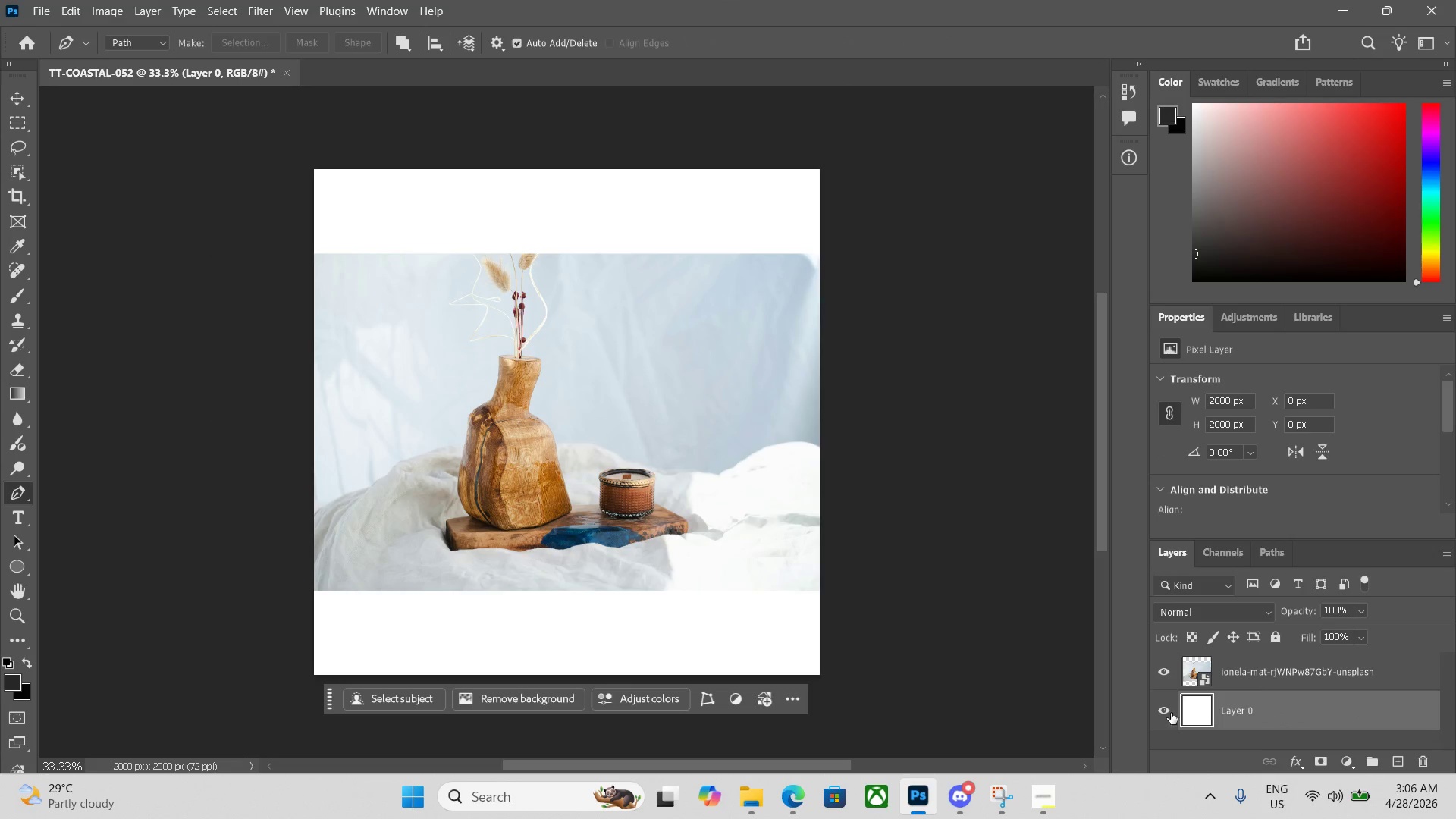 
left_click([1159, 713])
 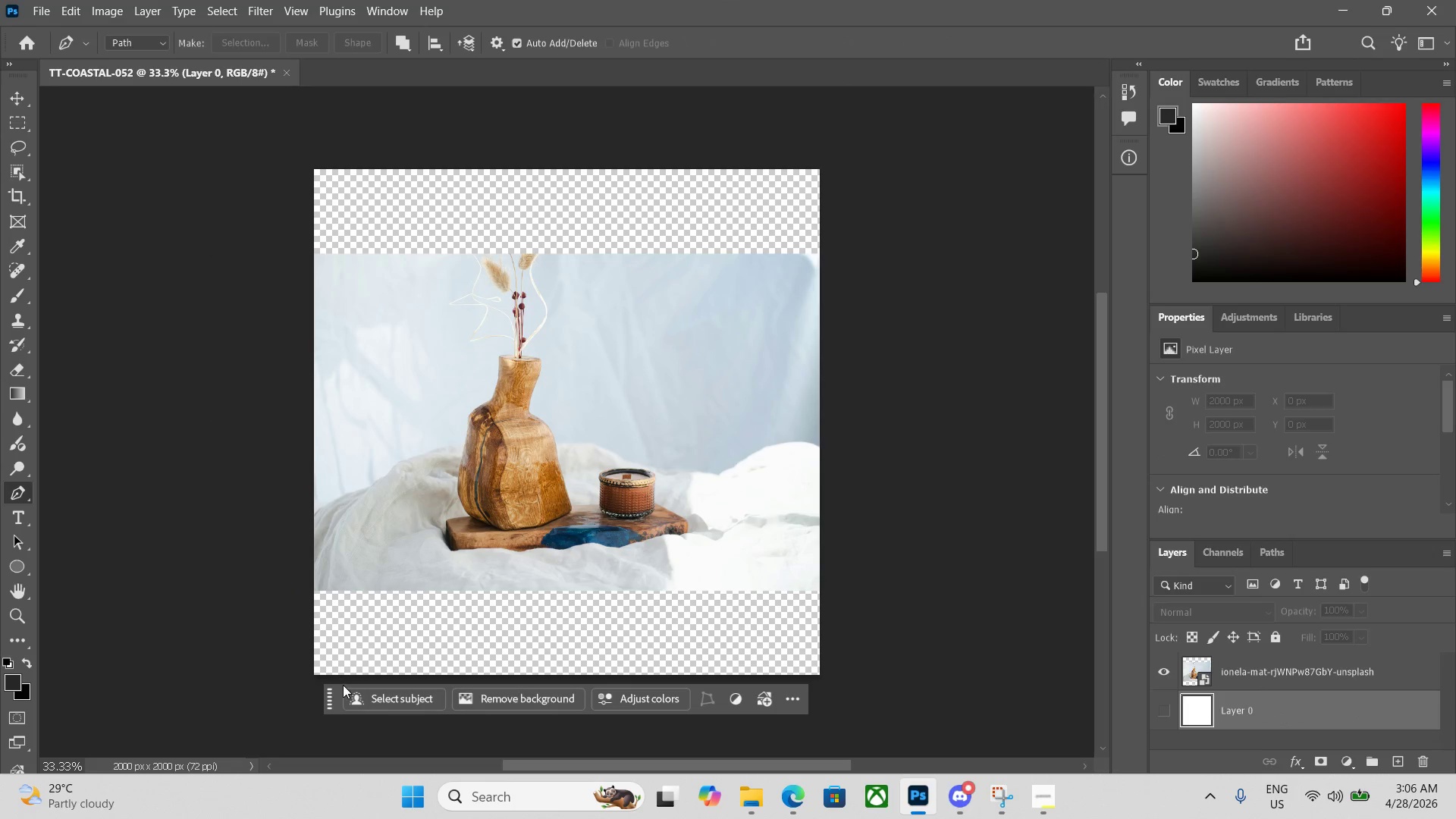 
left_click_drag(start_coordinate=[332, 693], to_coordinate=[318, 721])
 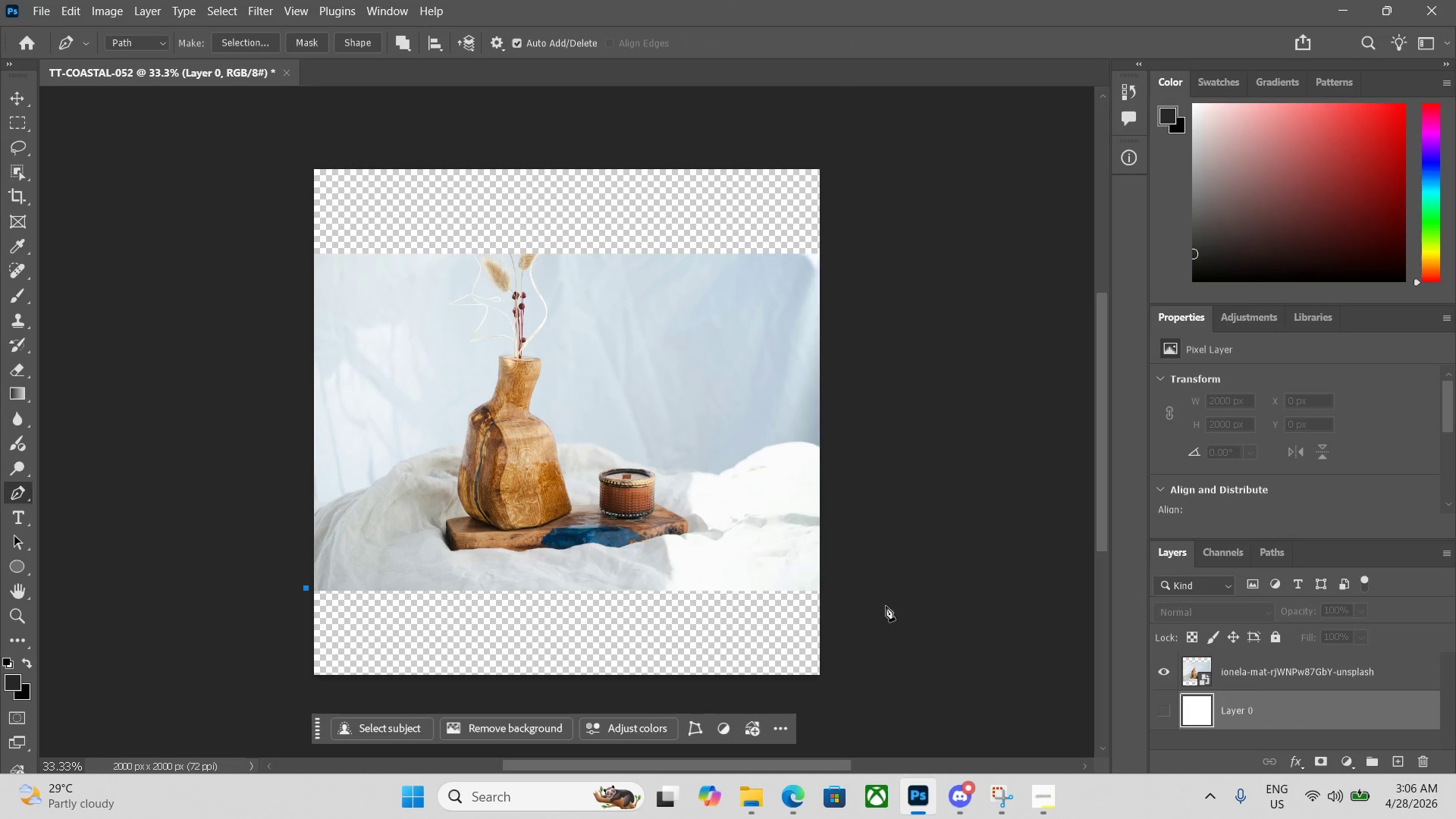 
left_click([827, 589])
 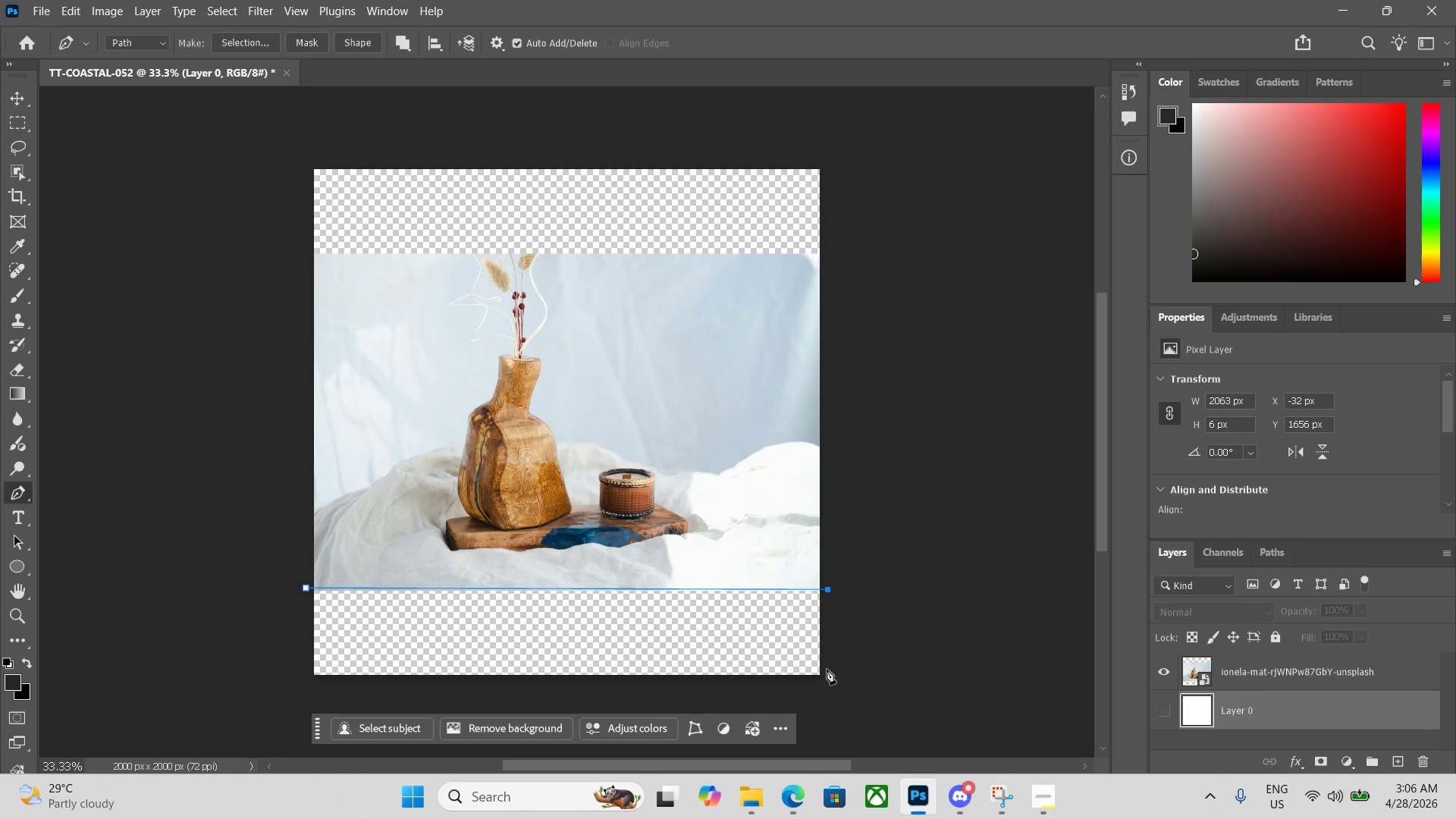 
left_click([823, 676])
 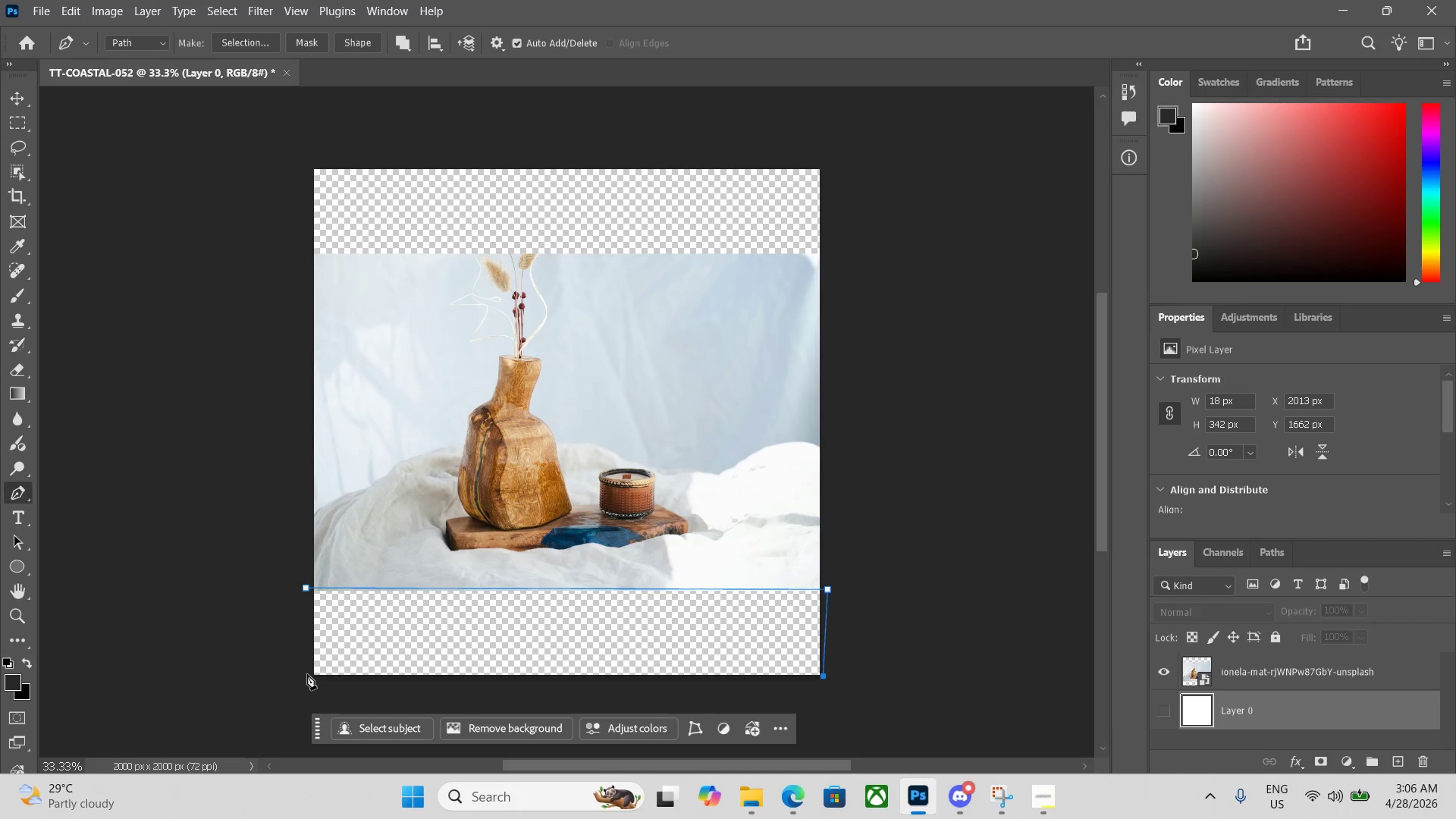 
left_click([308, 675])
 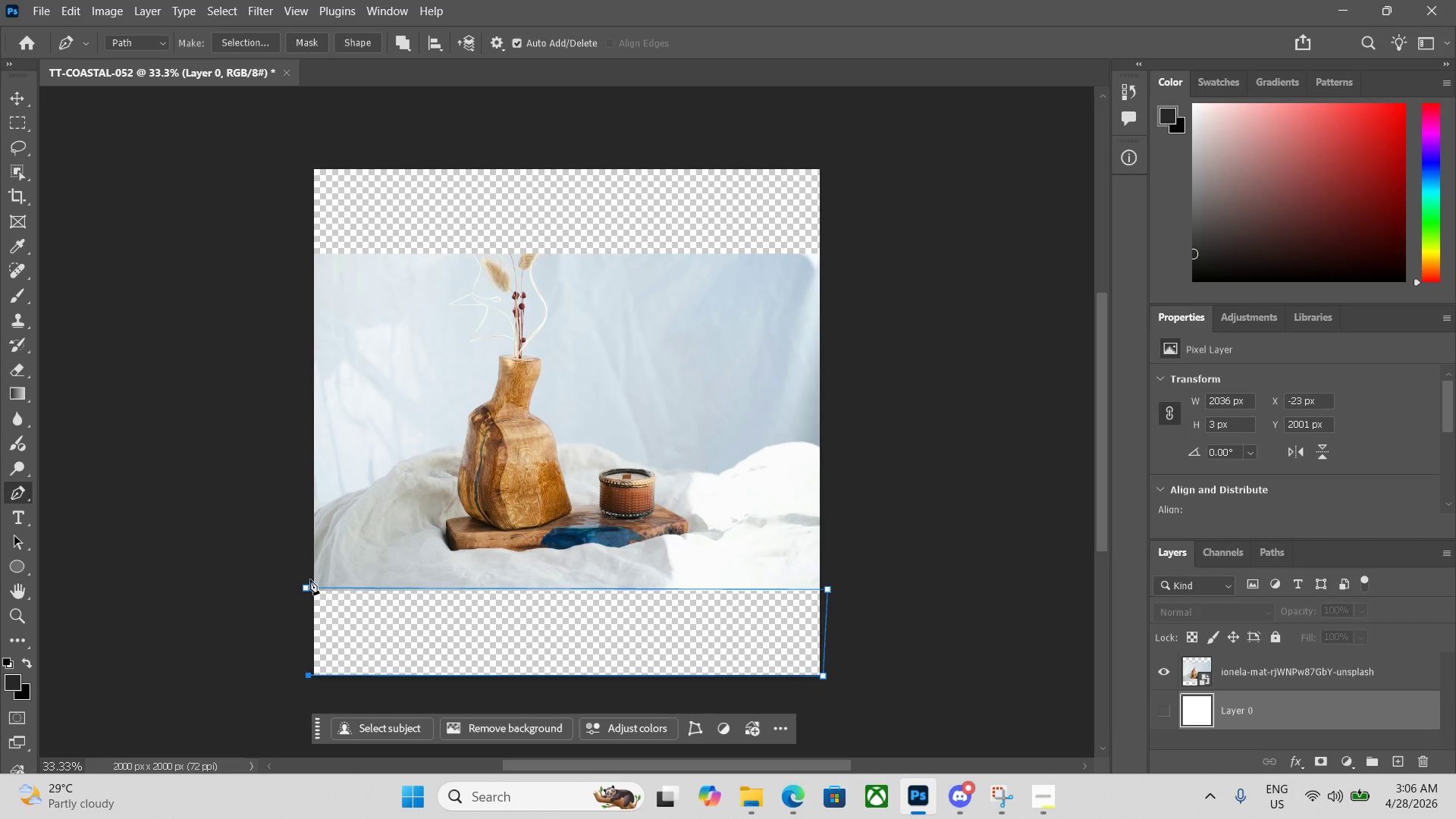 
left_click([306, 590])
 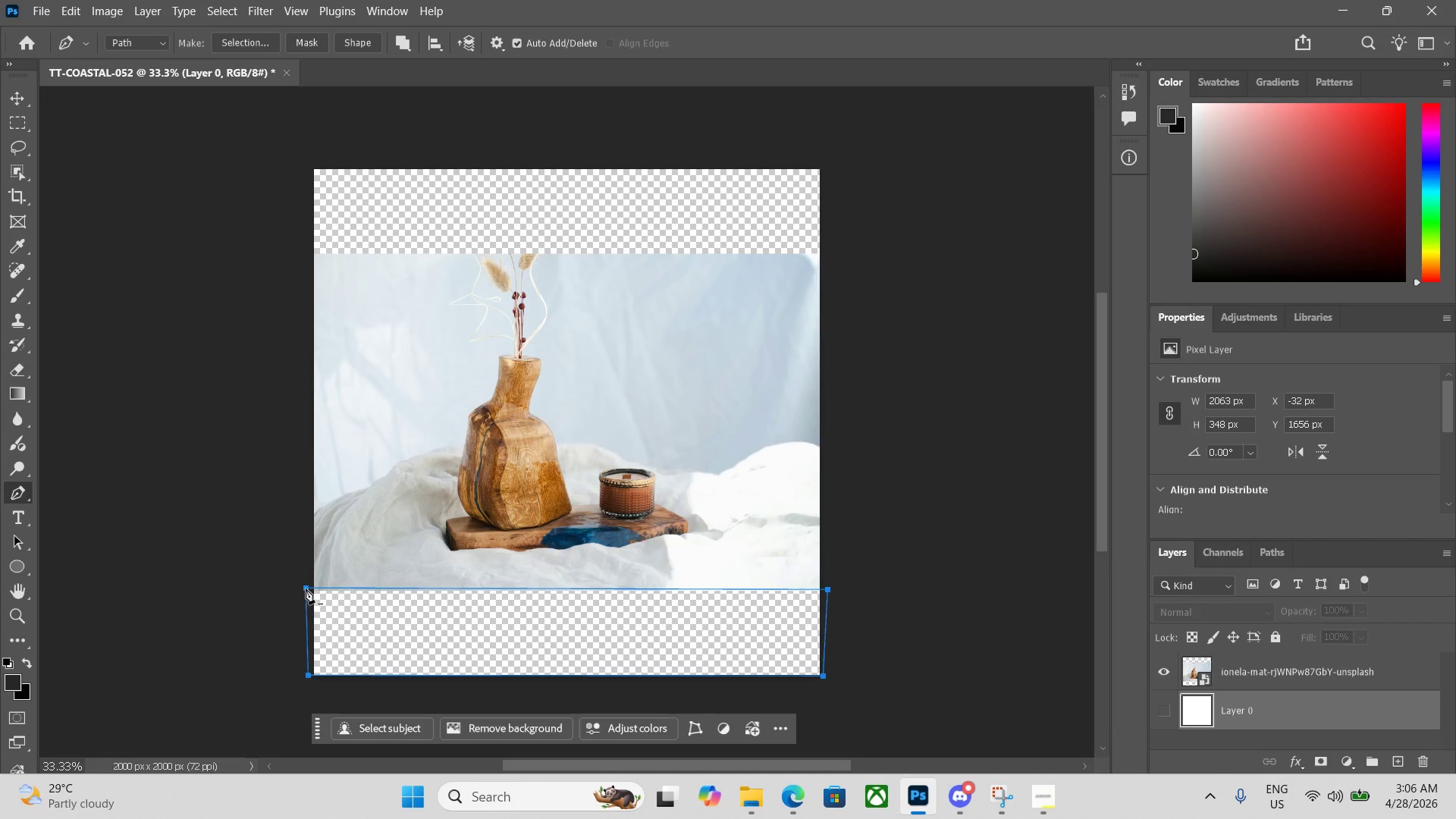 
key(Control+Enter)
 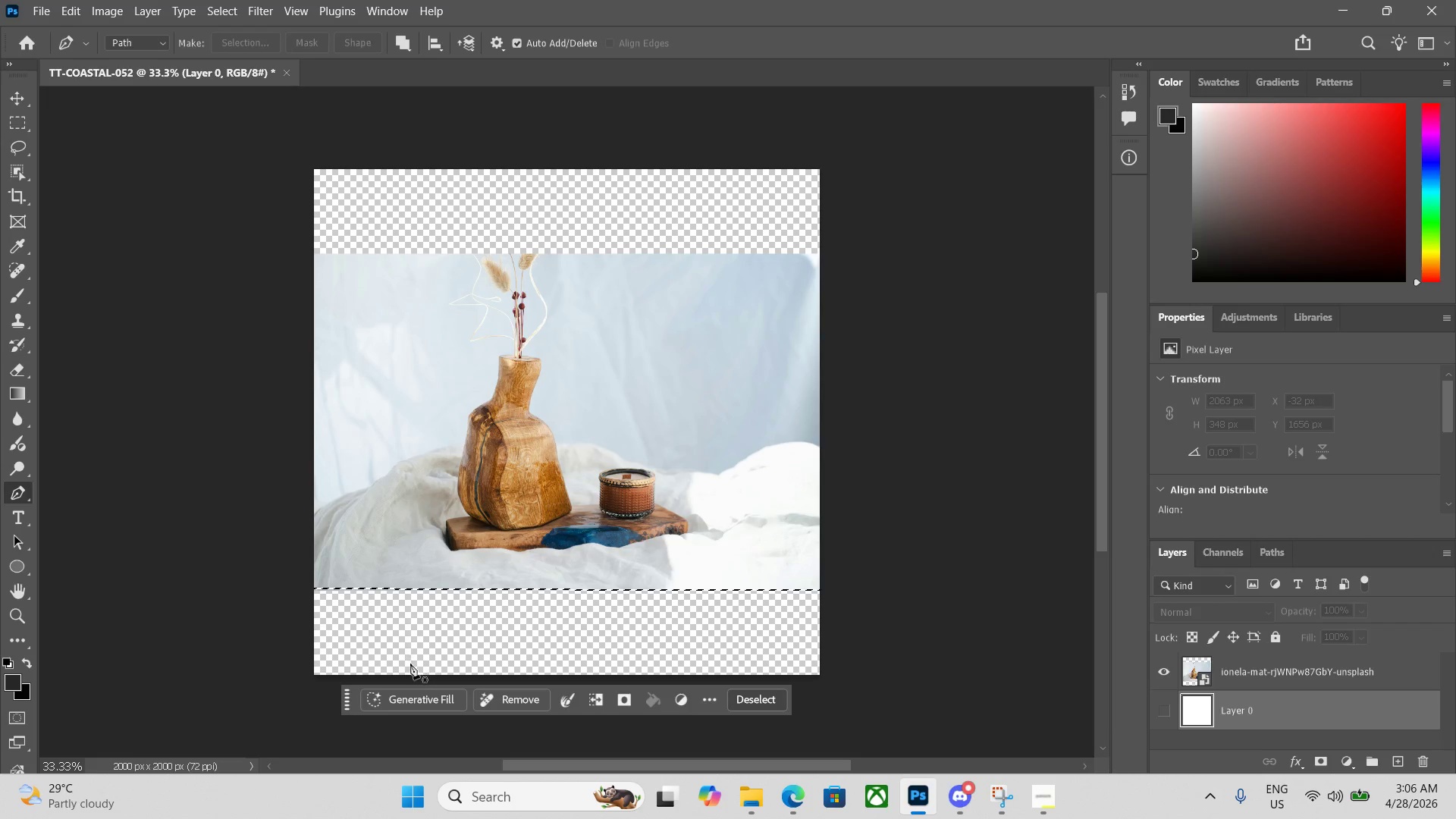 
left_click([406, 694])
 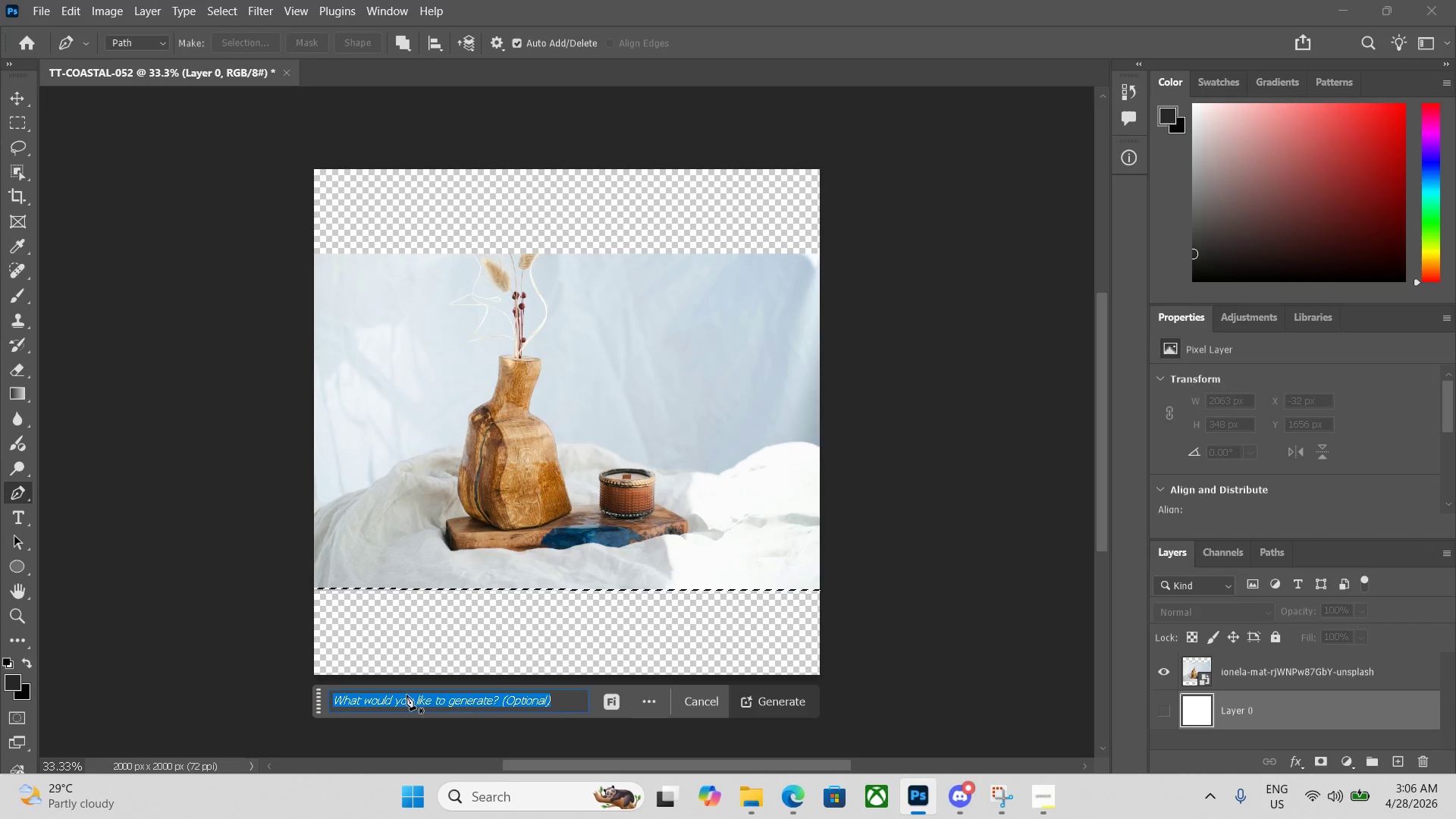 
key(Enter)
 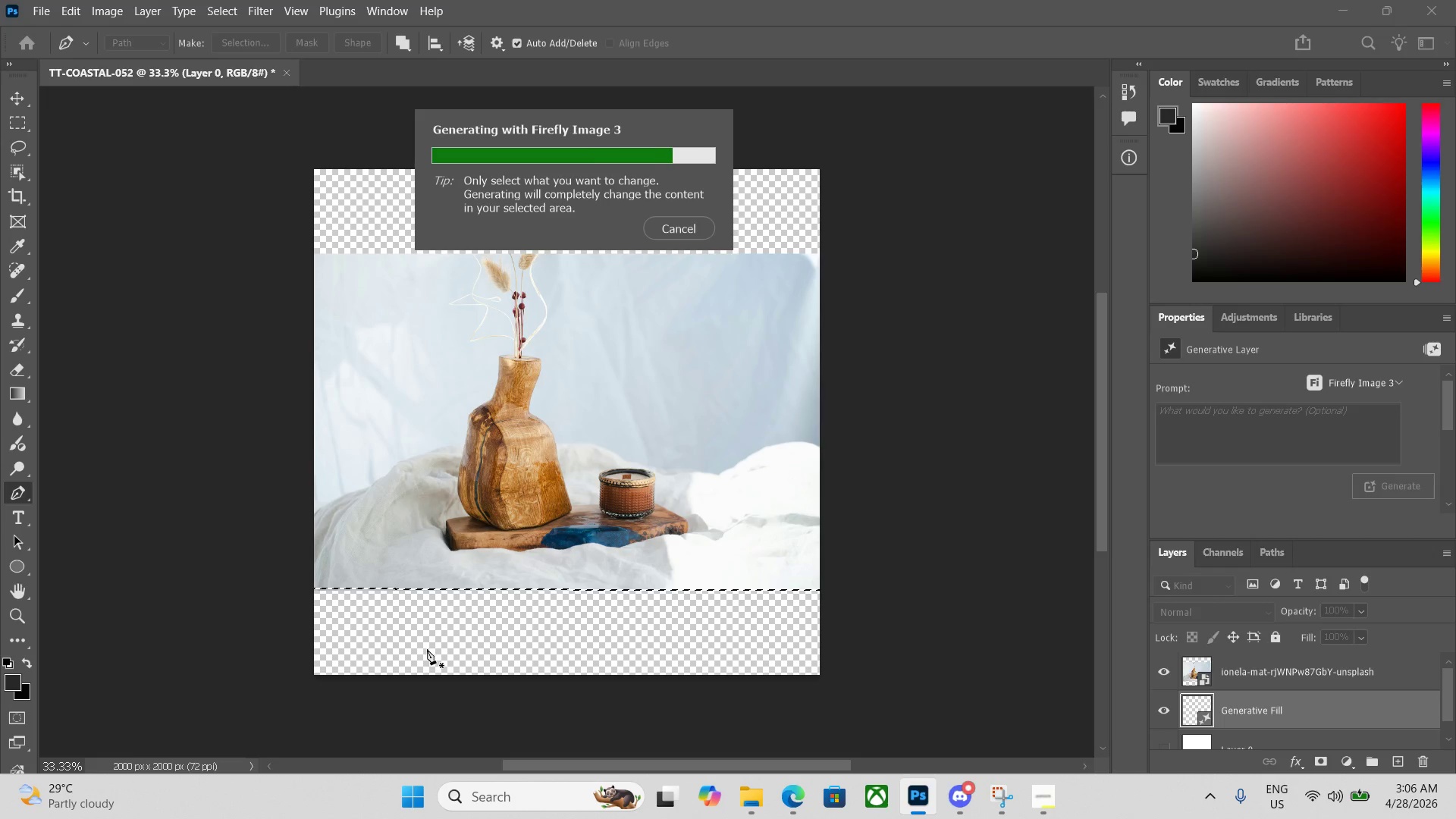 
wait(19.02)
 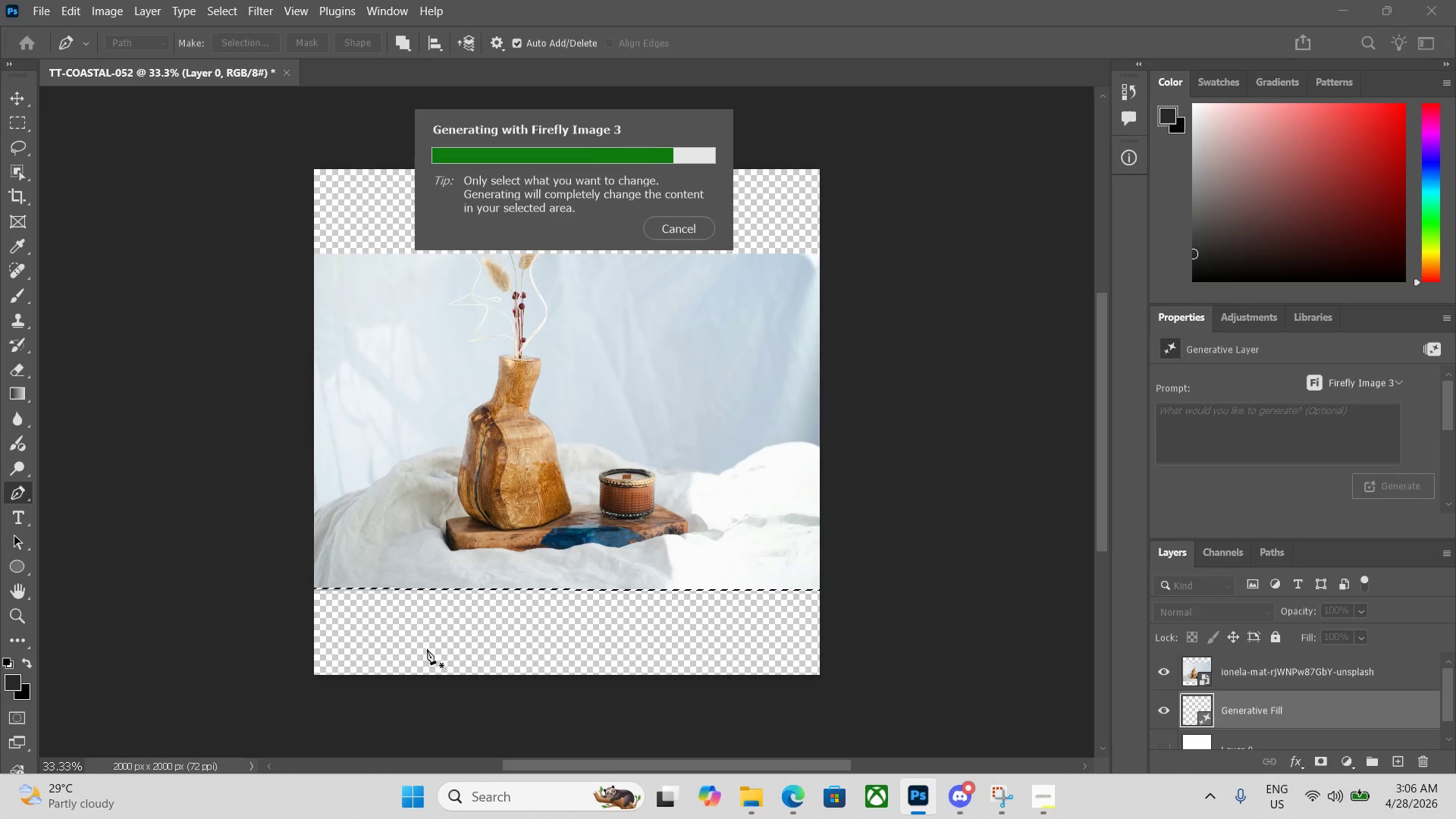 
key(Control+Z)
 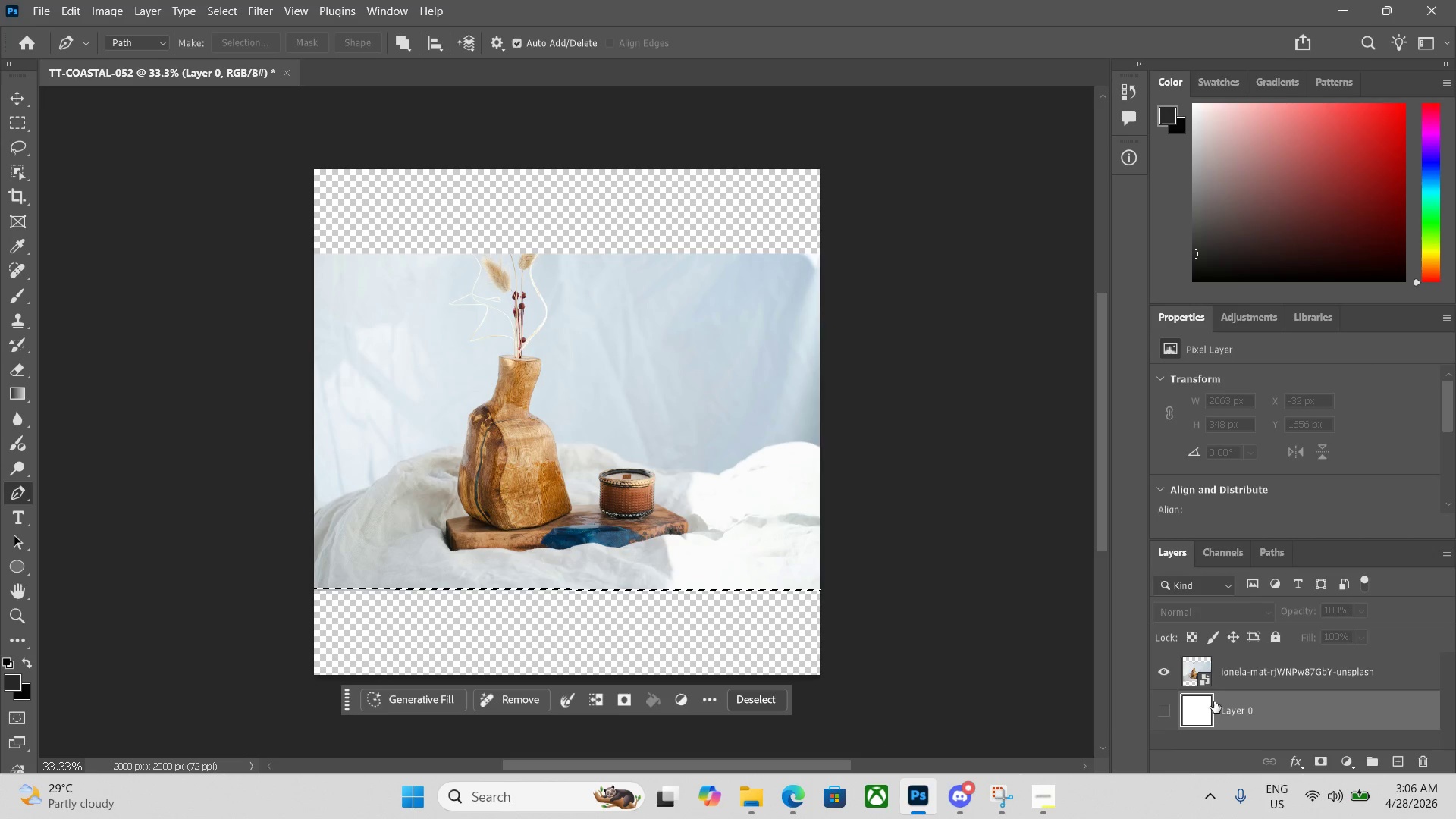 
left_click([1228, 672])
 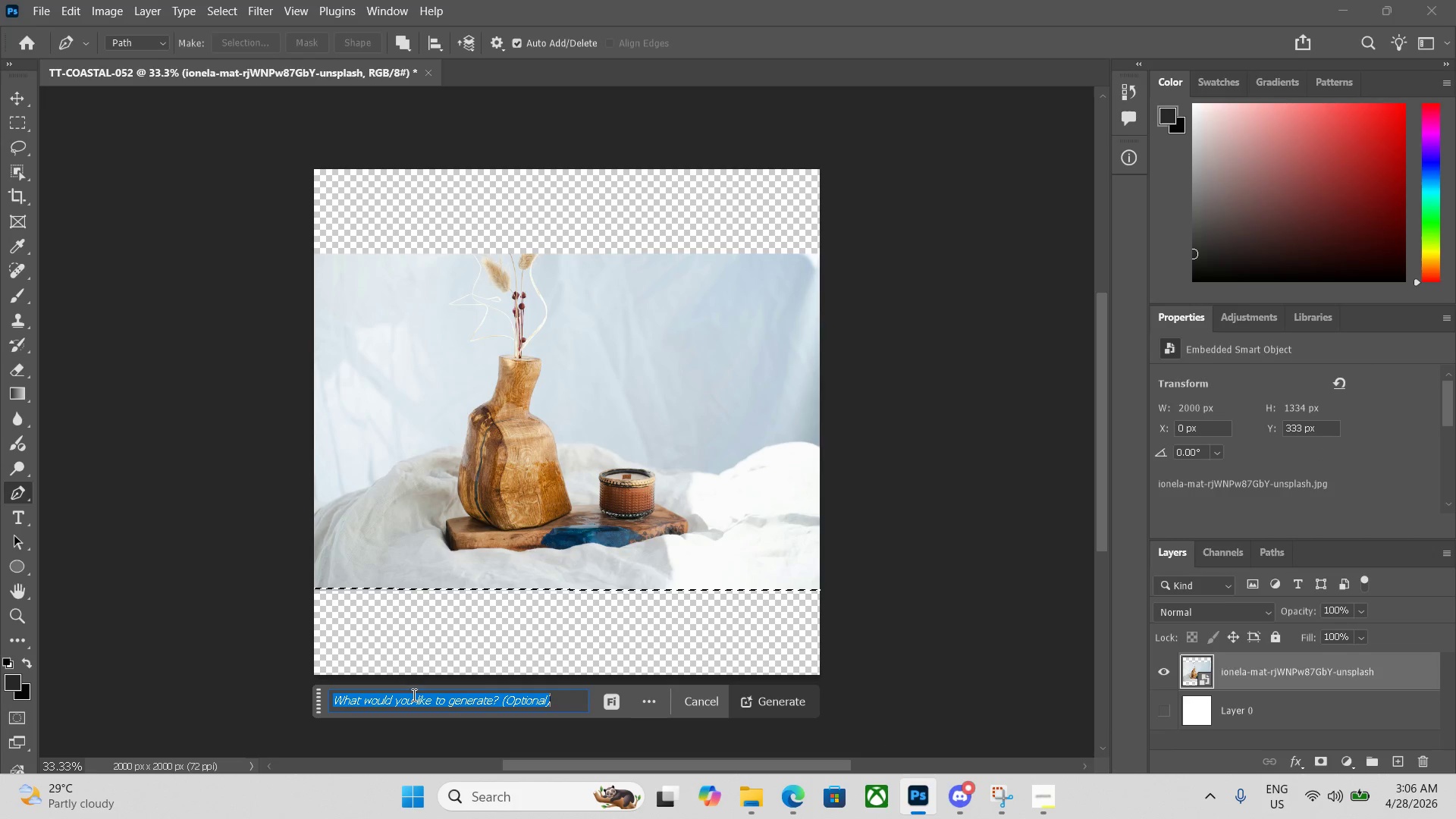 
key(Enter)
 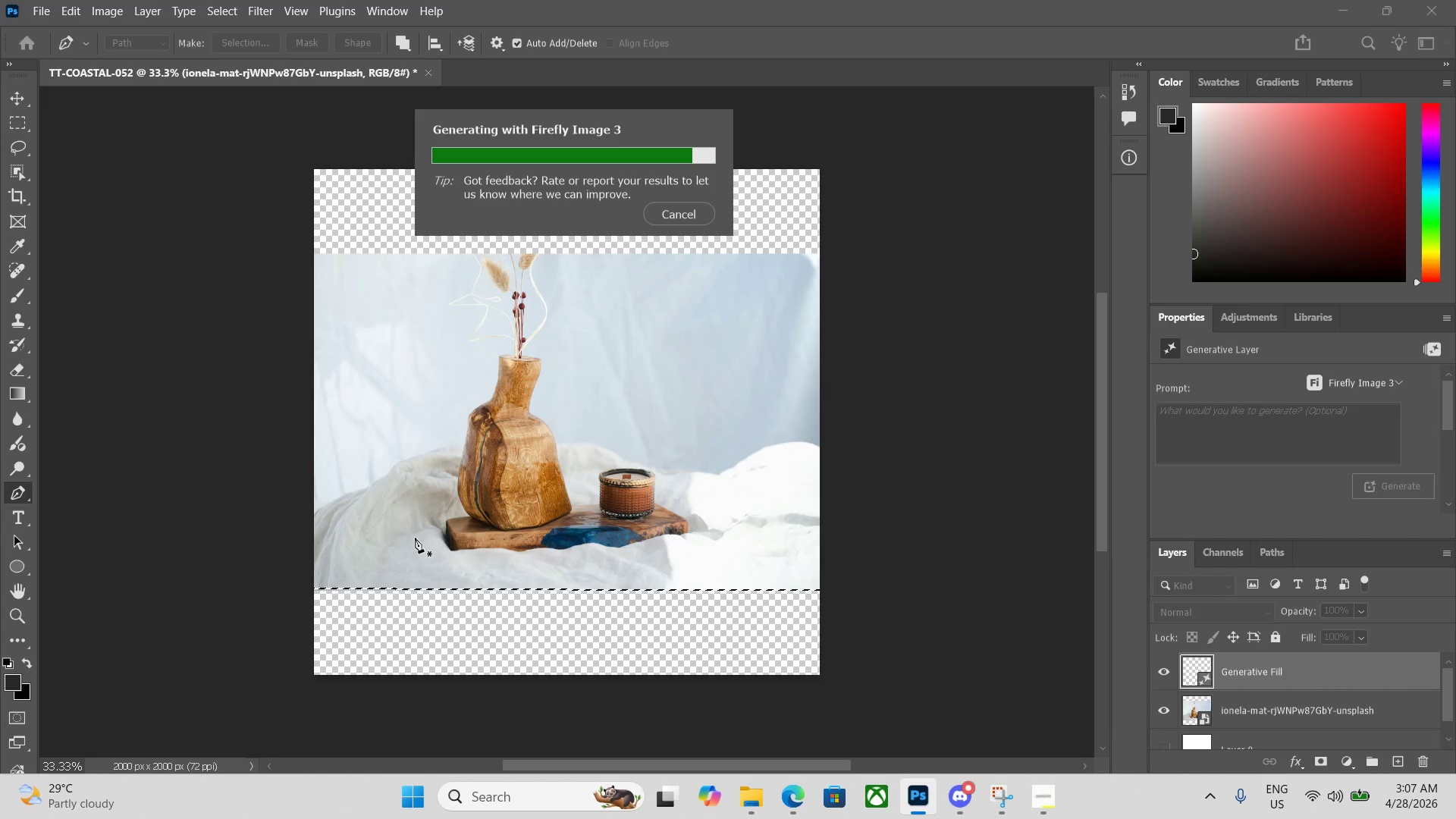 
wait(23.42)
 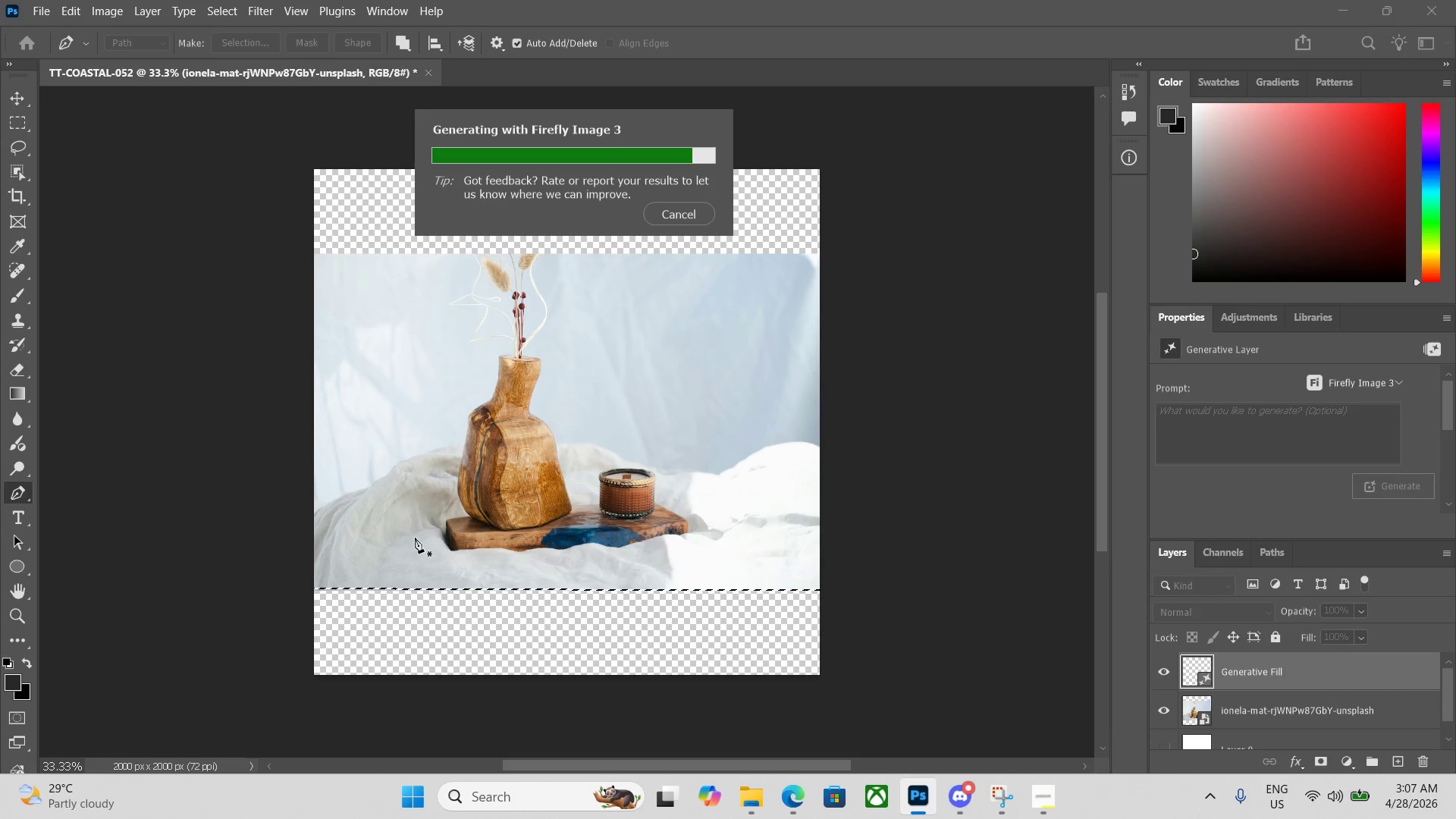 
left_click([826, 258])
 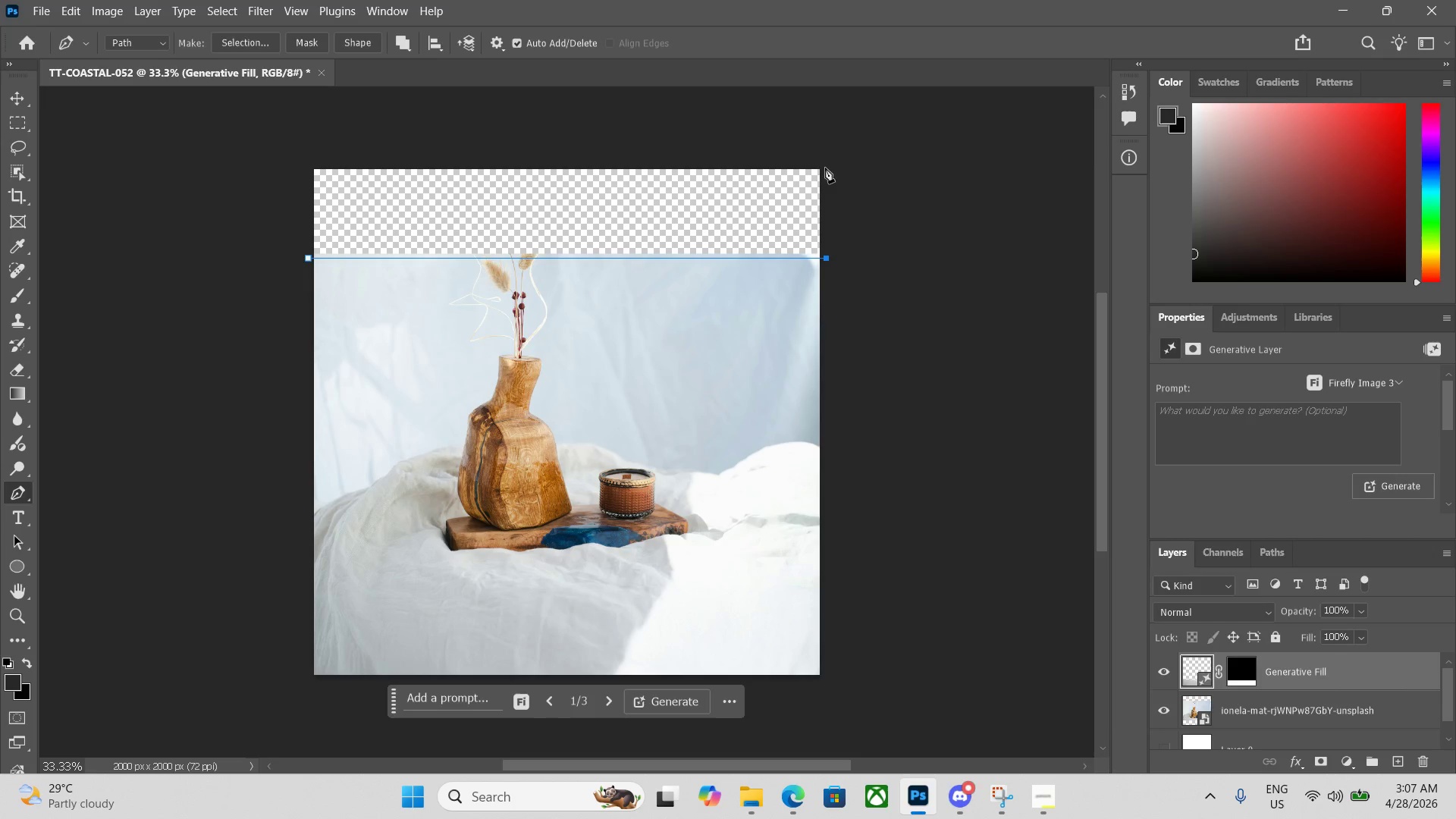 
left_click([823, 163])
 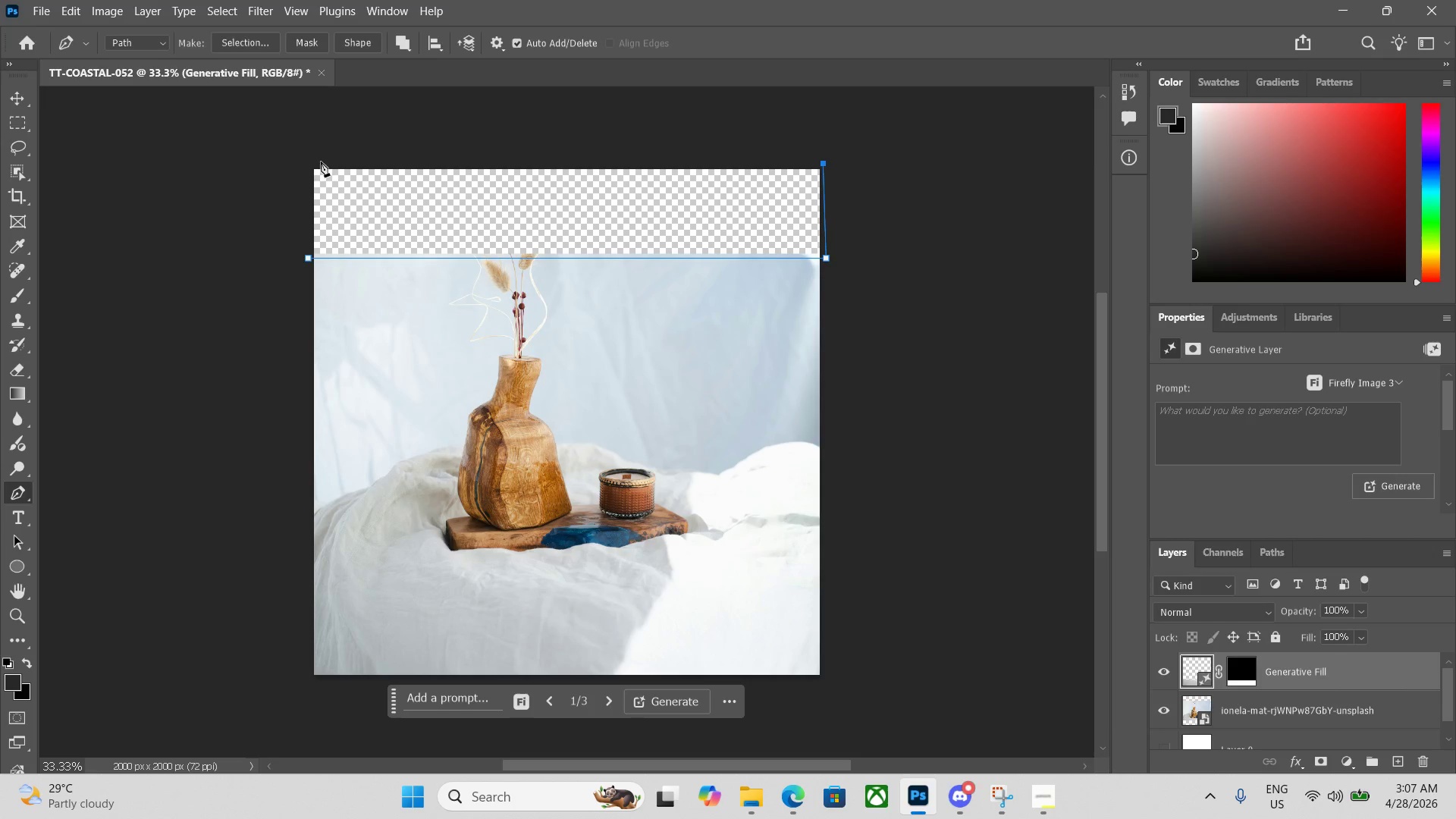 
left_click([312, 167])
 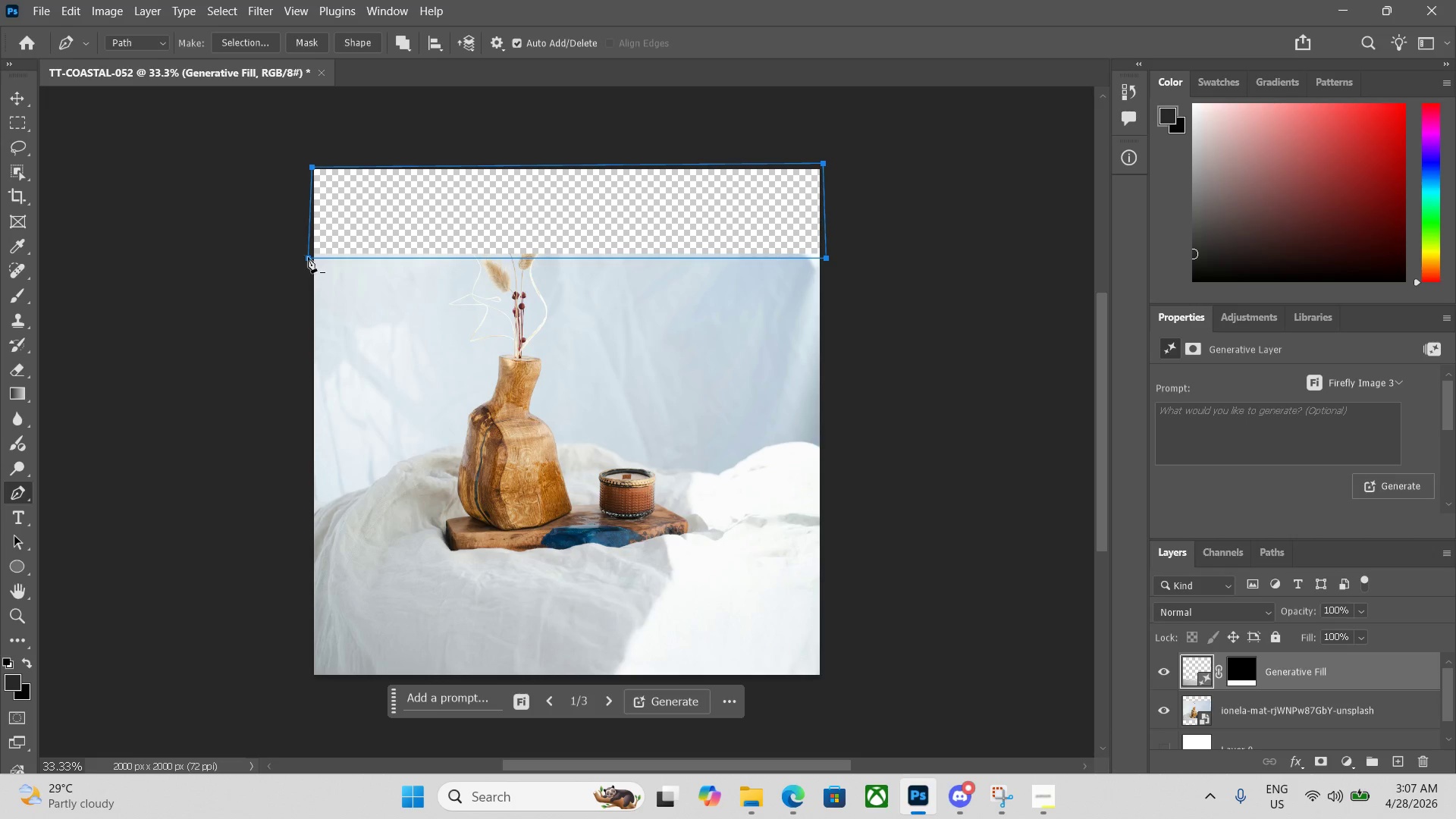 
key(Control+Enter)
 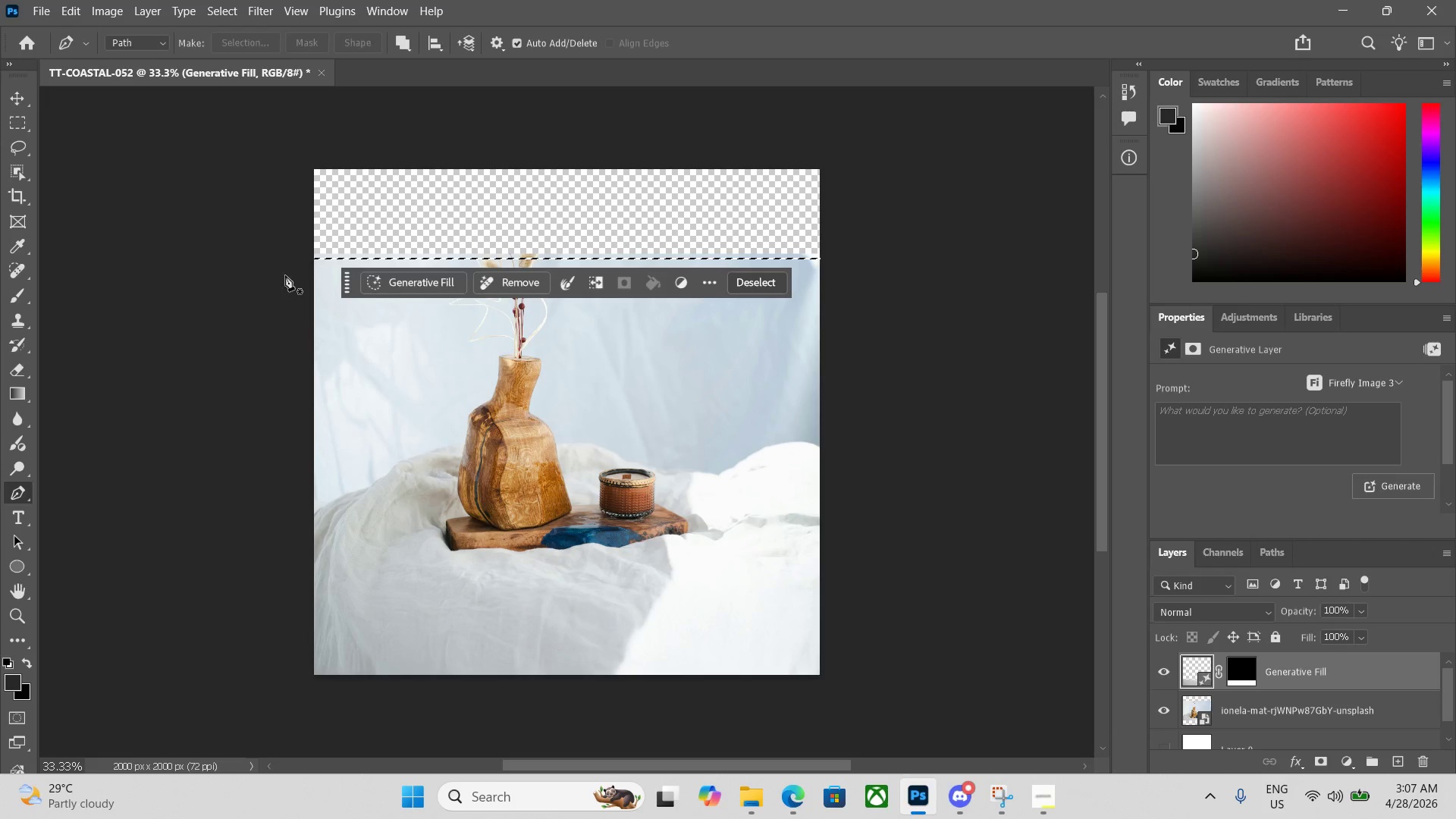 
left_click([394, 287])
 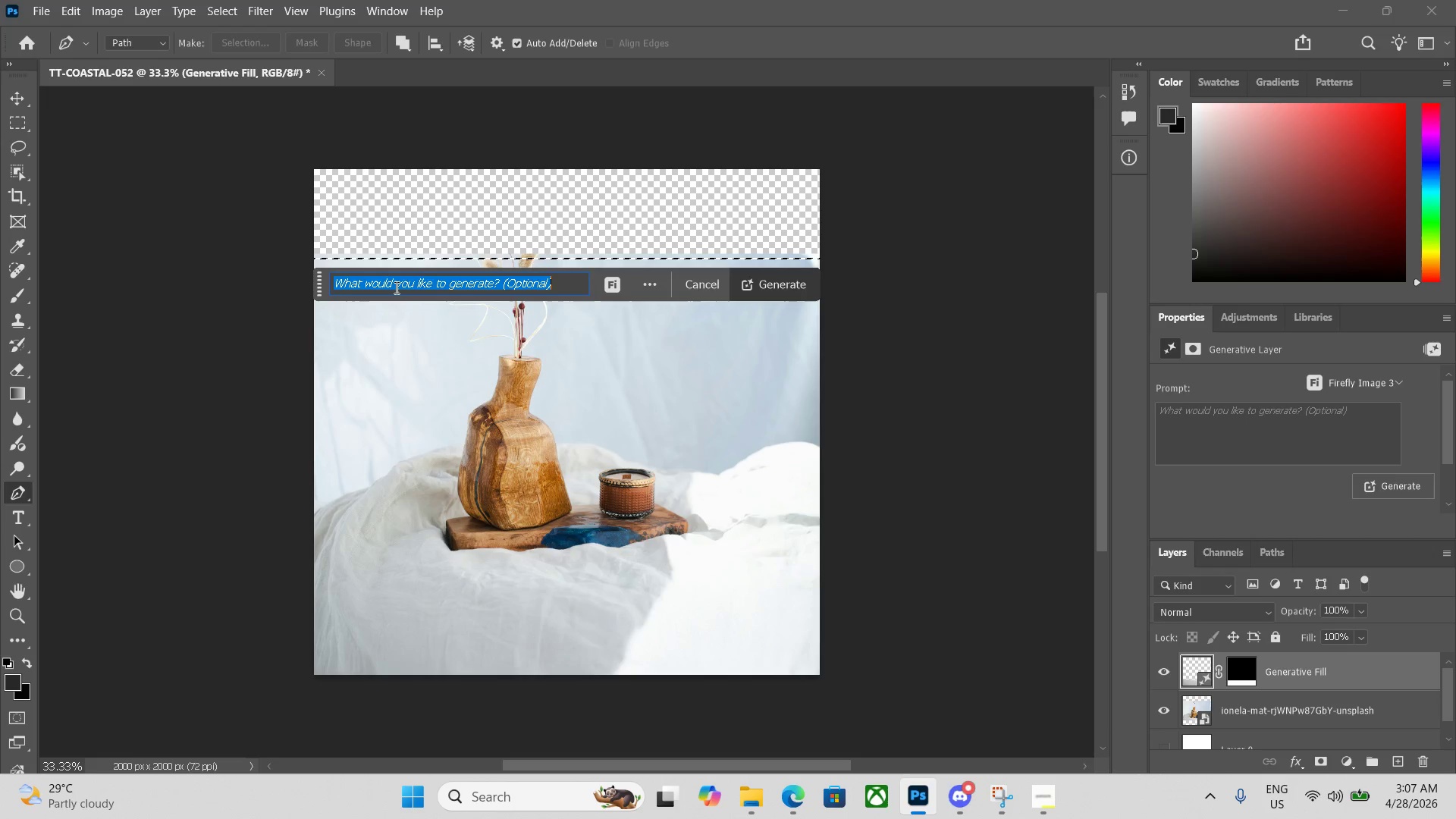 
key(Enter)
 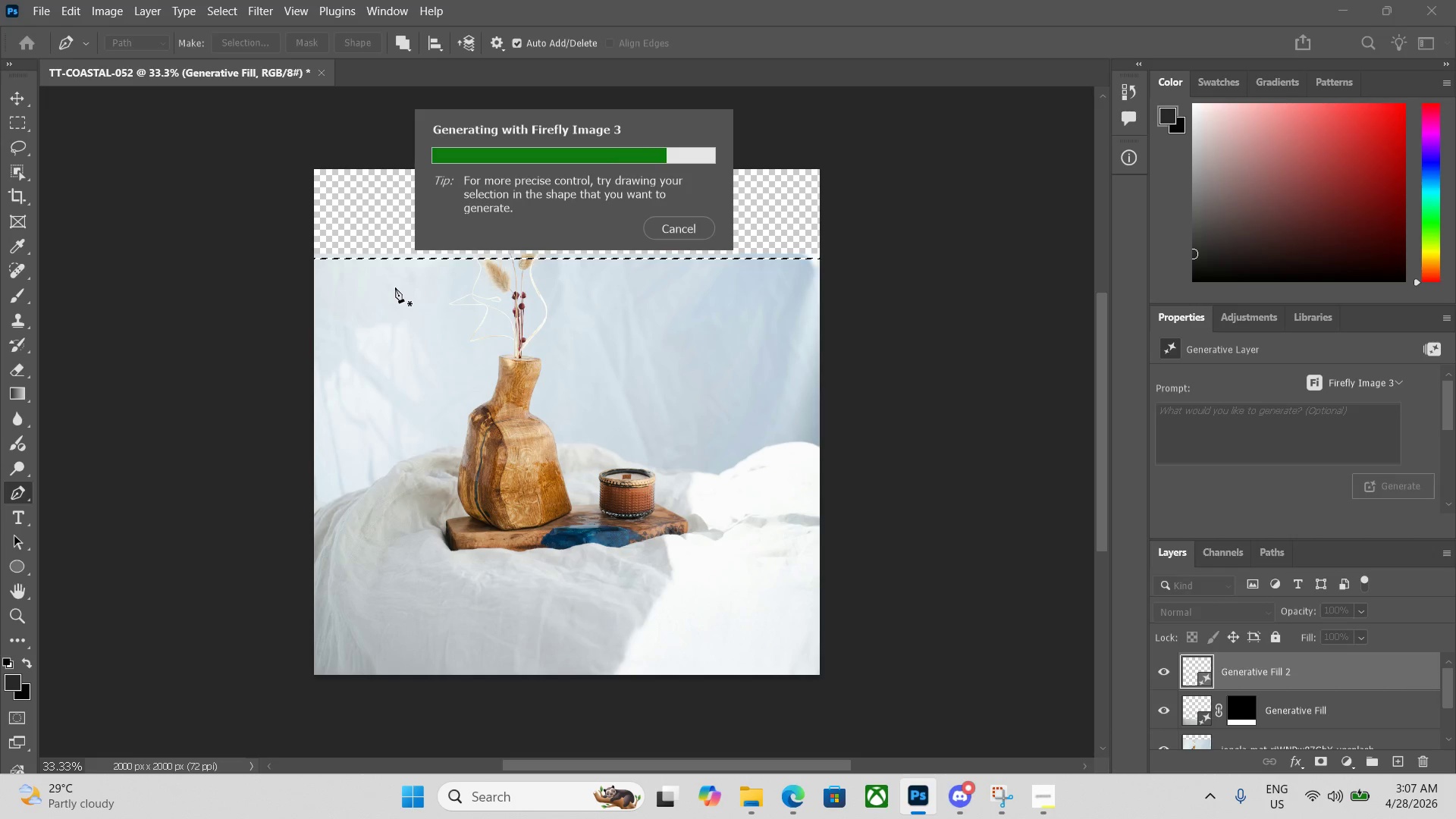 
wait(17.94)
 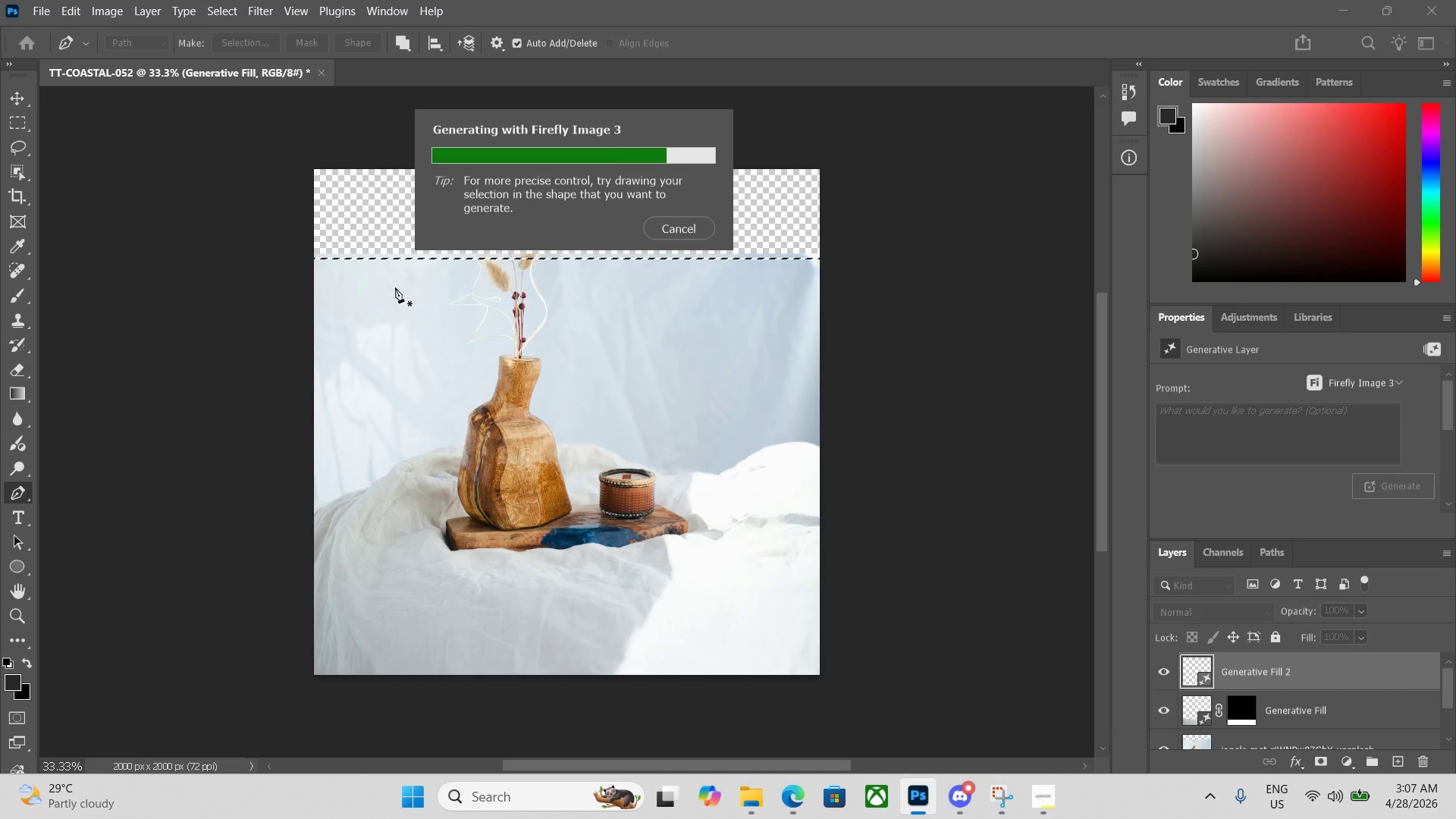 
left_click([1351, 769])
 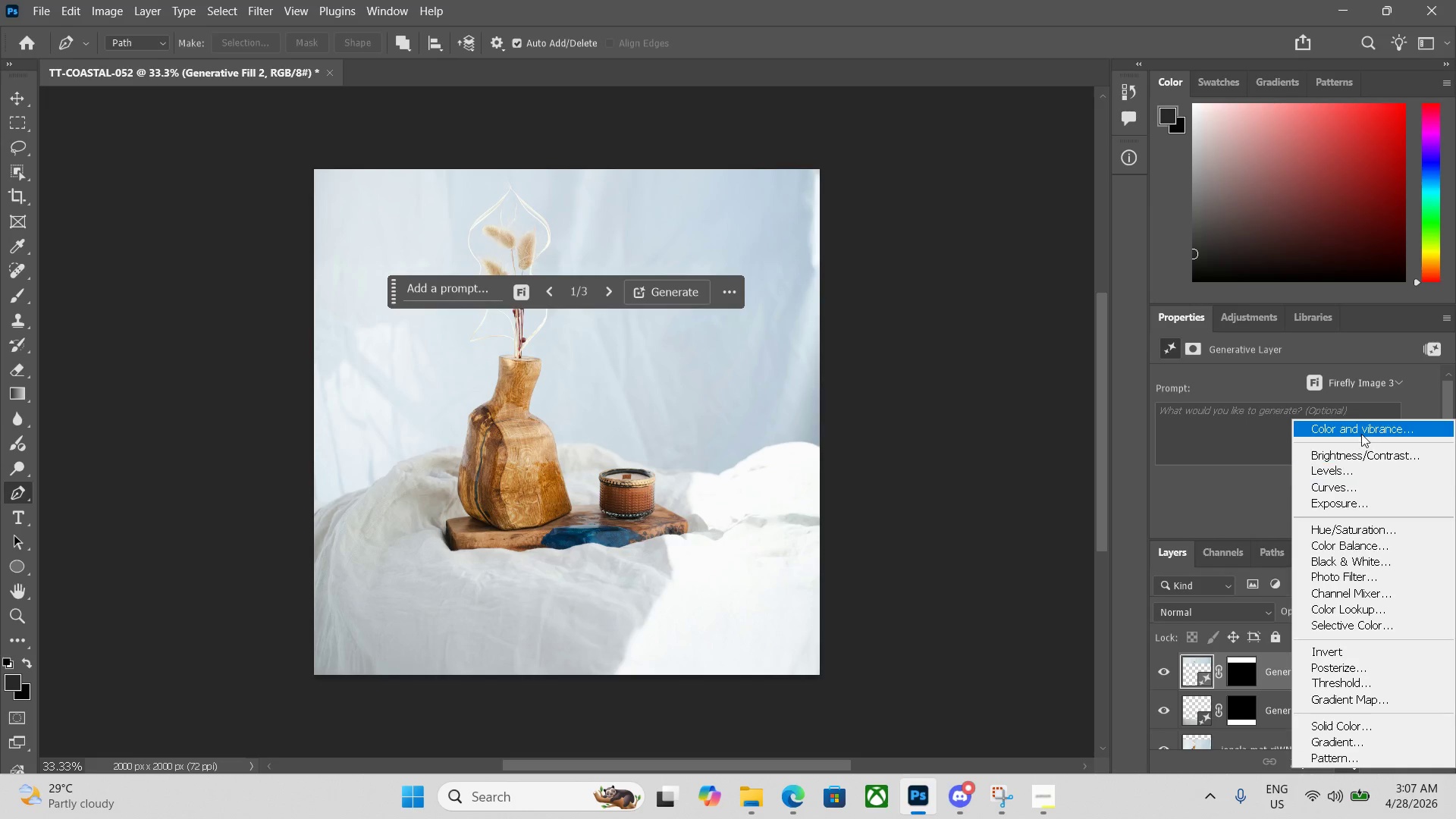 
left_click([1360, 432])
 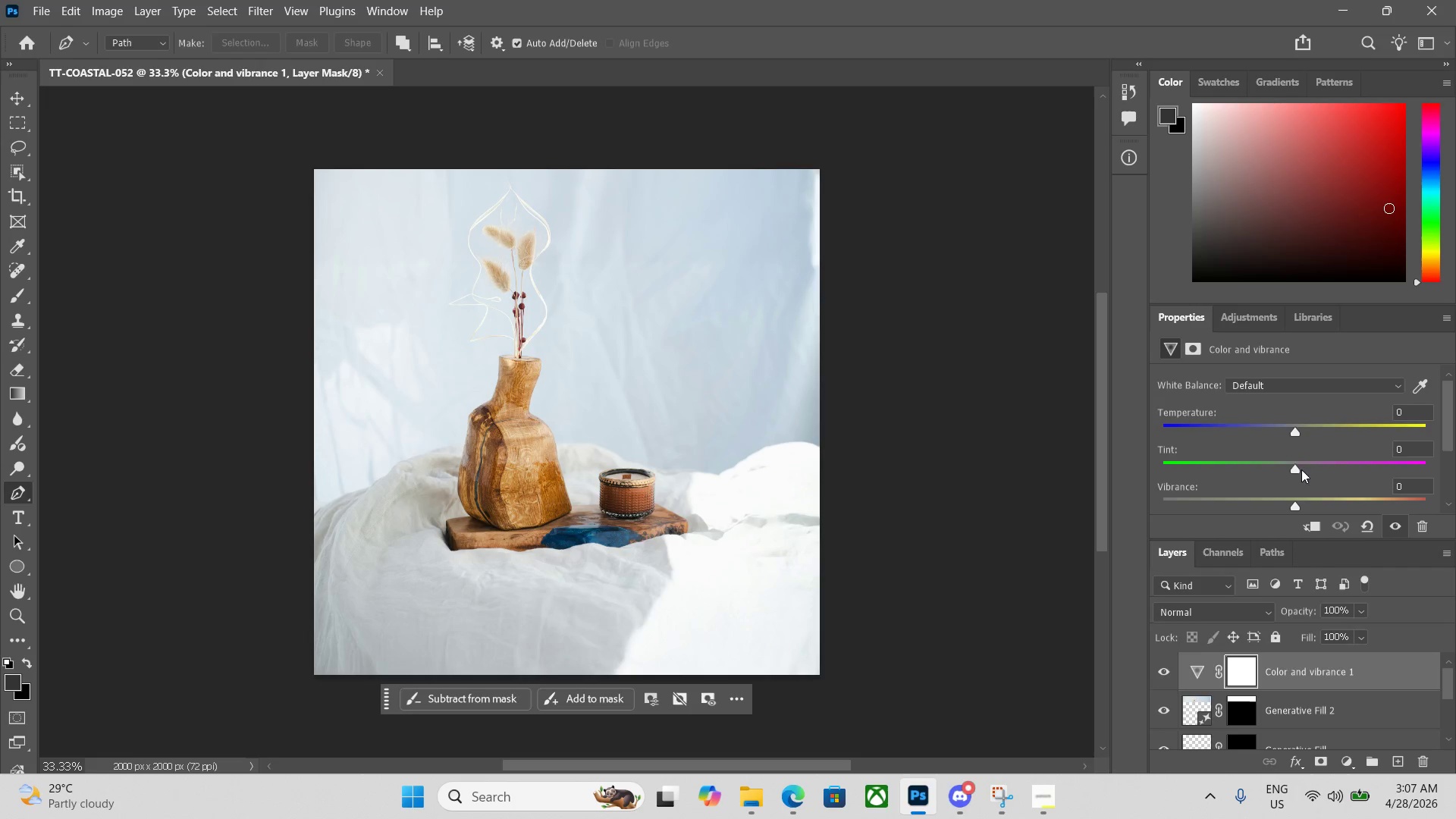 
left_click_drag(start_coordinate=[1294, 431], to_coordinate=[1335, 432])
 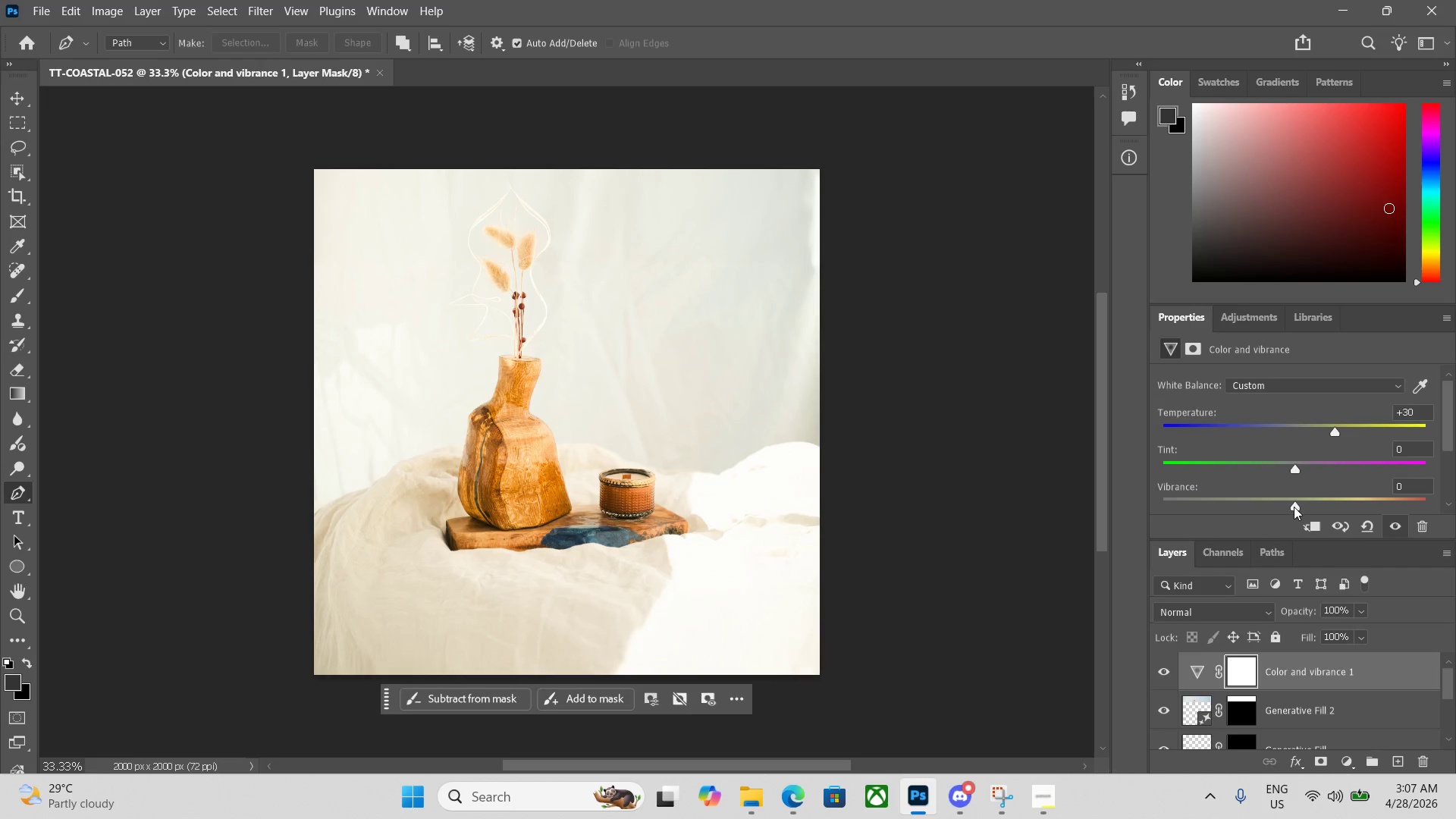 
left_click_drag(start_coordinate=[1294, 507], to_coordinate=[1348, 508])
 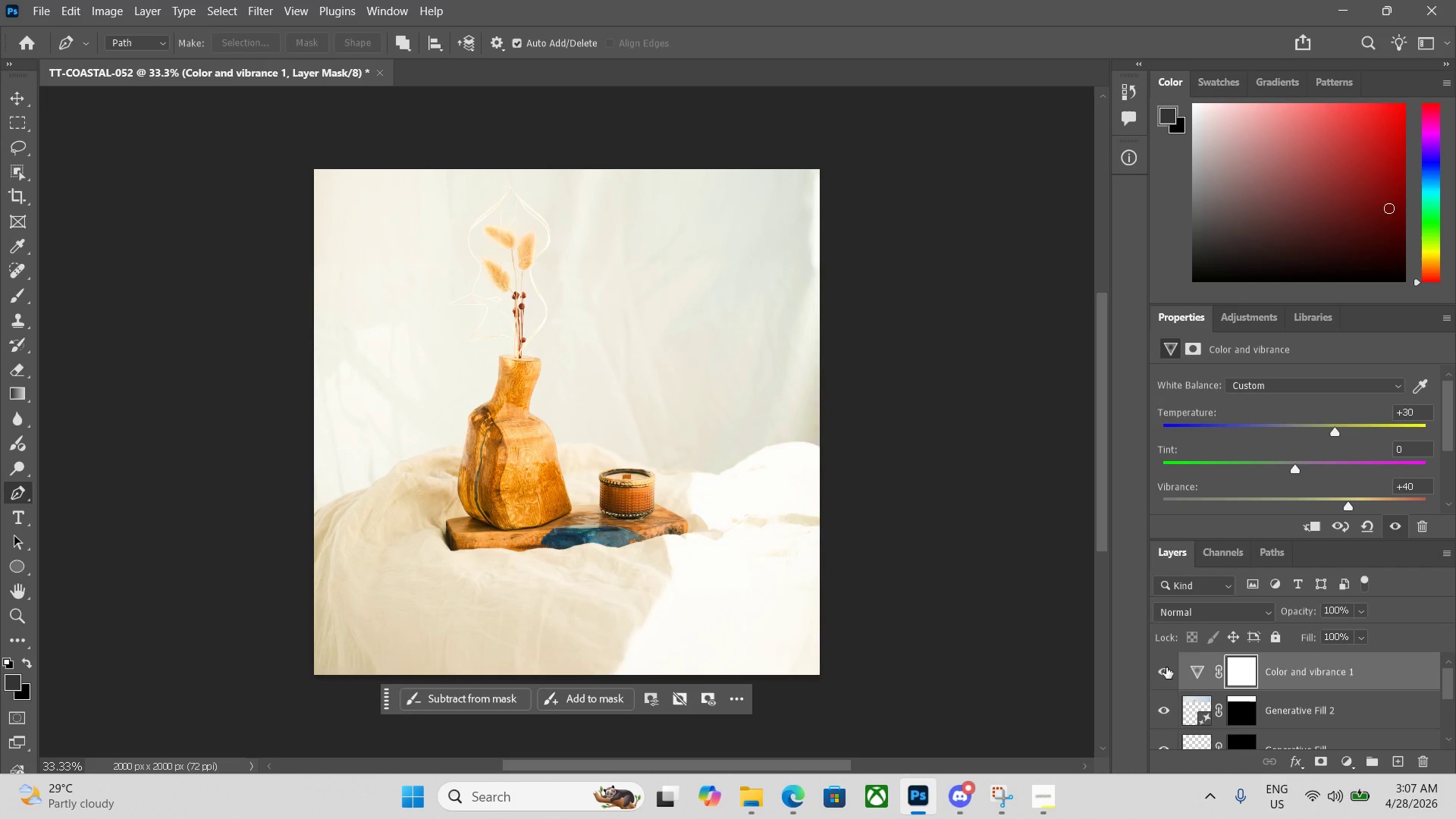 
double_click([1166, 667])
 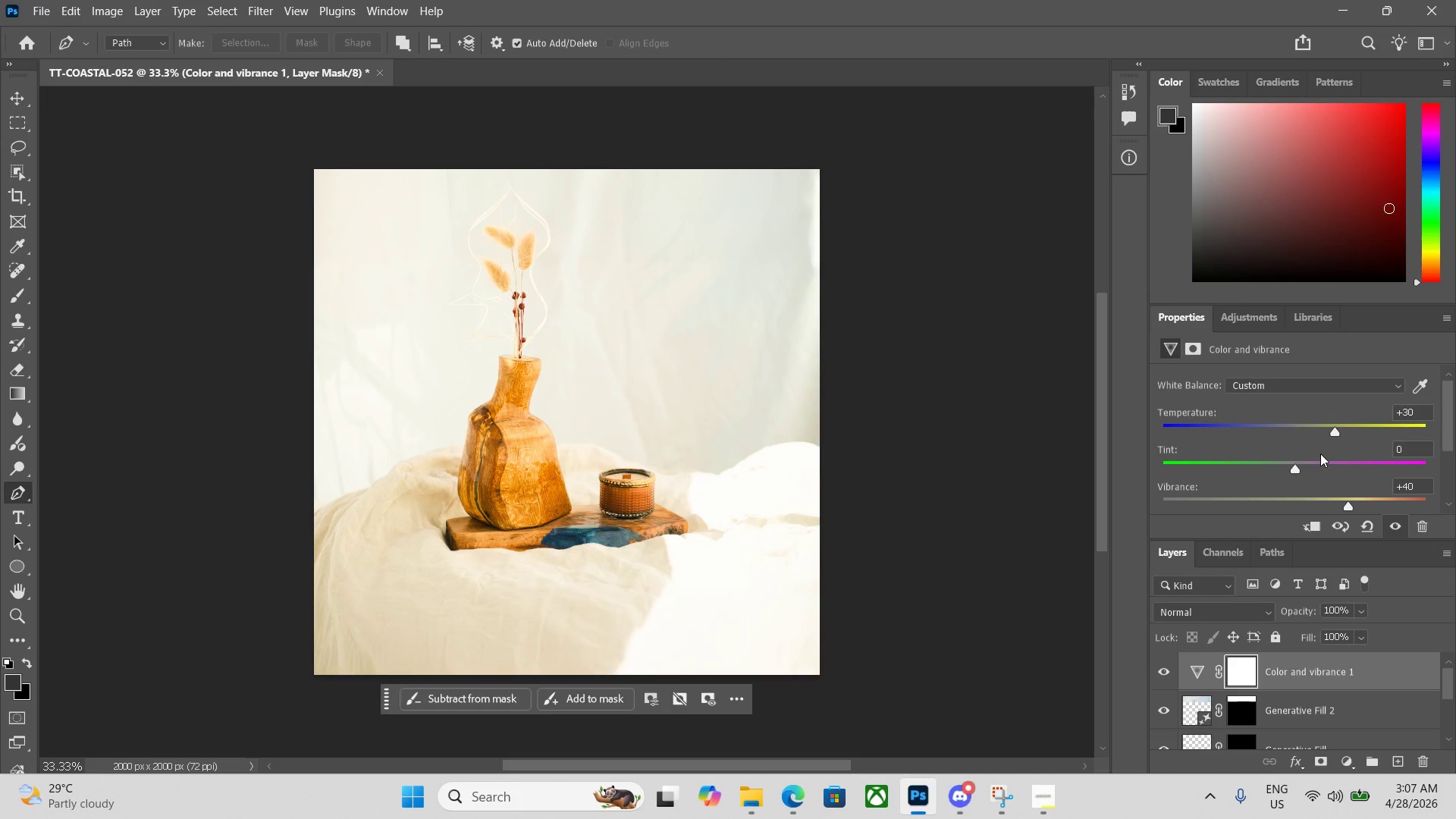 
left_click_drag(start_coordinate=[1335, 429], to_coordinate=[1327, 429])
 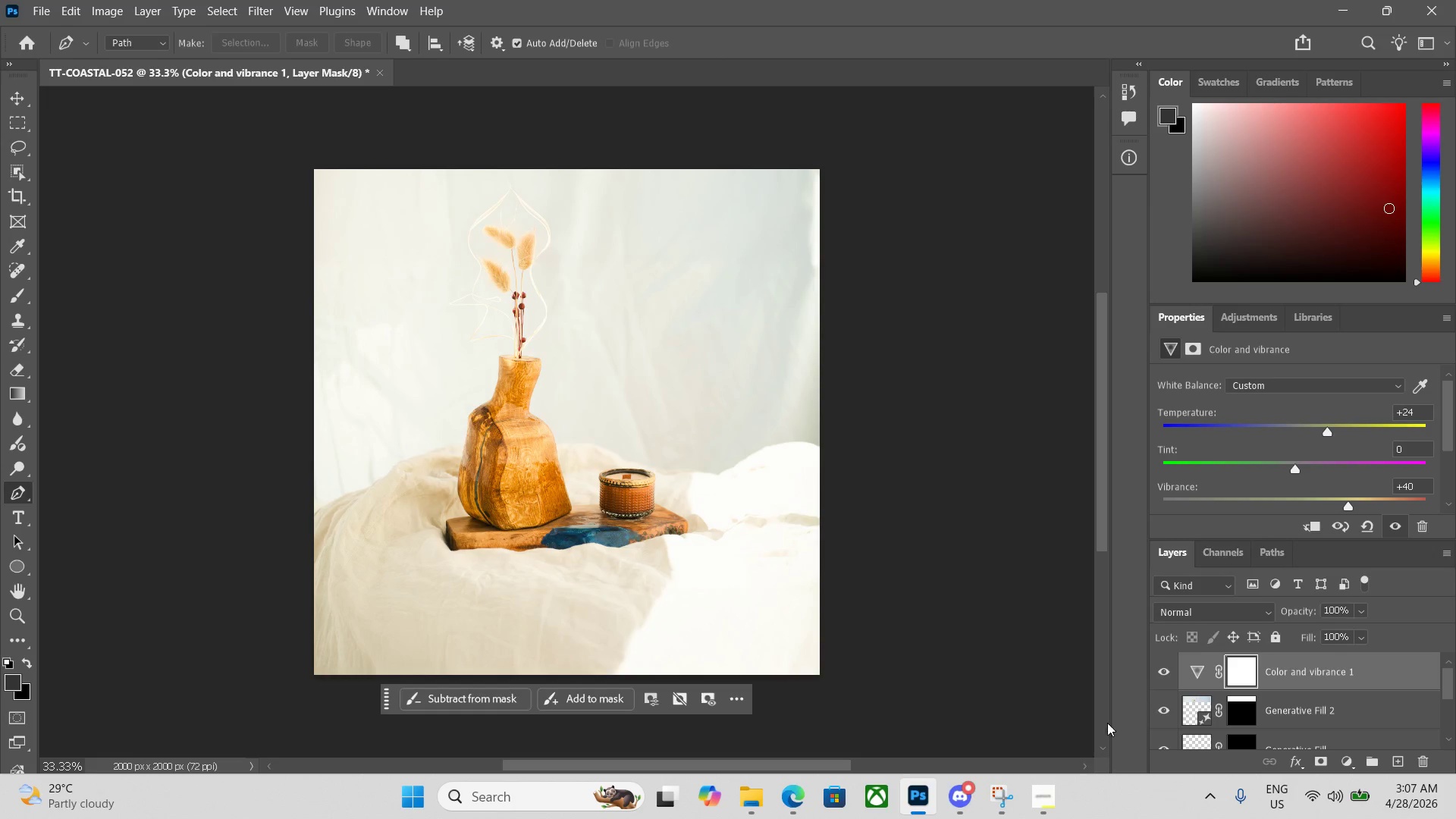 
key(Alt+Control+Shift+W)
 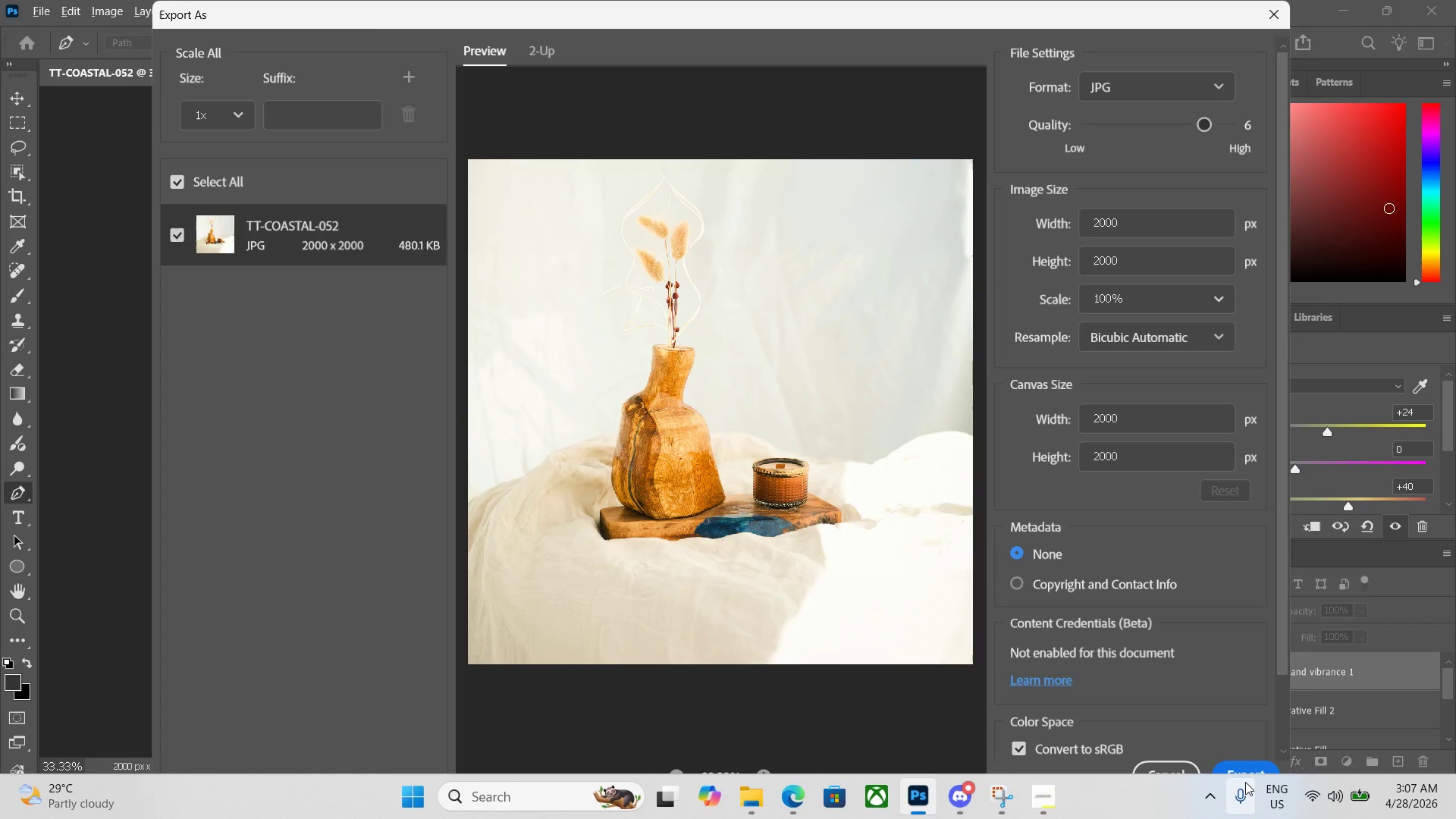 
left_click([1241, 768])
 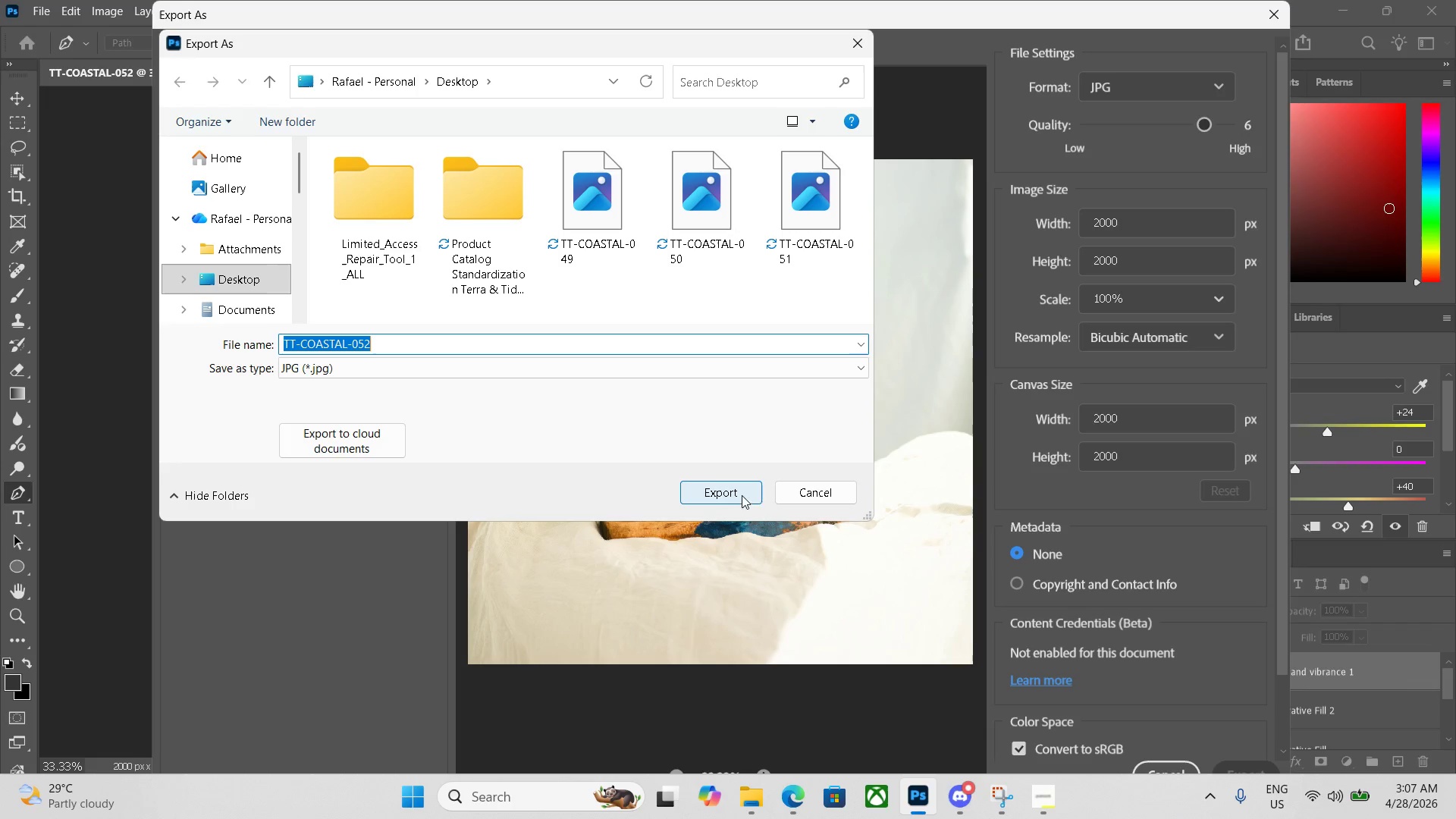 
left_click([733, 496])
 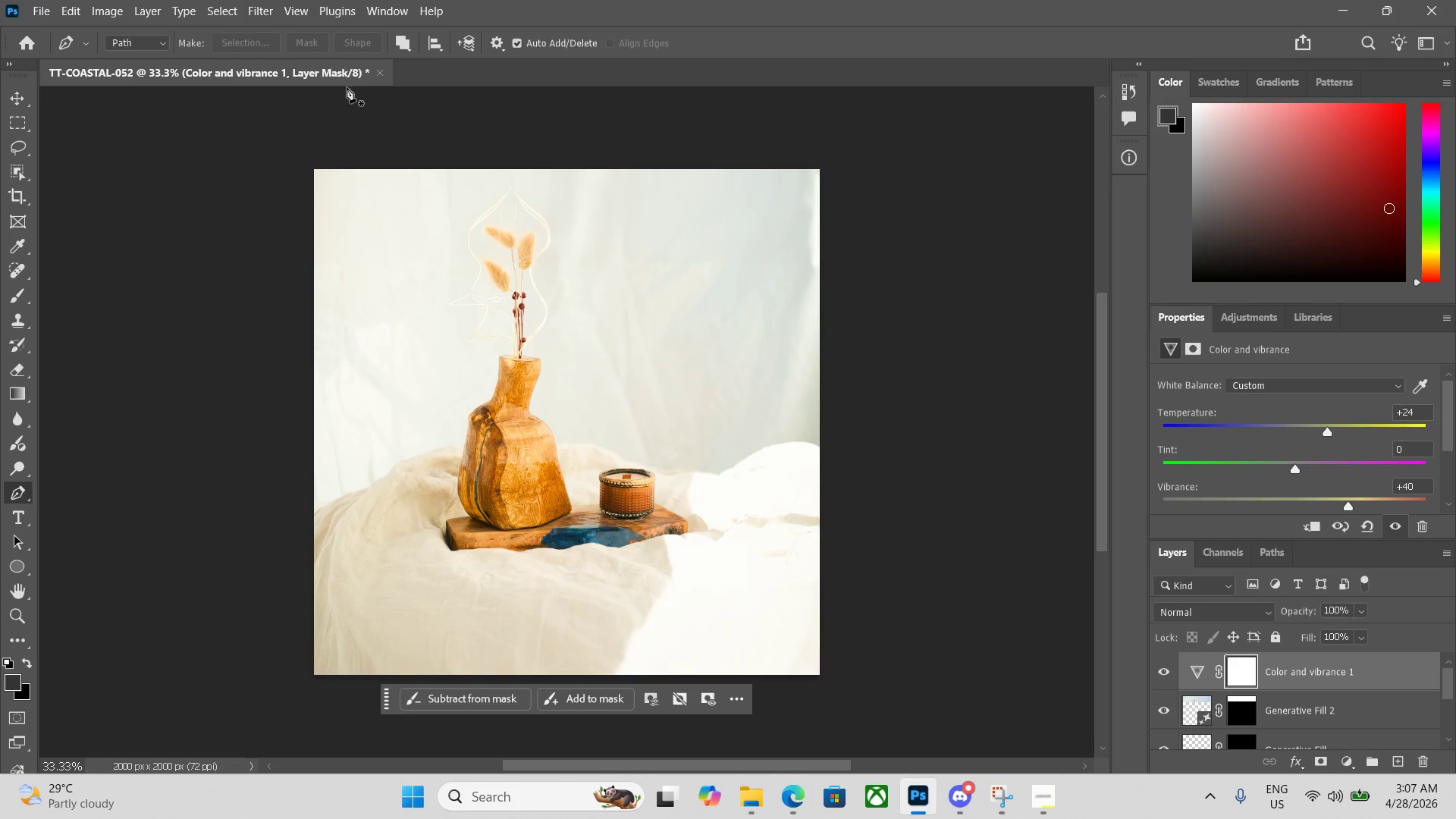 
double_click([378, 72])
 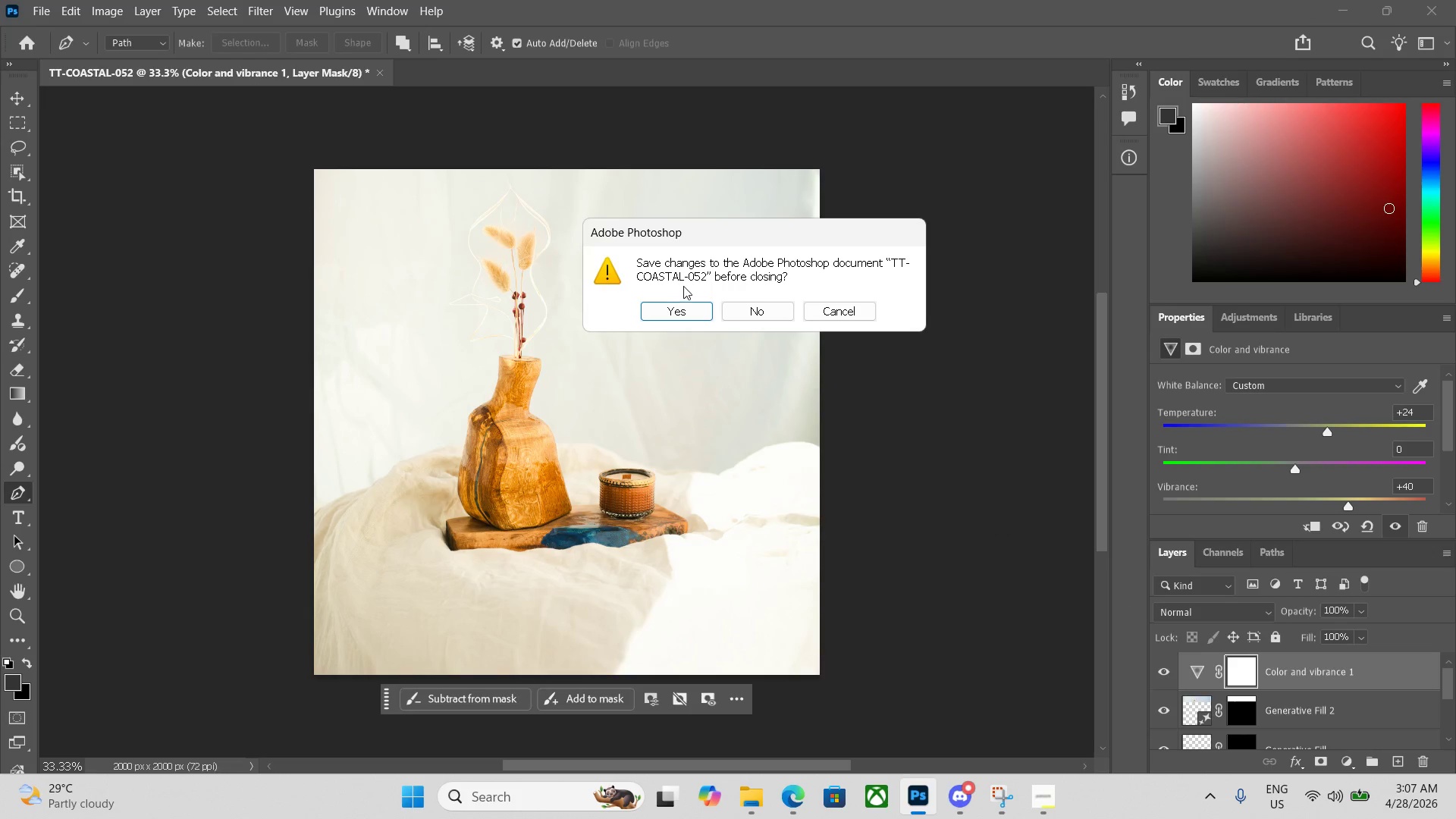 
left_click([745, 315])
 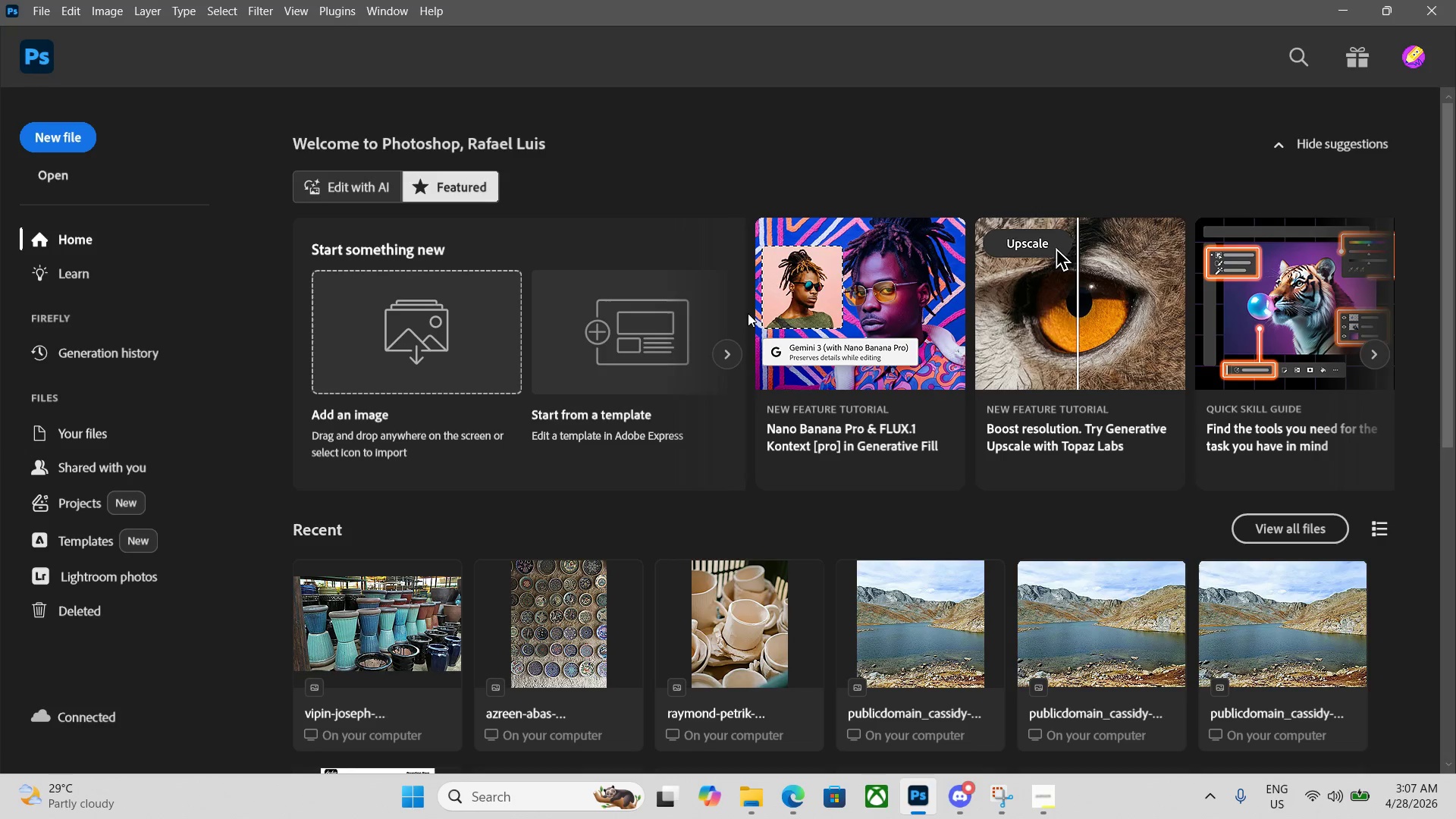 
key(Control+N)
 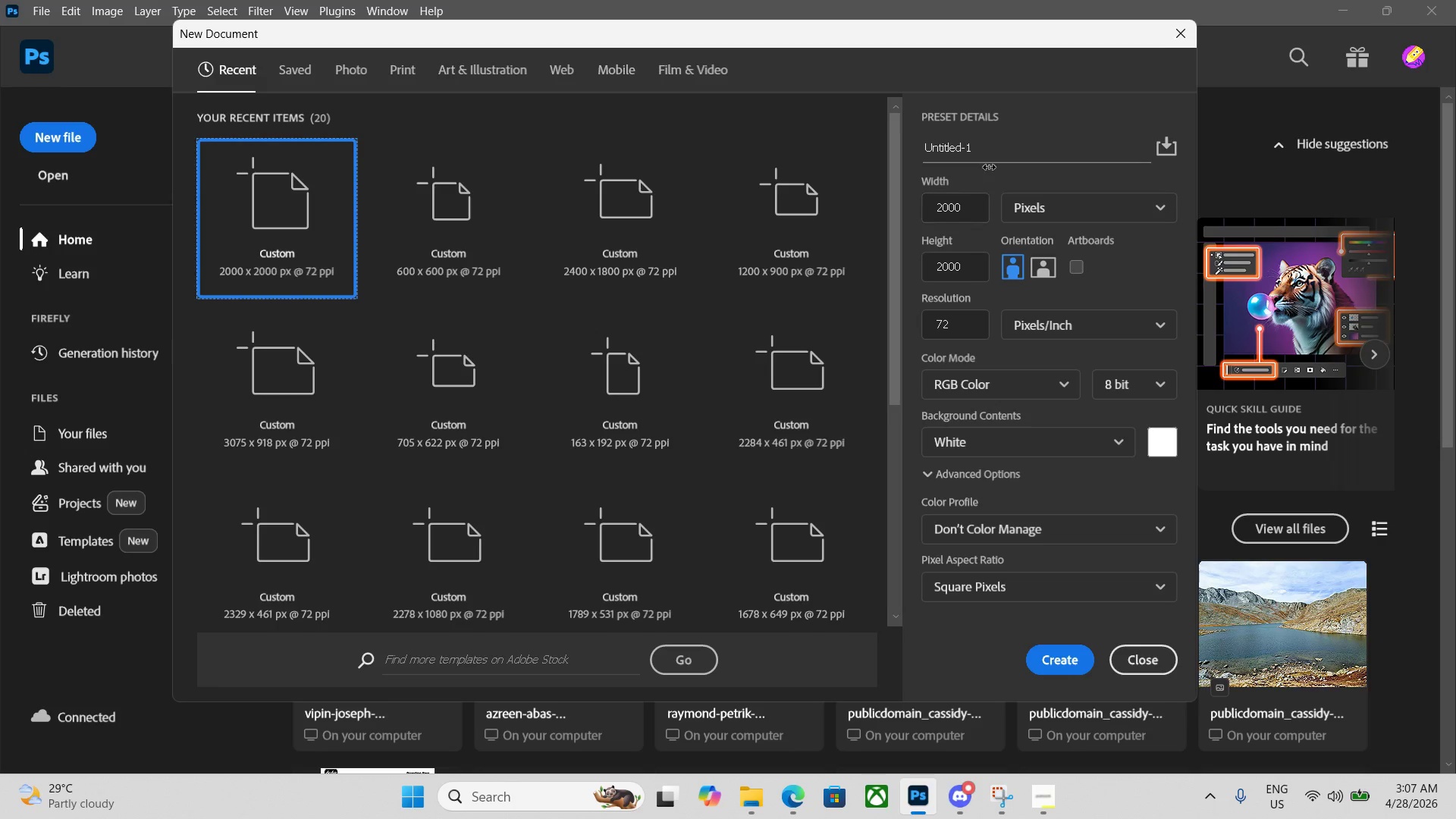 
left_click_drag(start_coordinate=[987, 155], to_coordinate=[813, 147])
 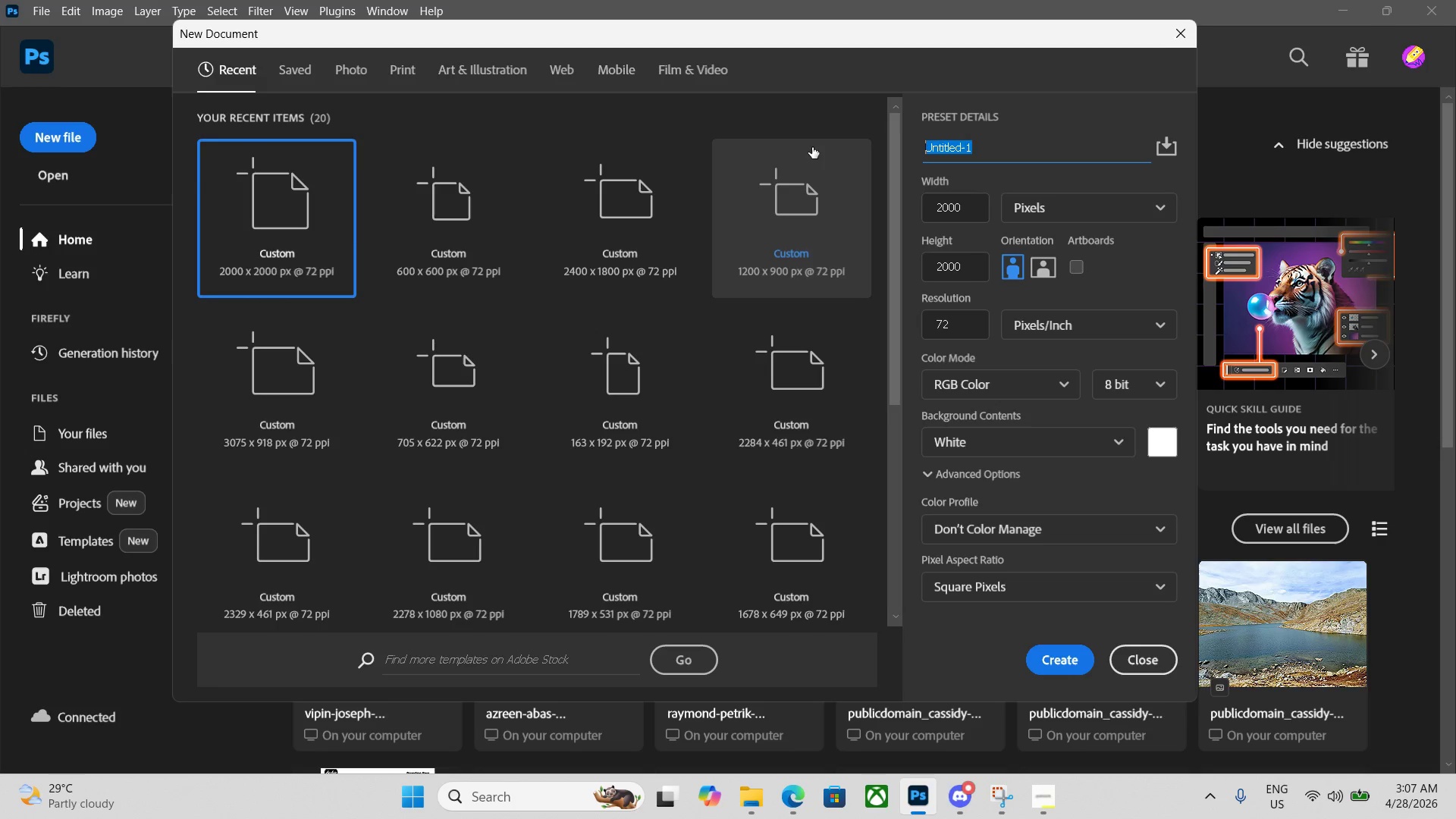 
key(Backspace)
 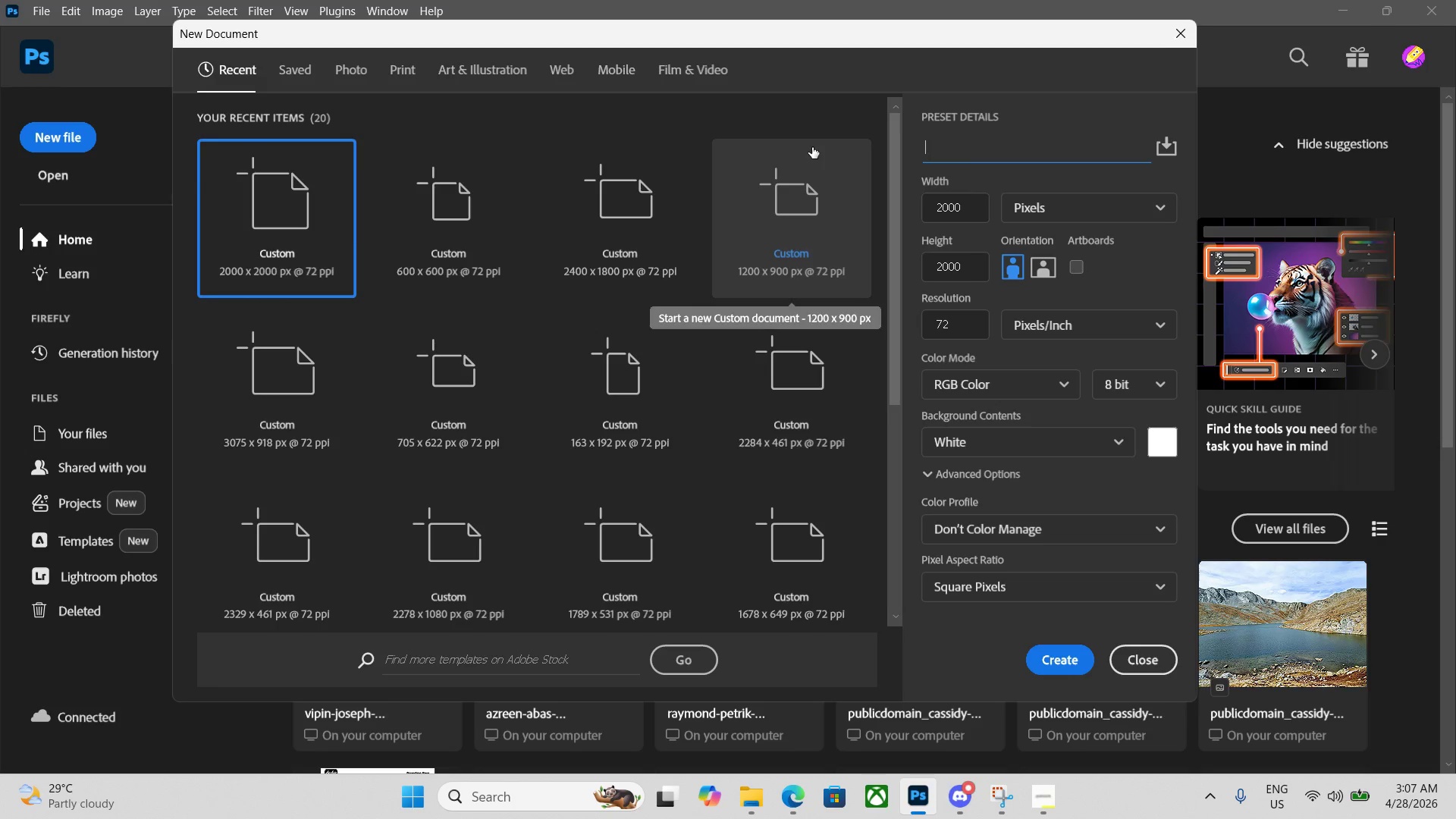 
key(Control+V)
 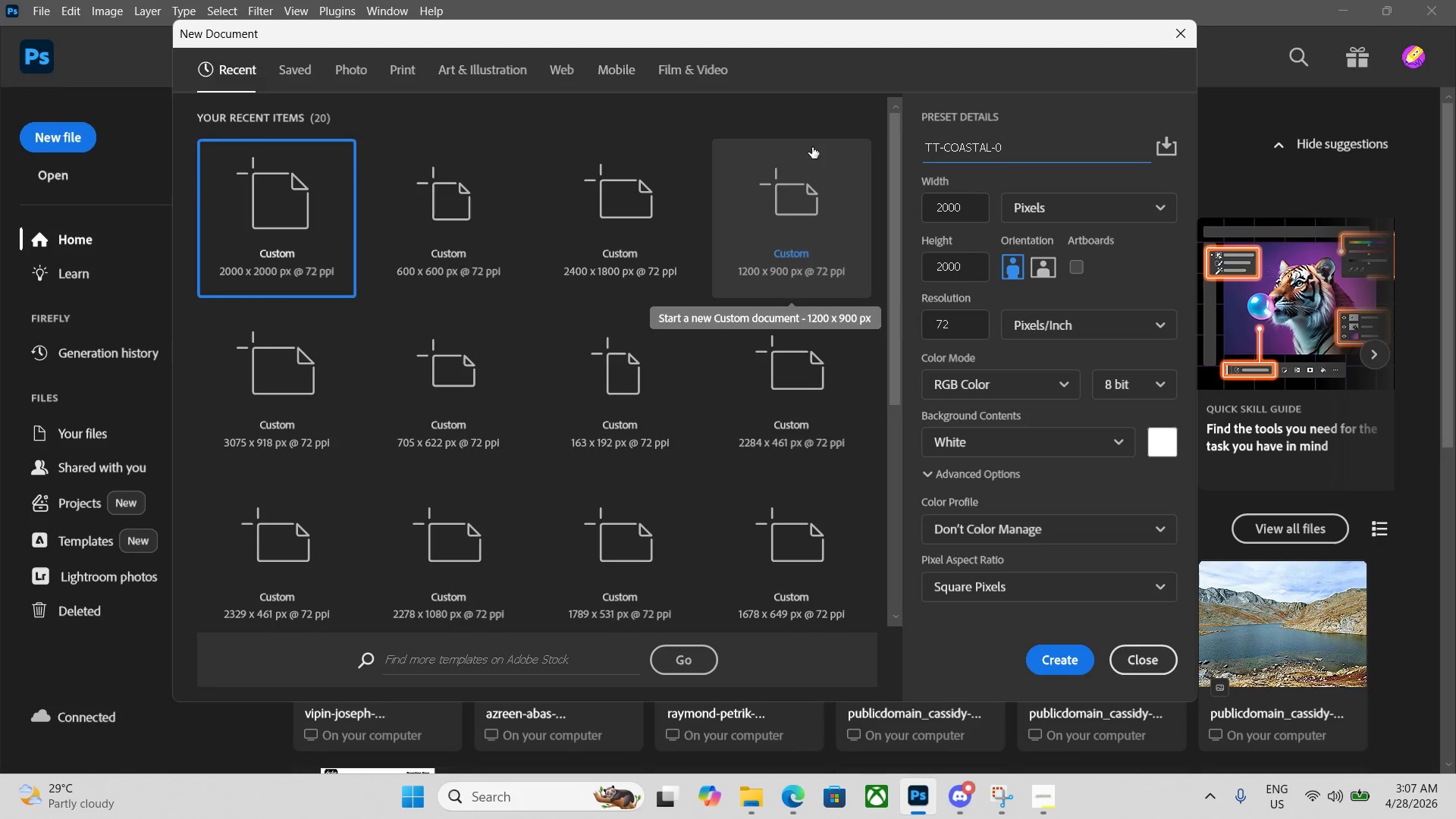 
key(Numpad5)
 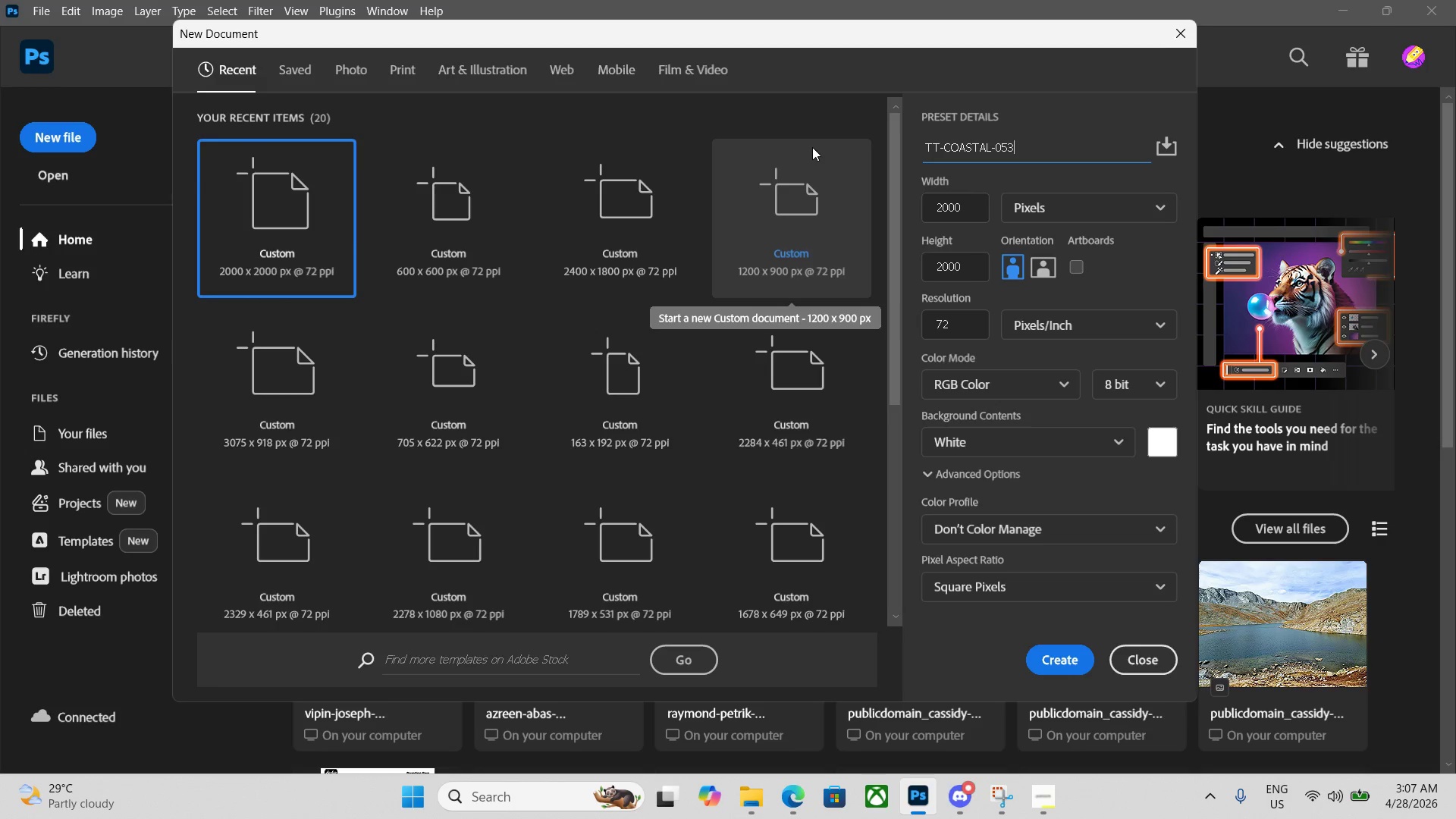 
key(Numpad3)
 